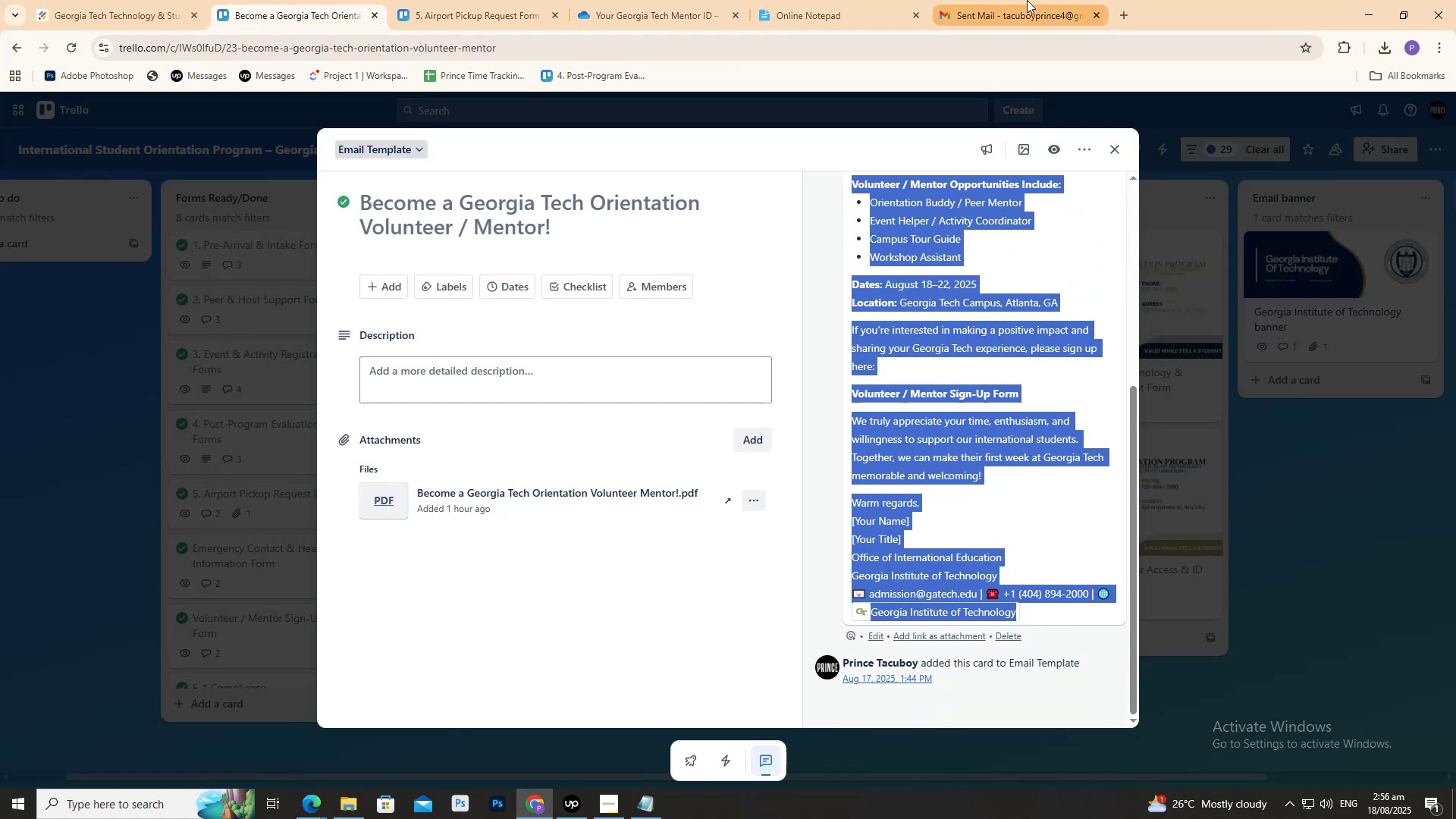 
left_click([1027, 0])
 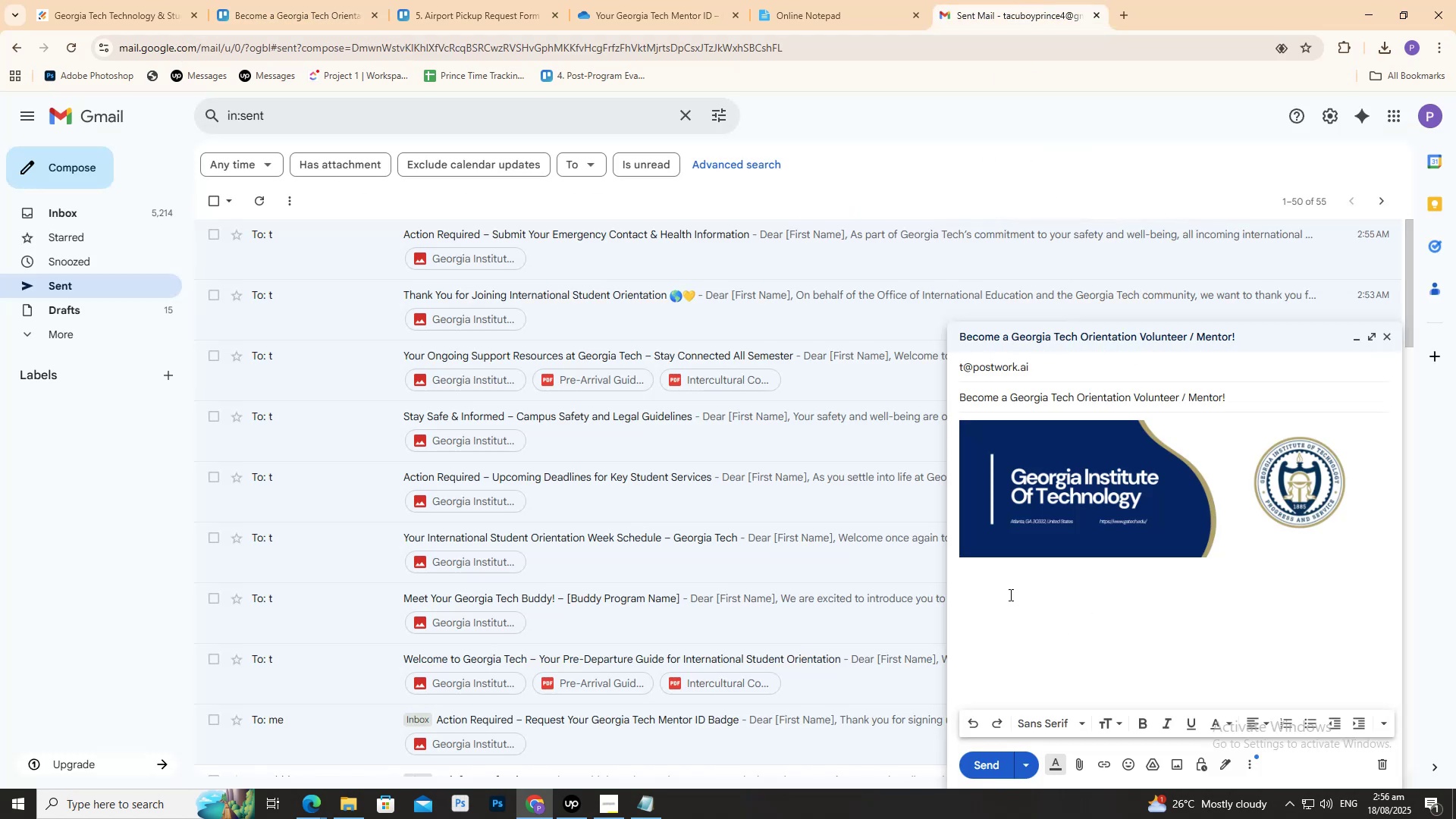 
key(Shift+ShiftRight)
 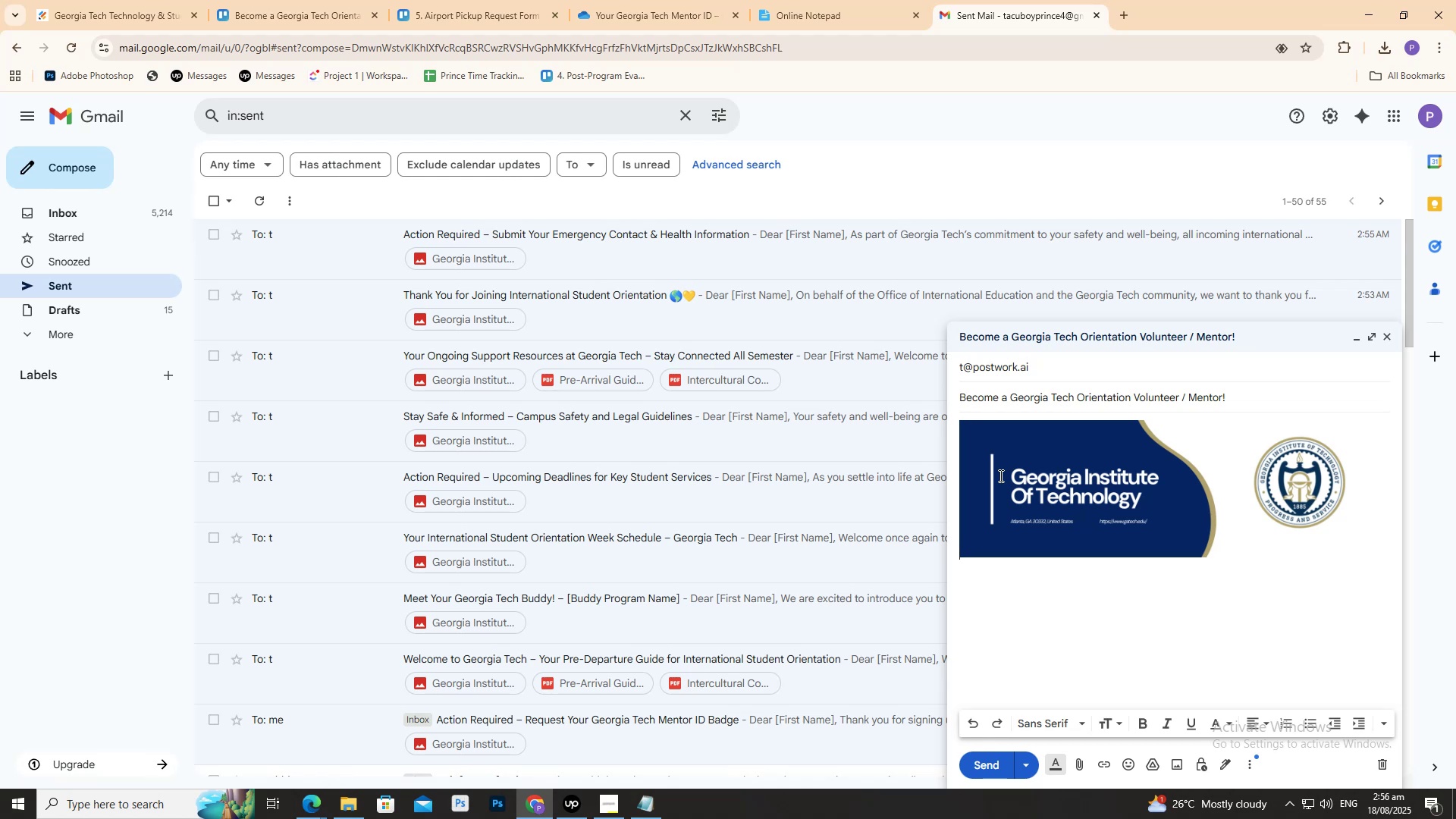 
key(Shift+Enter)
 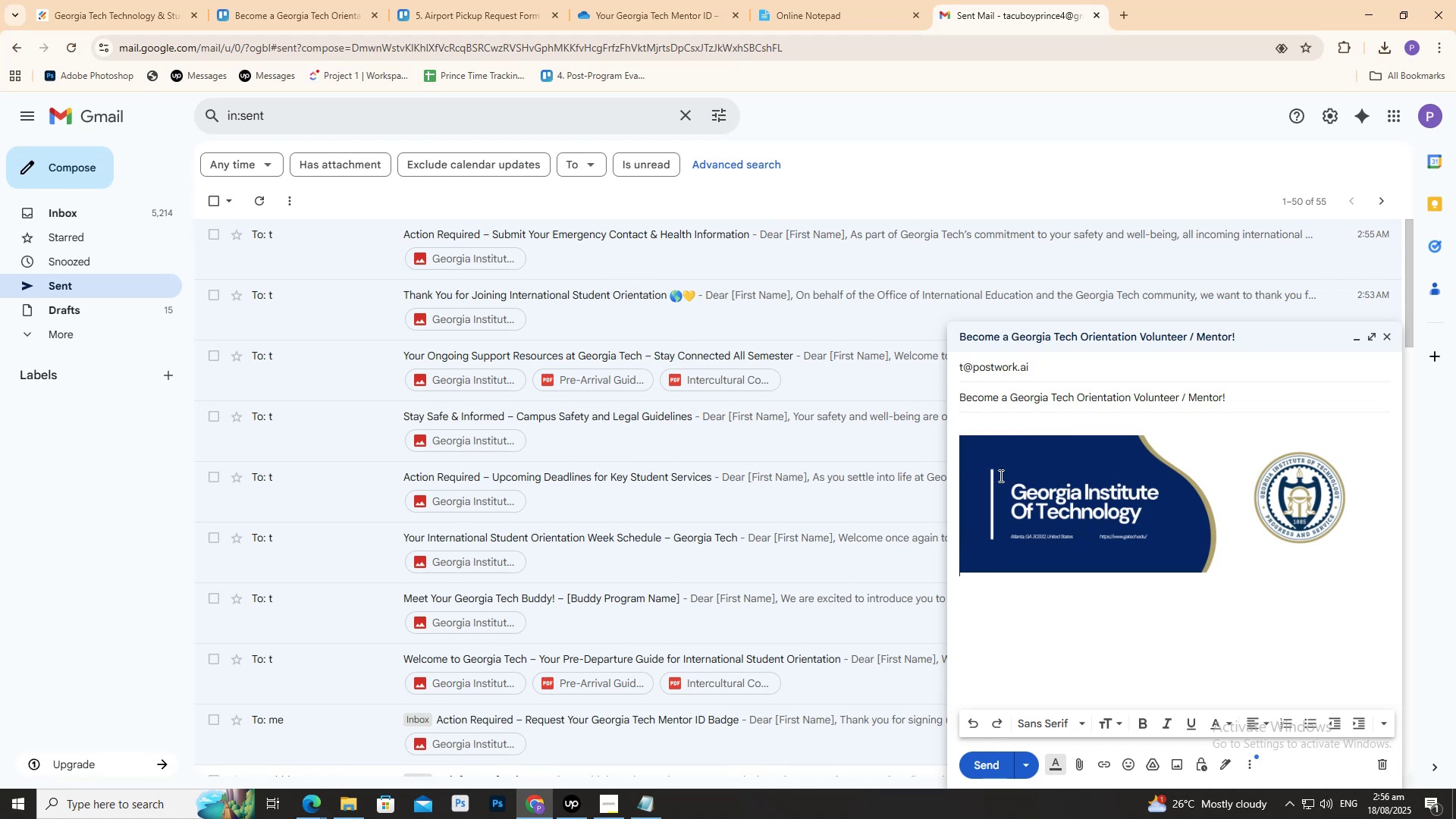 
key(Control+Z)
 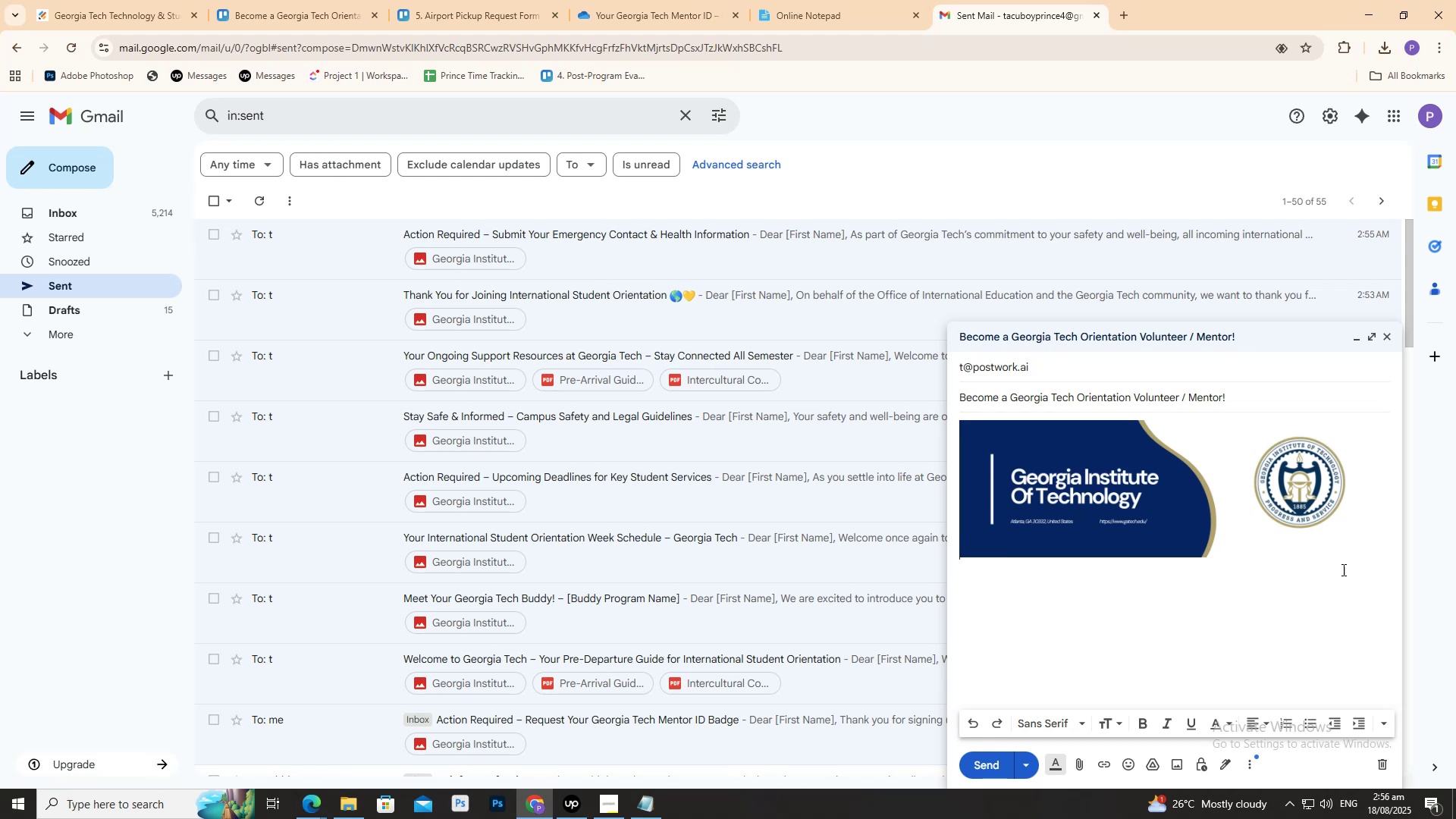 
left_click([1366, 549])
 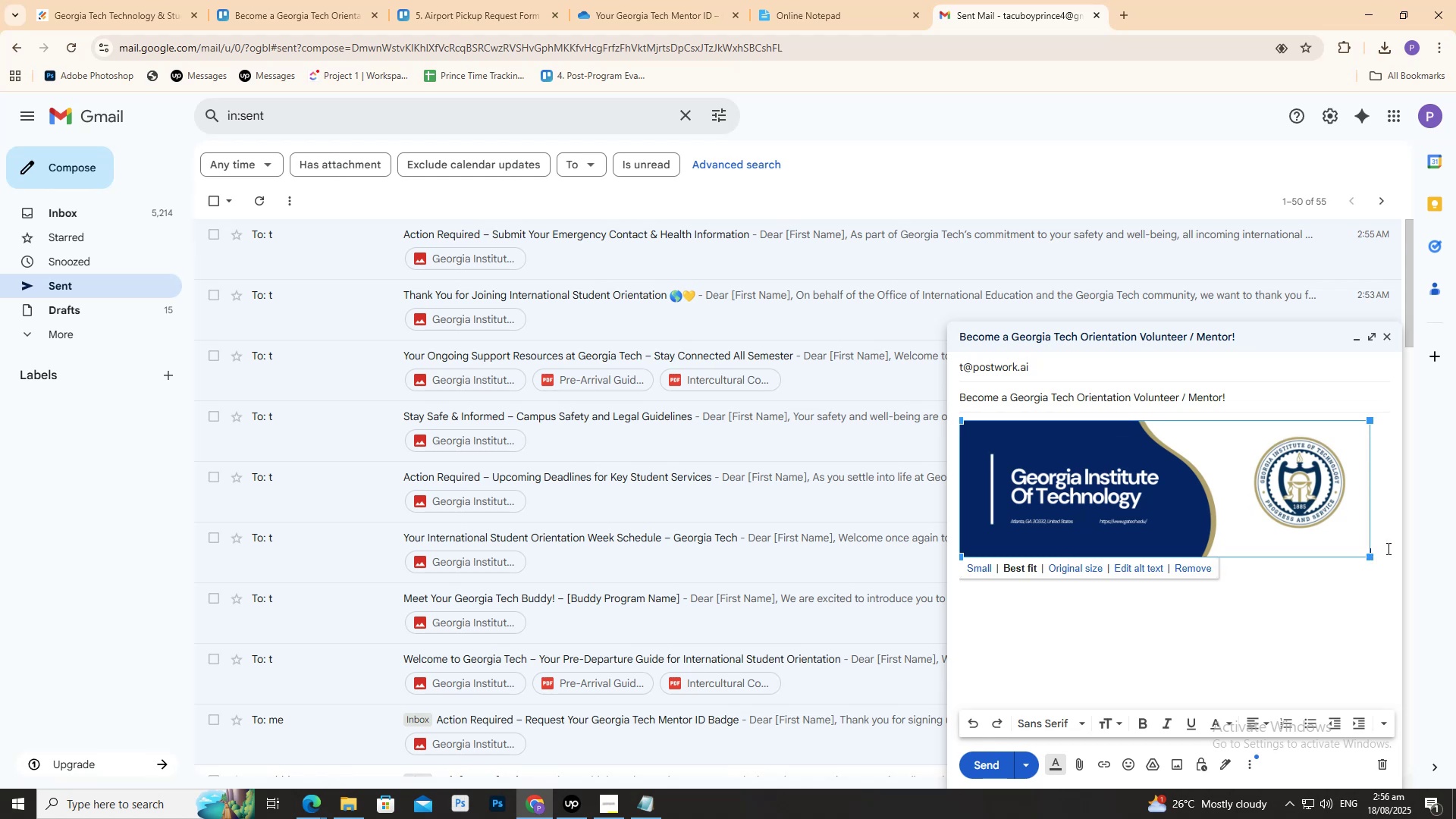 
left_click([1387, 548])
 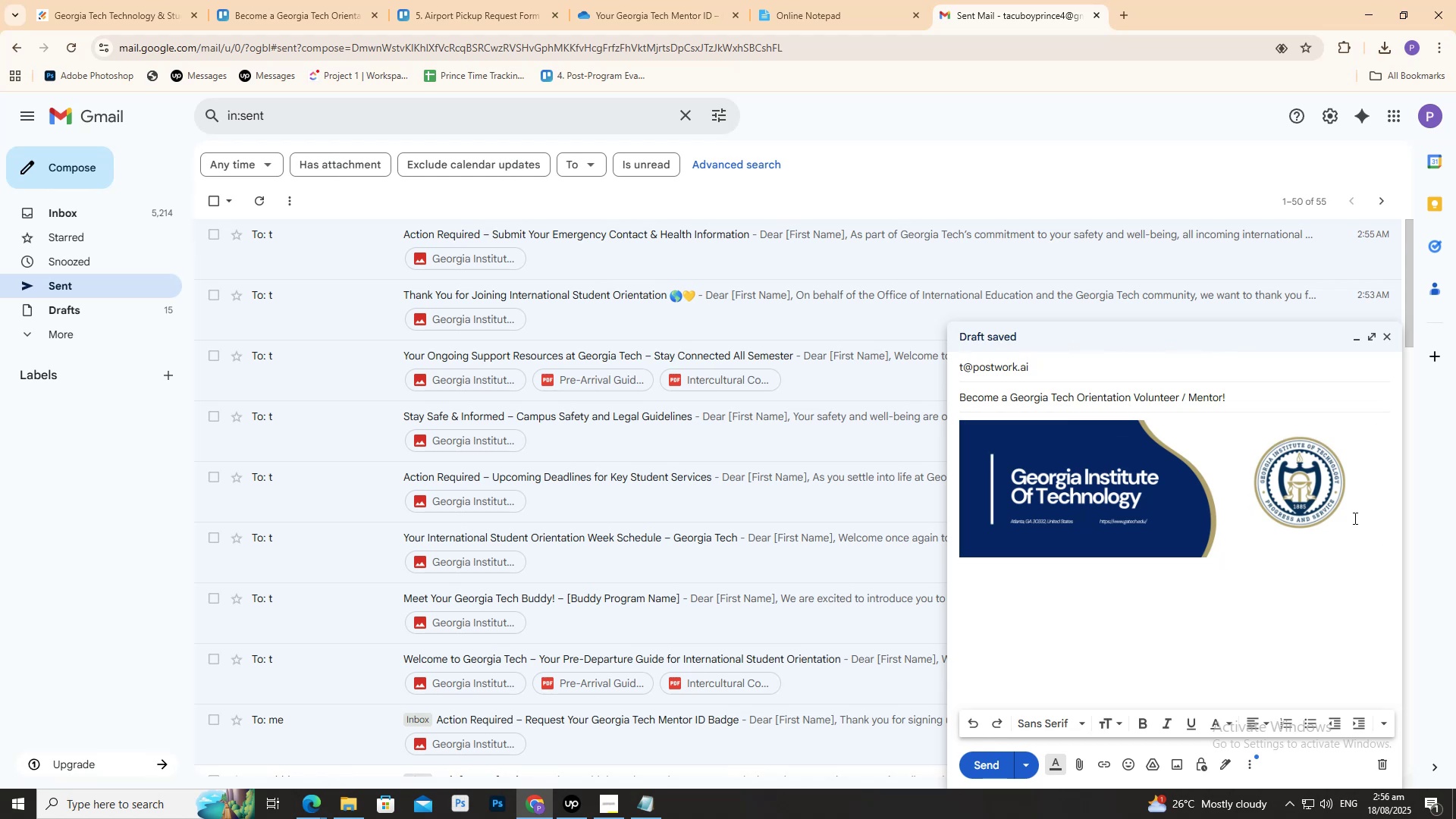 
key(Shift+ShiftRight)
 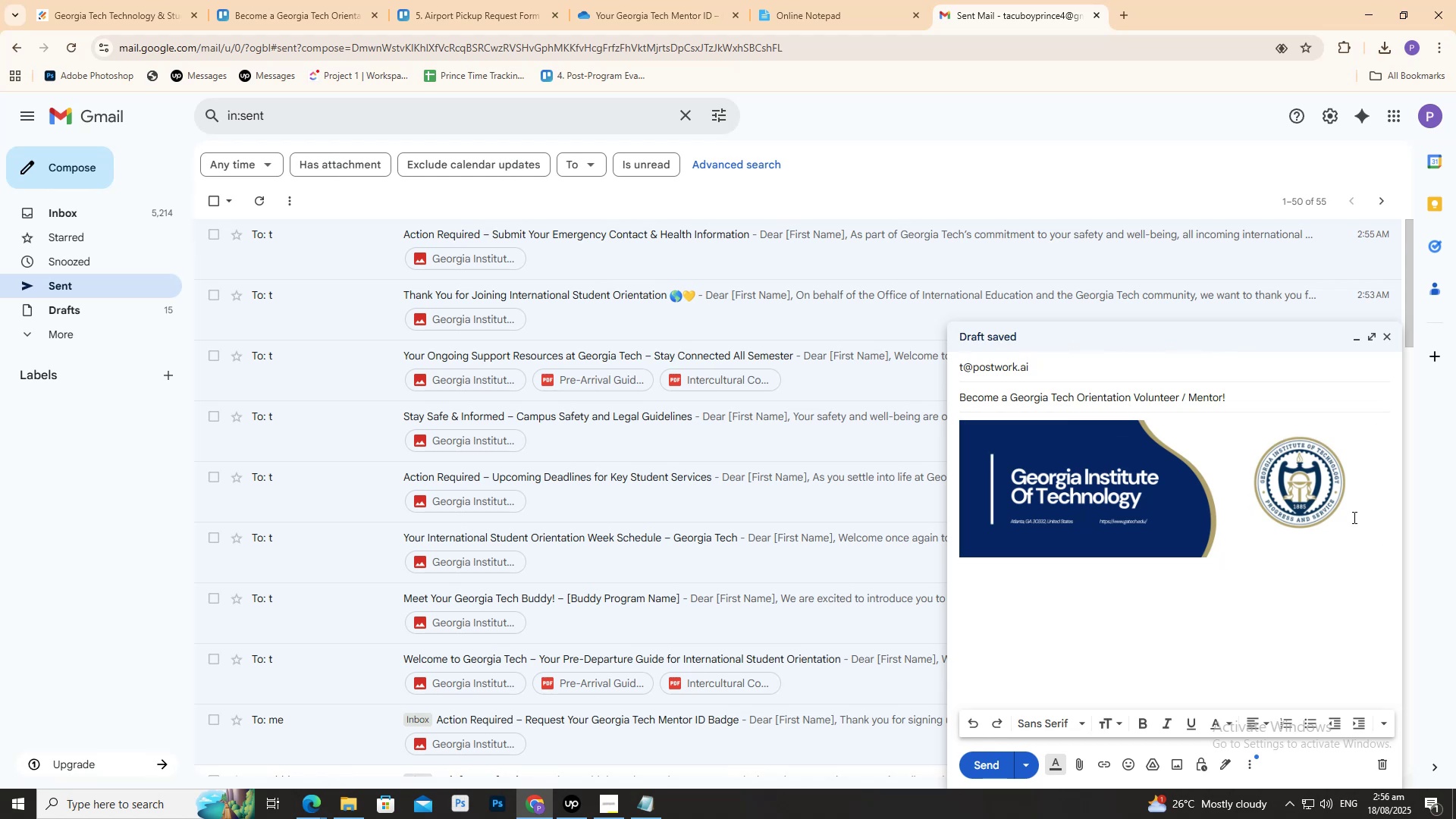 
key(Shift+Enter)
 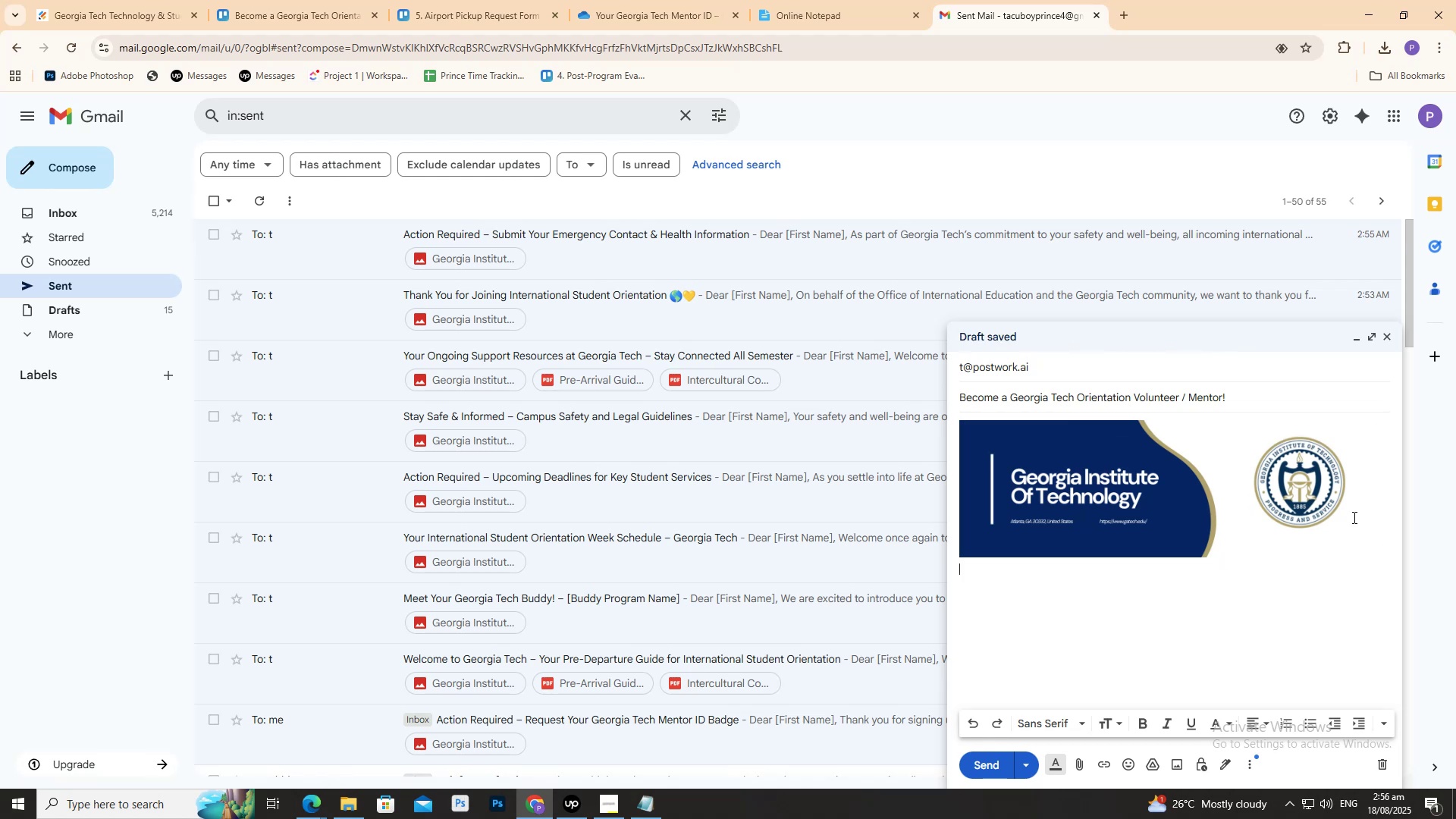 
key(Control+V)
 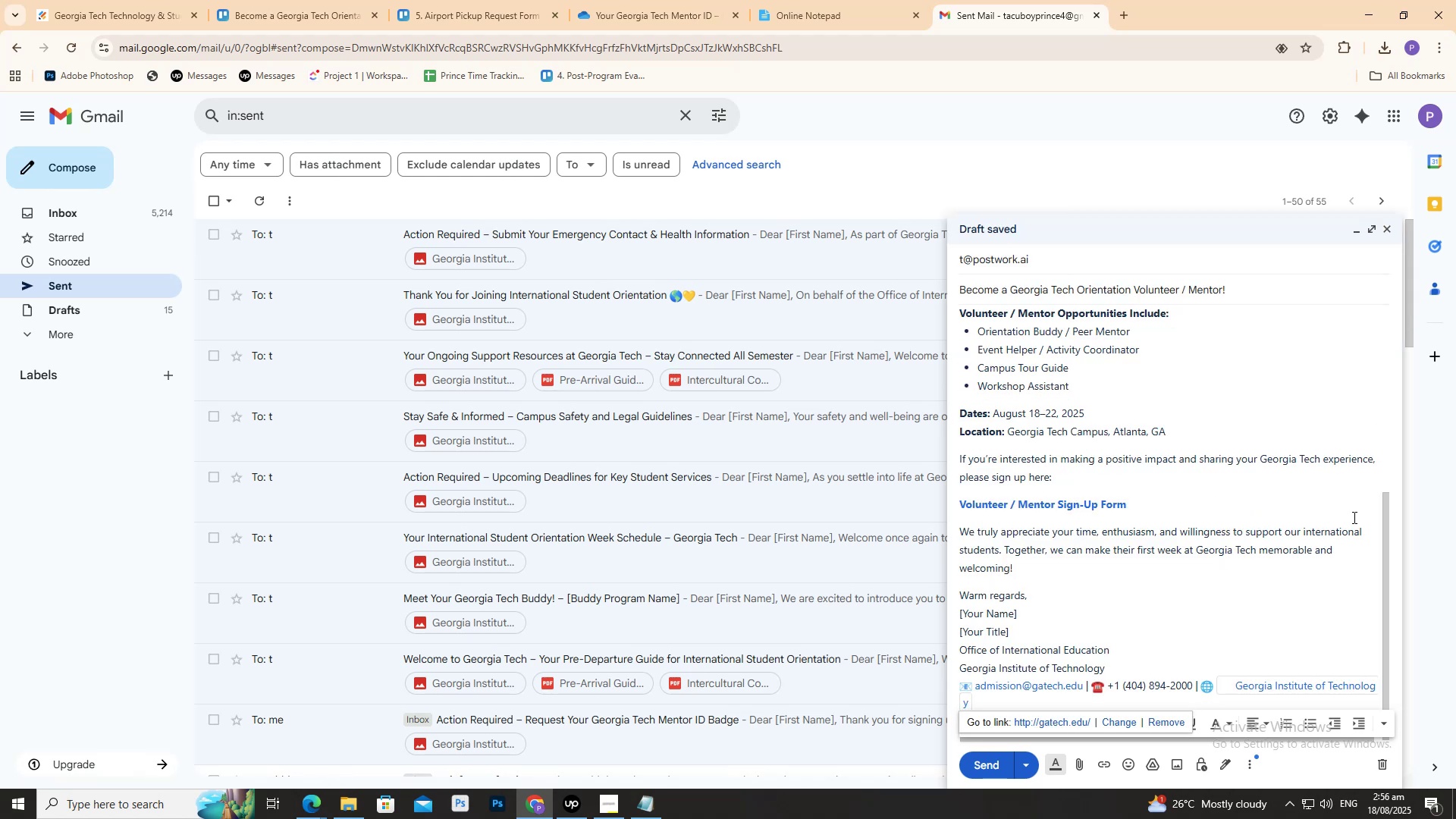 
scroll: coordinate [1167, 353], scroll_direction: up, amount: 4.0
 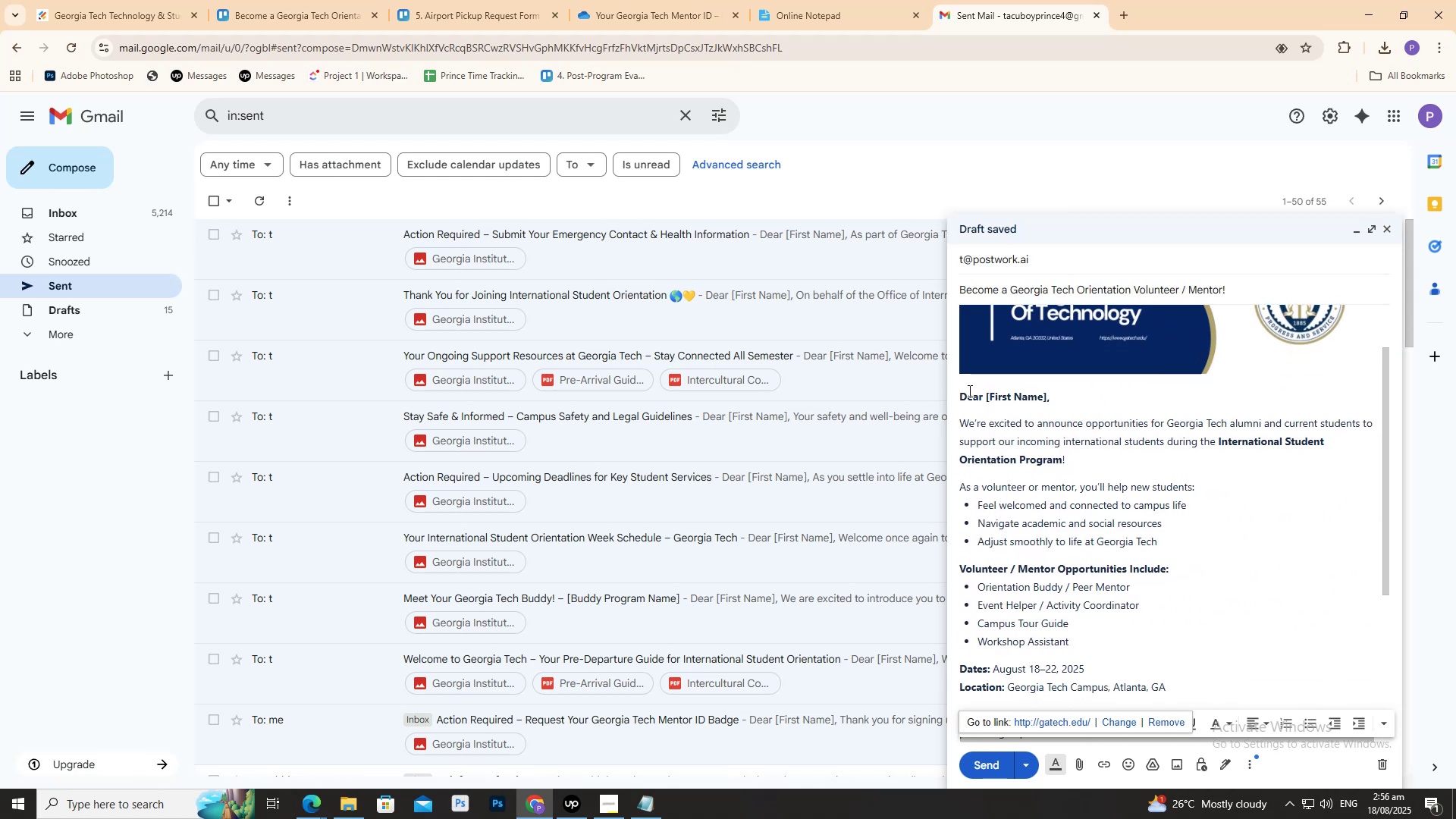 
left_click([968, 390])
 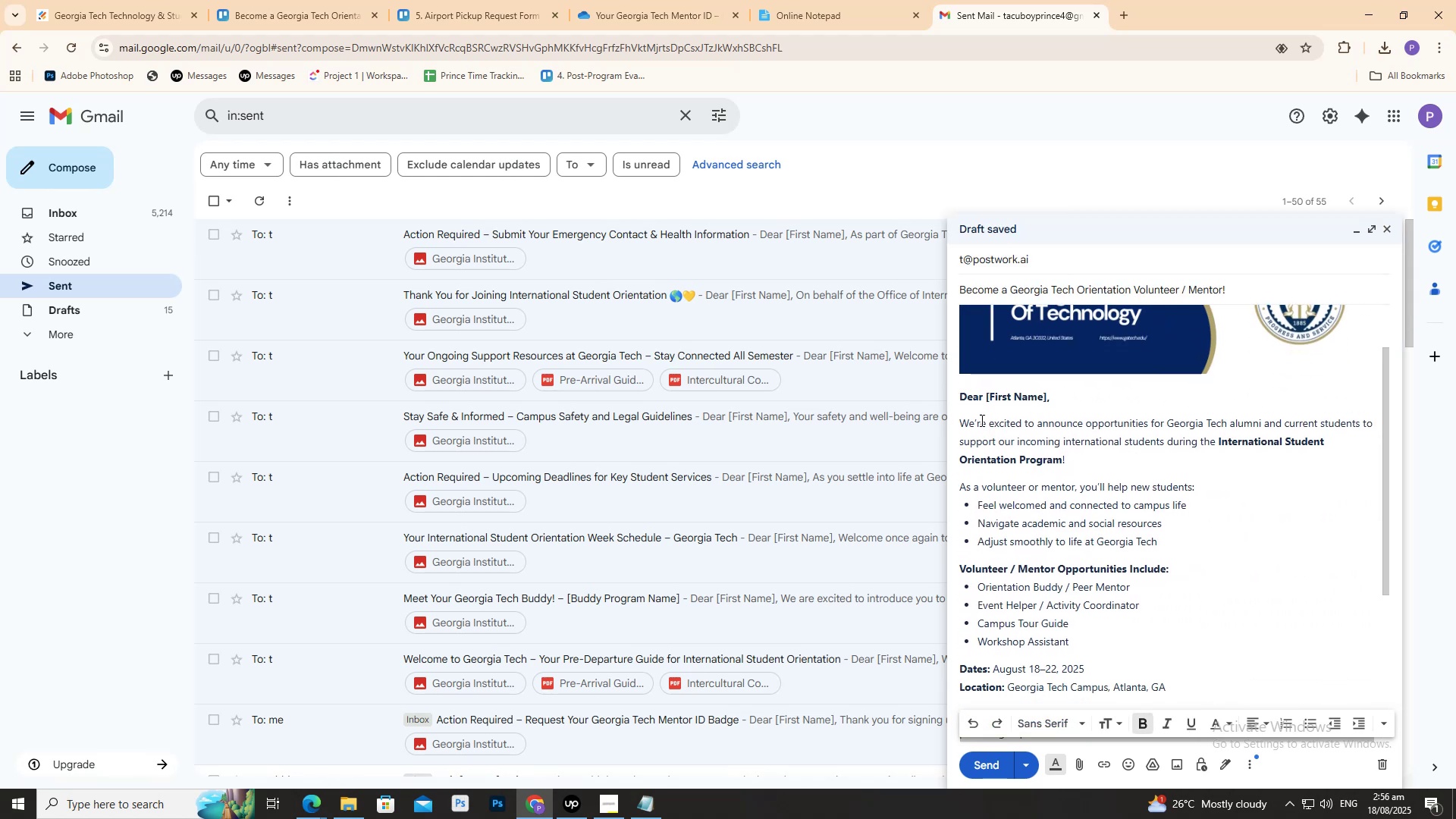 
scroll: coordinate [984, 416], scroll_direction: down, amount: 14.0
 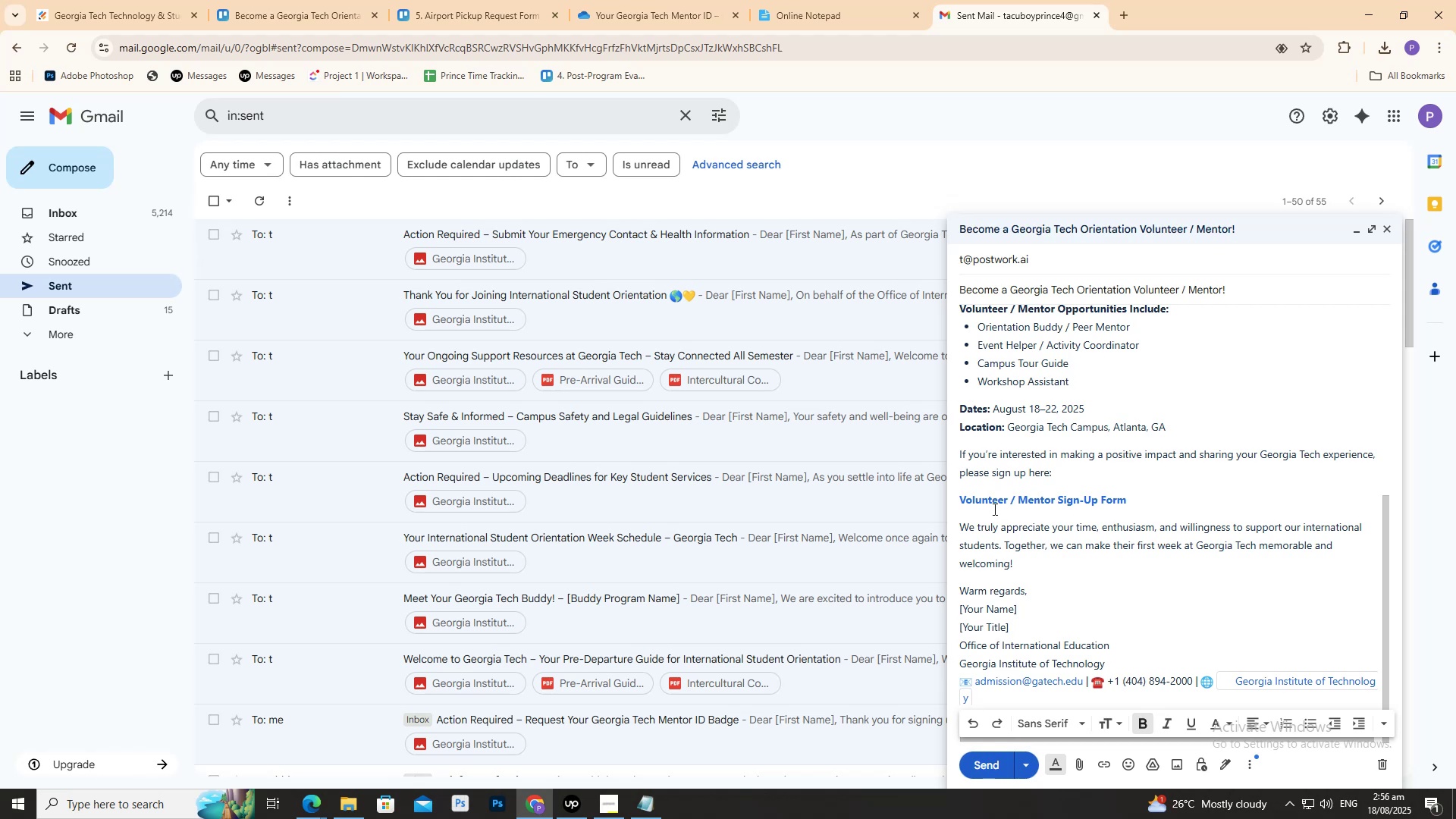 
scroll: coordinate [998, 511], scroll_direction: up, amount: 5.0
 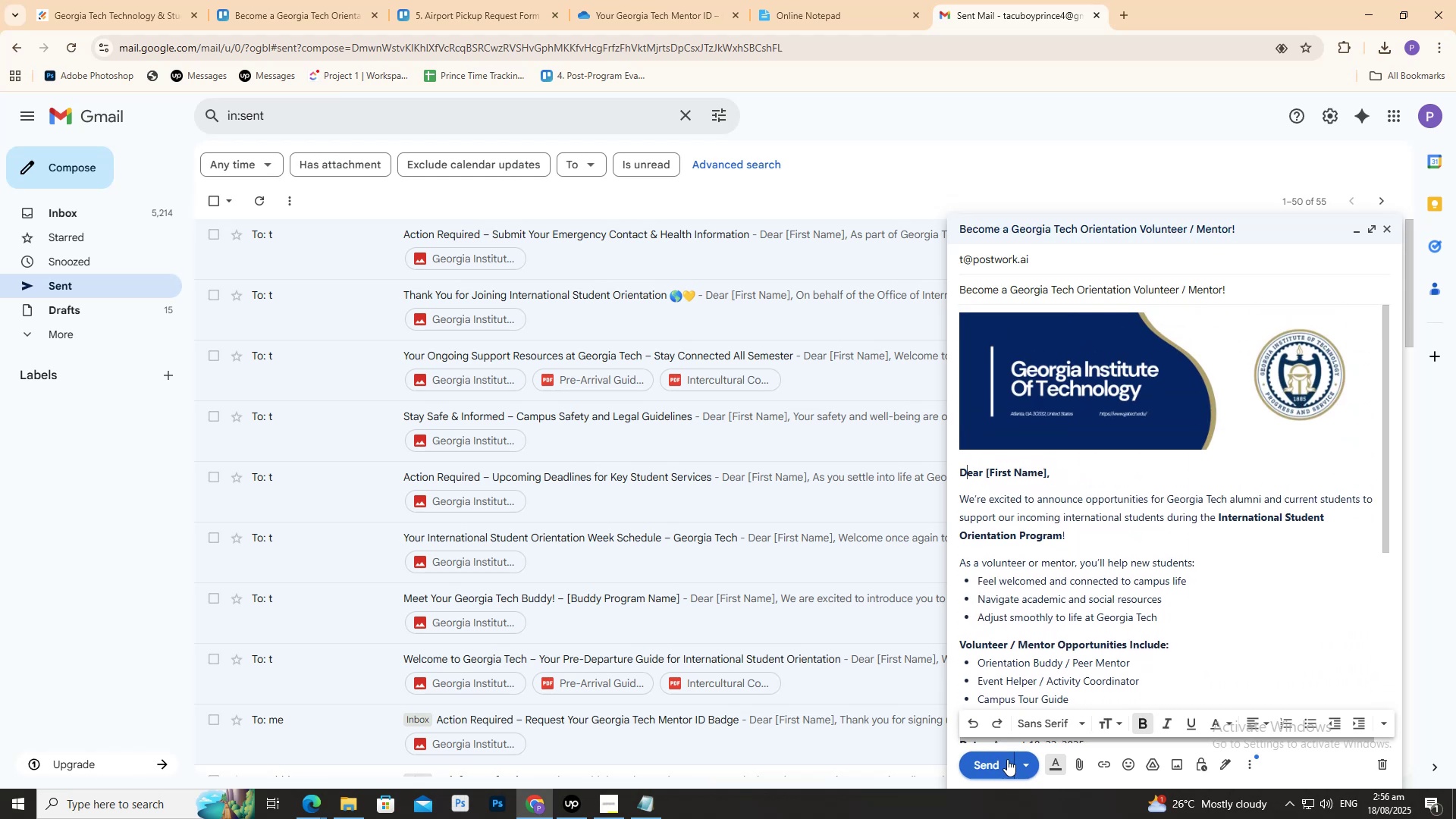 
left_click([993, 758])
 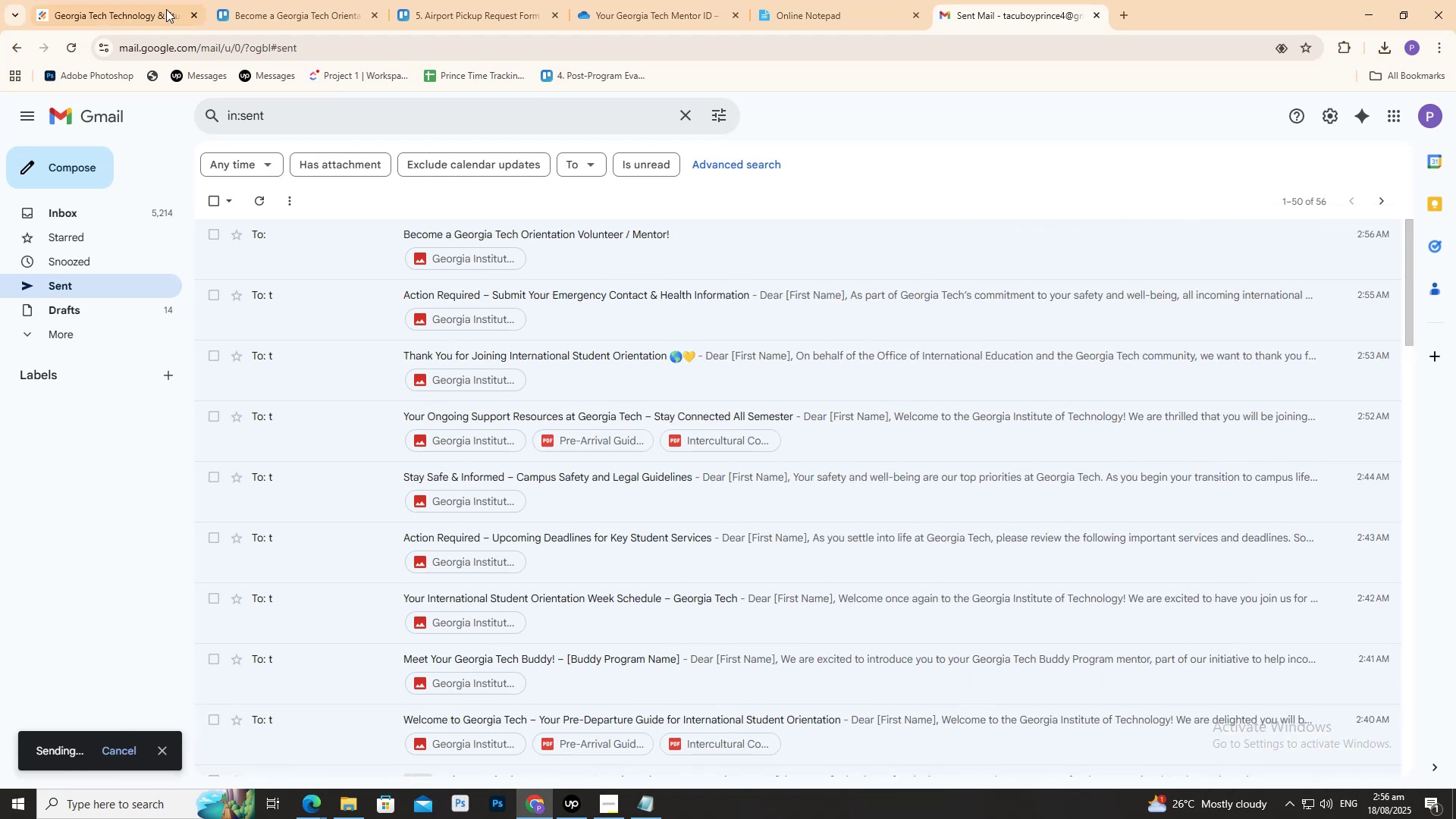 
left_click([165, 0])
 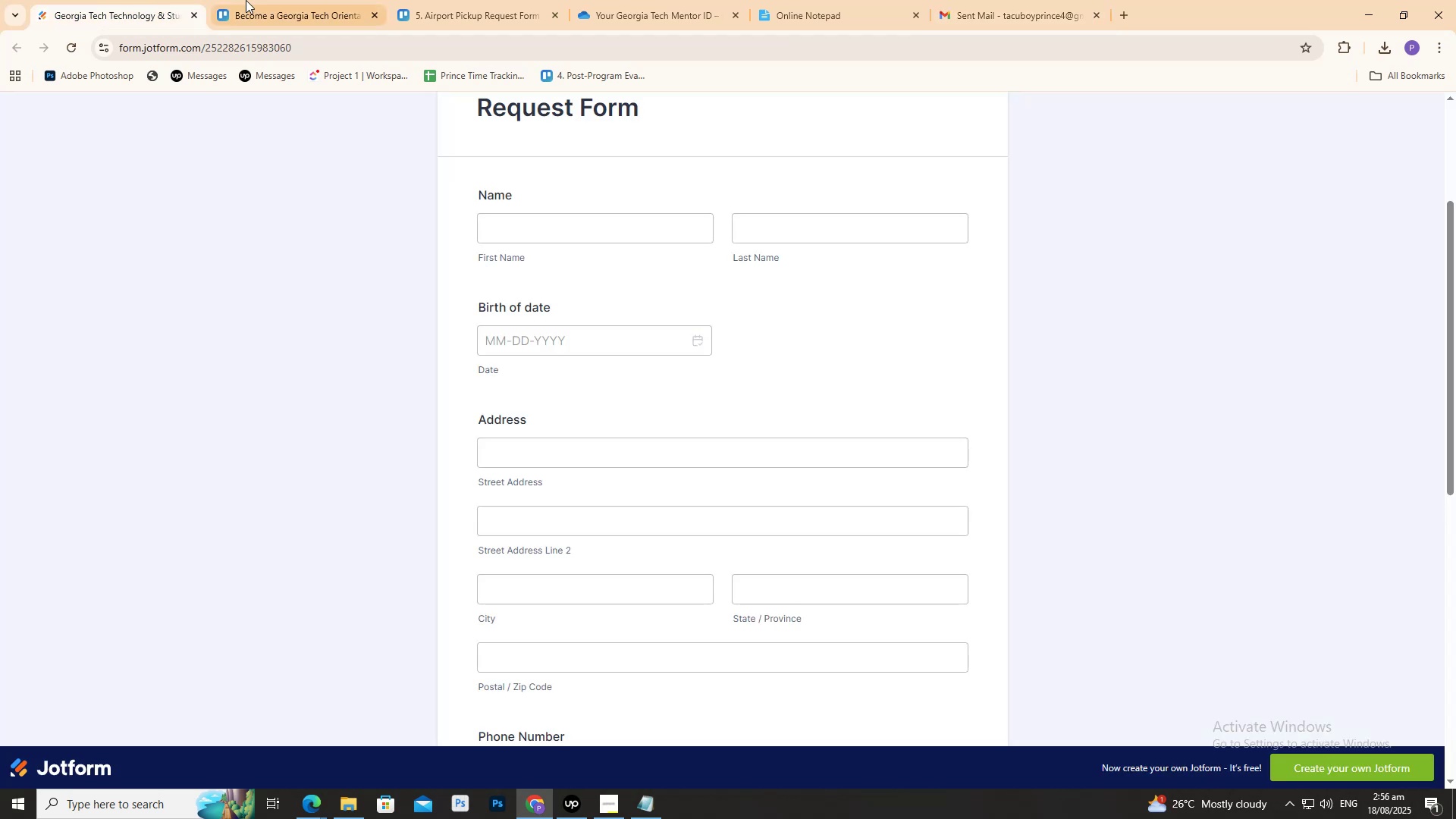 
double_click([246, 0])
 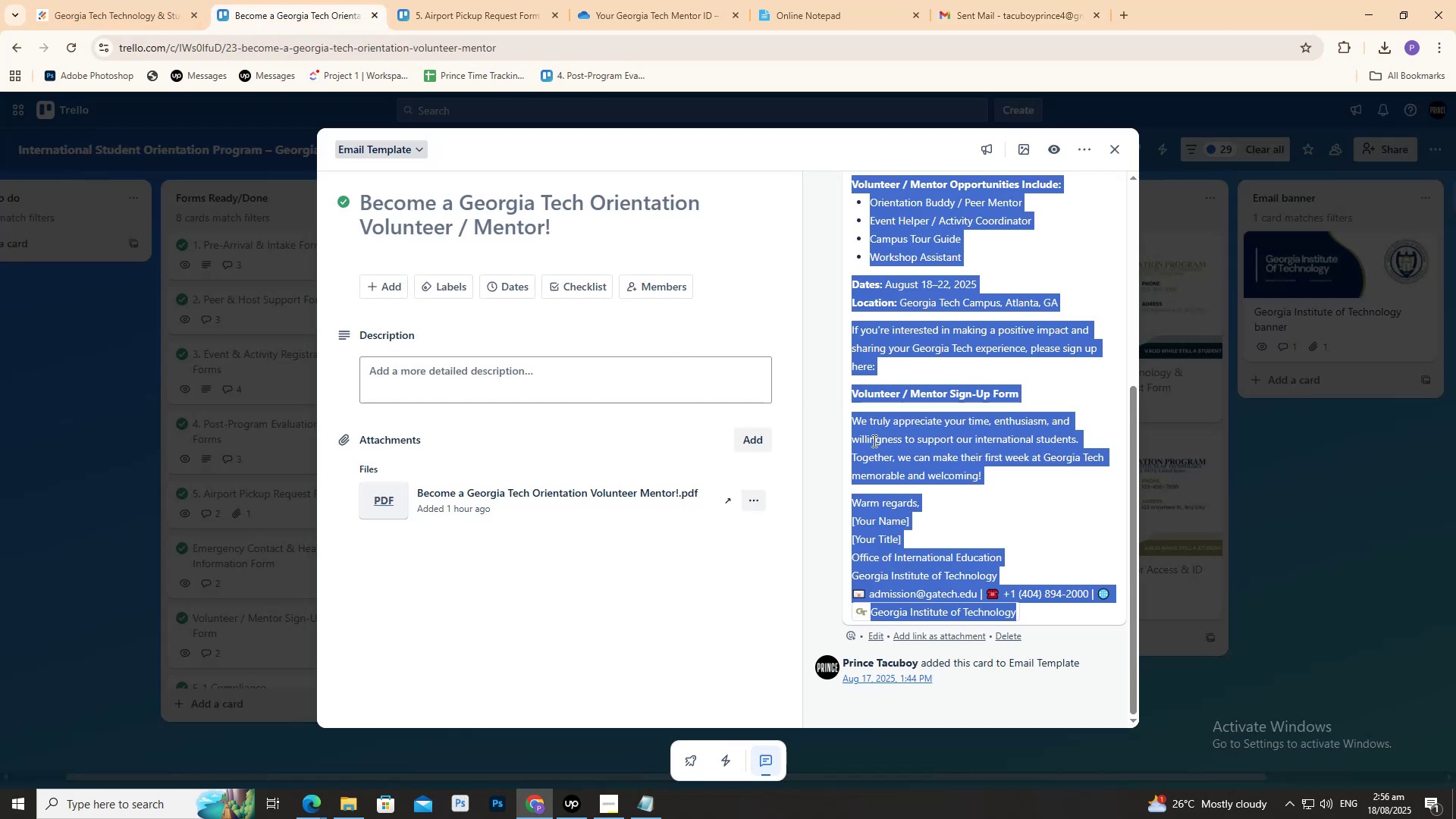 
scroll: coordinate [872, 439], scroll_direction: up, amount: 5.0
 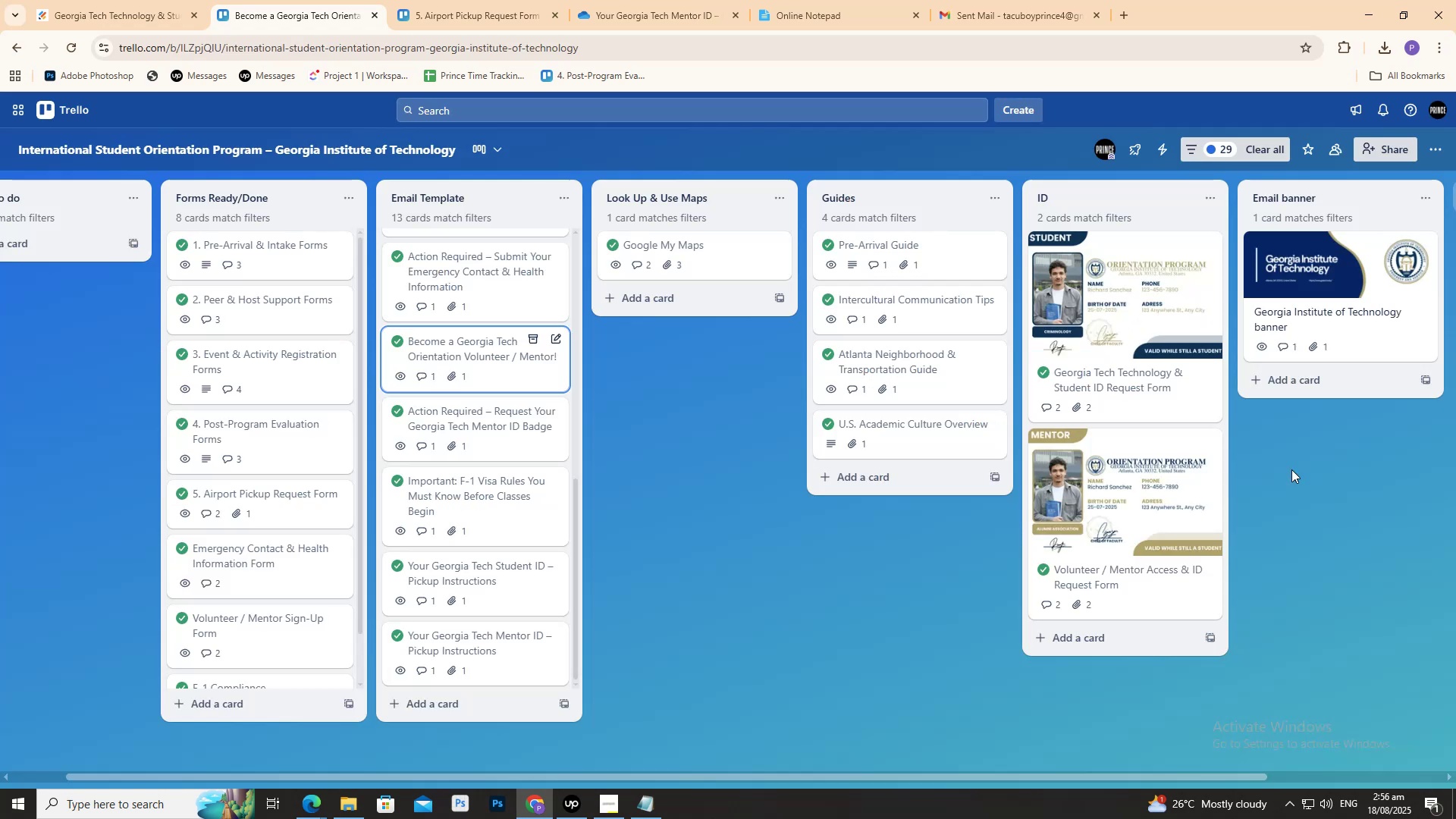 
scroll: coordinate [441, 369], scroll_direction: down, amount: 2.0
 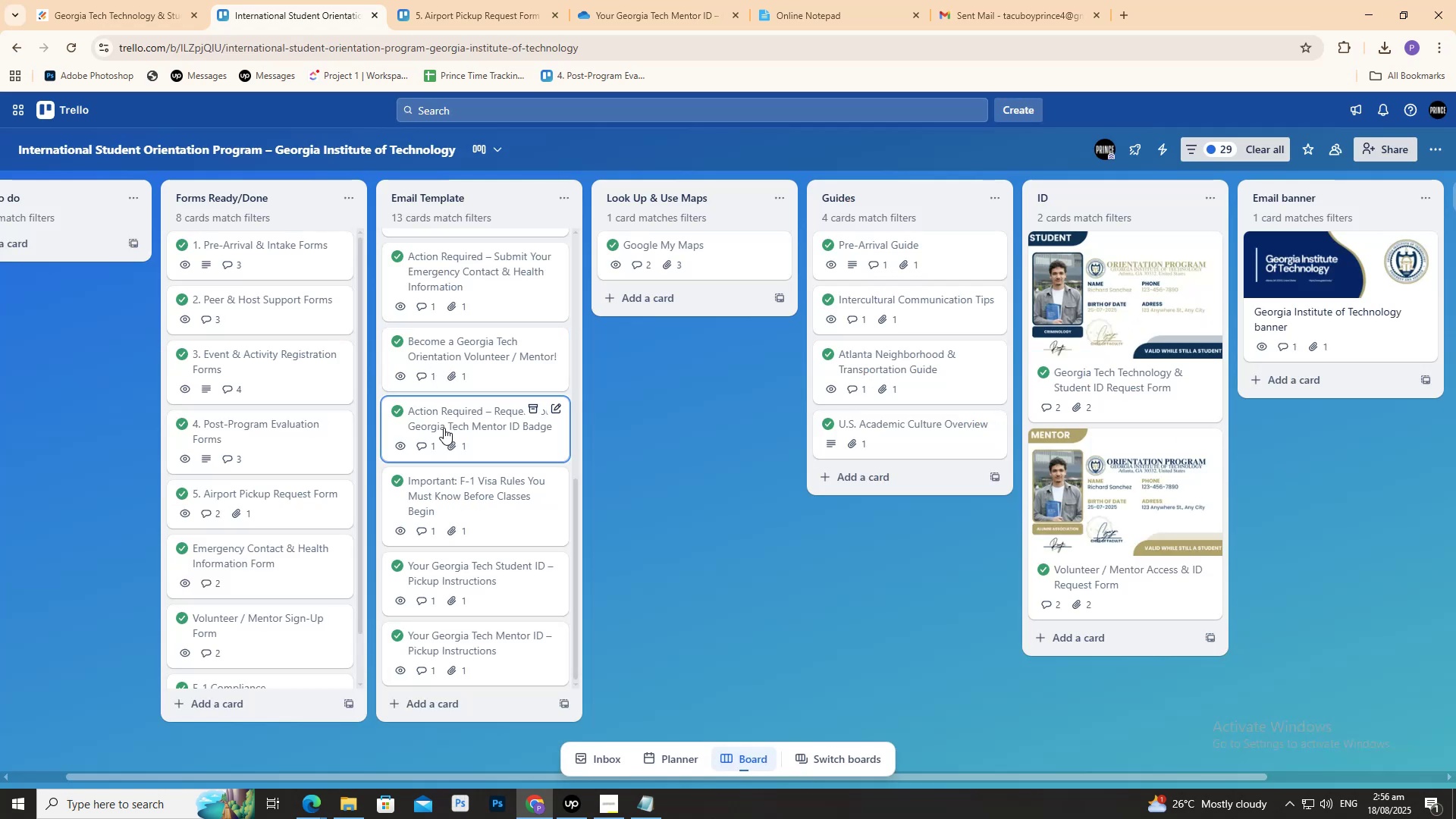 
left_click([444, 428])
 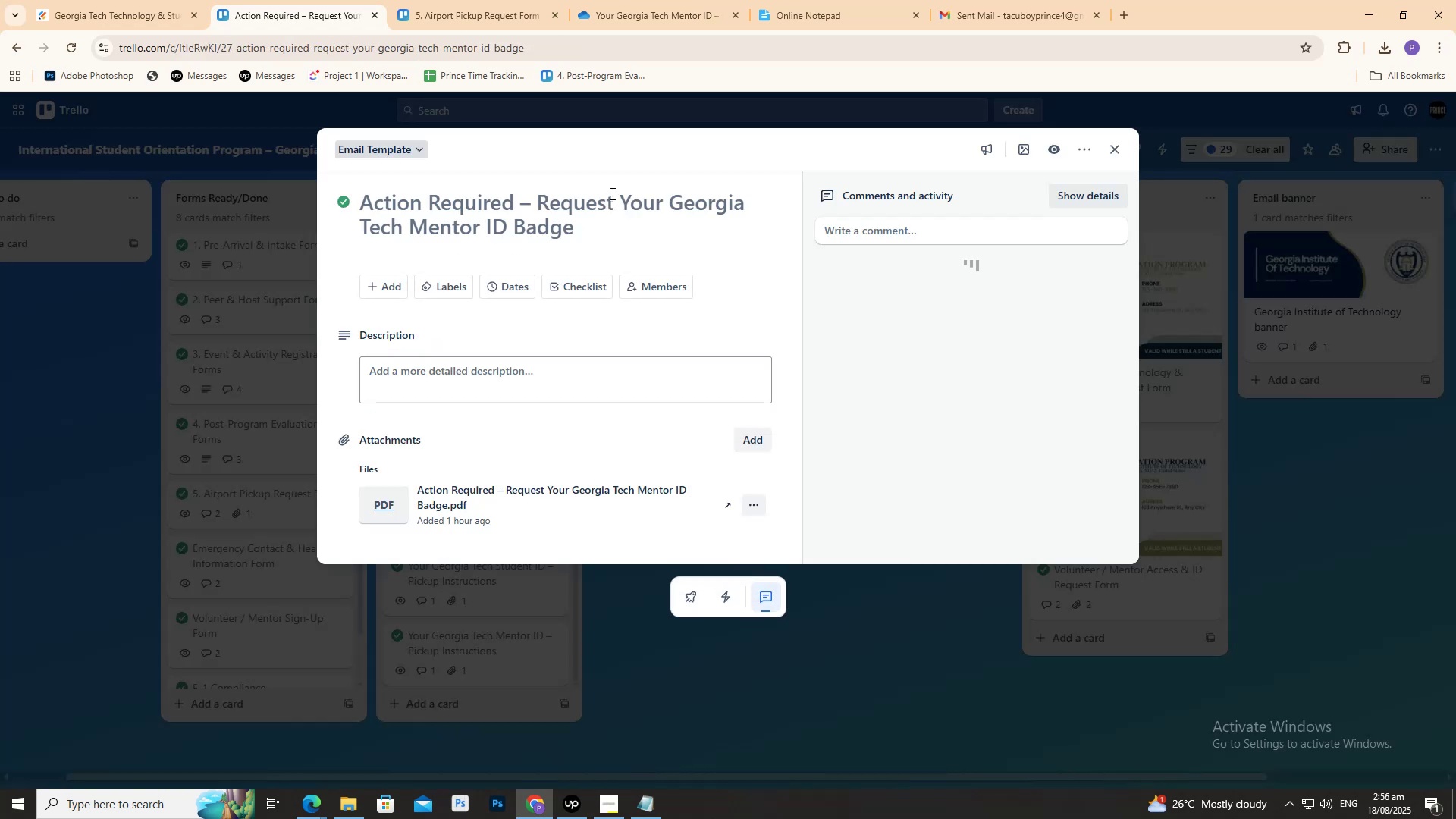 
double_click([611, 193])
 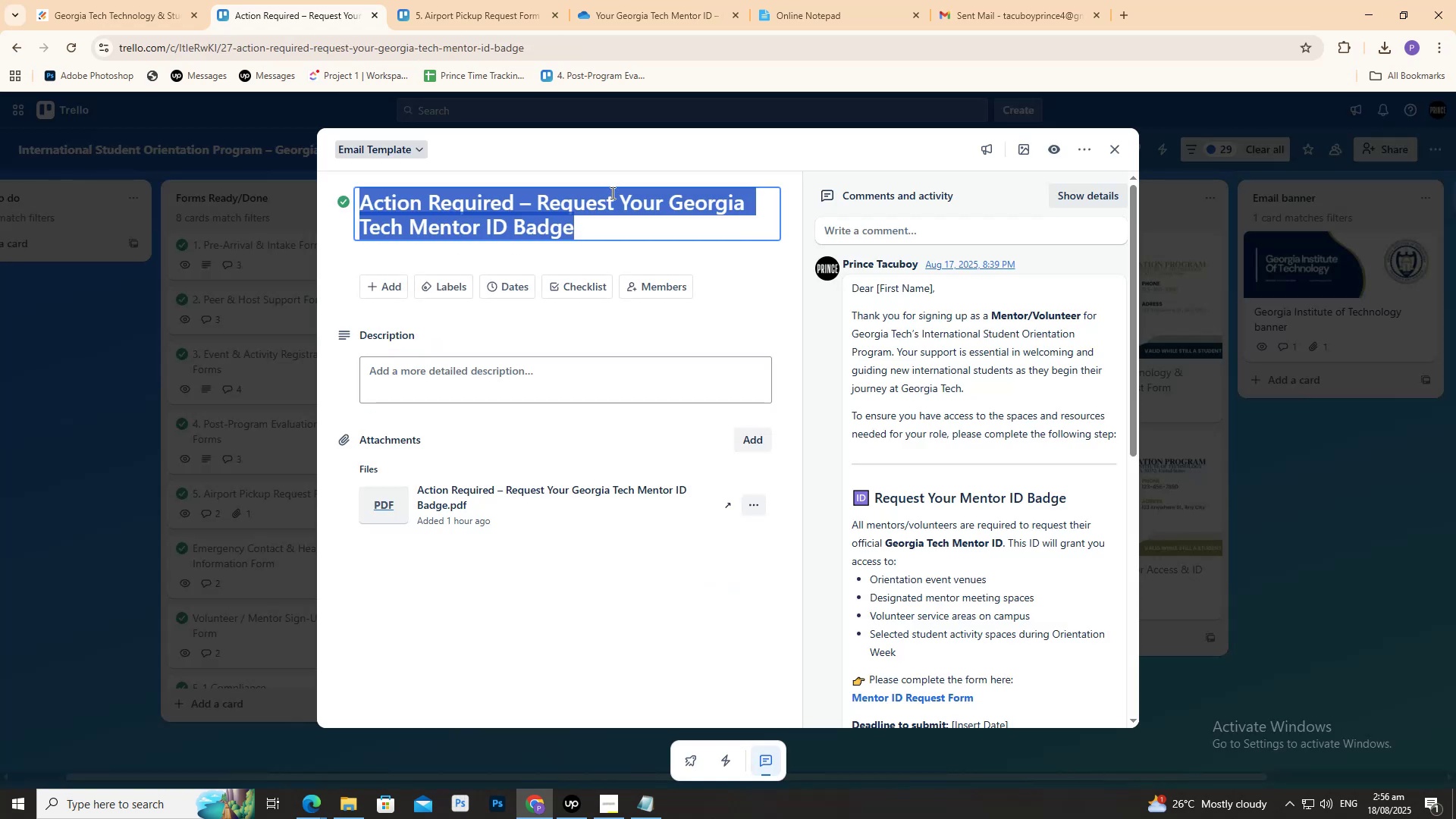 
key(Control+C)
 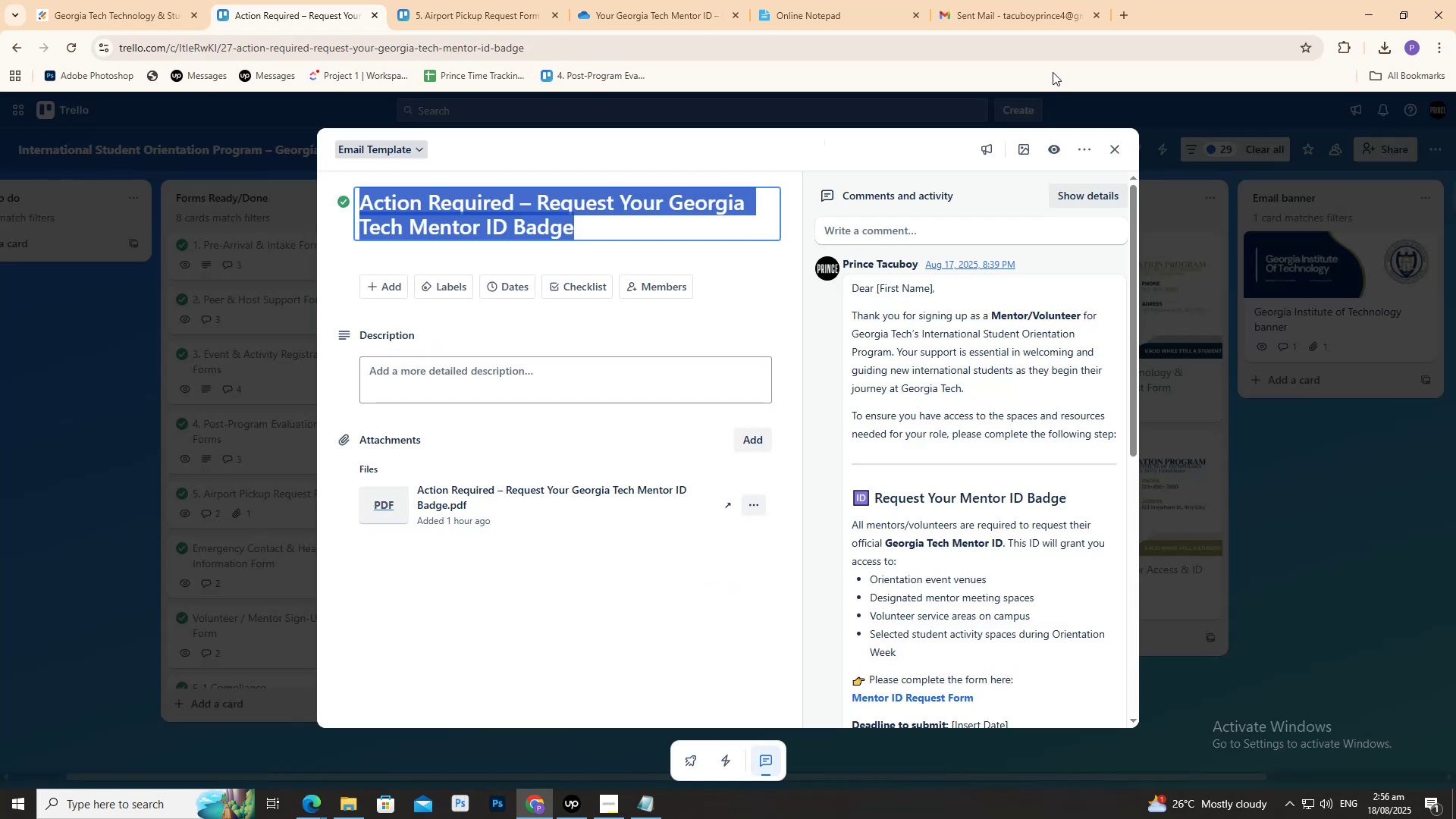 
key(Control+C)
 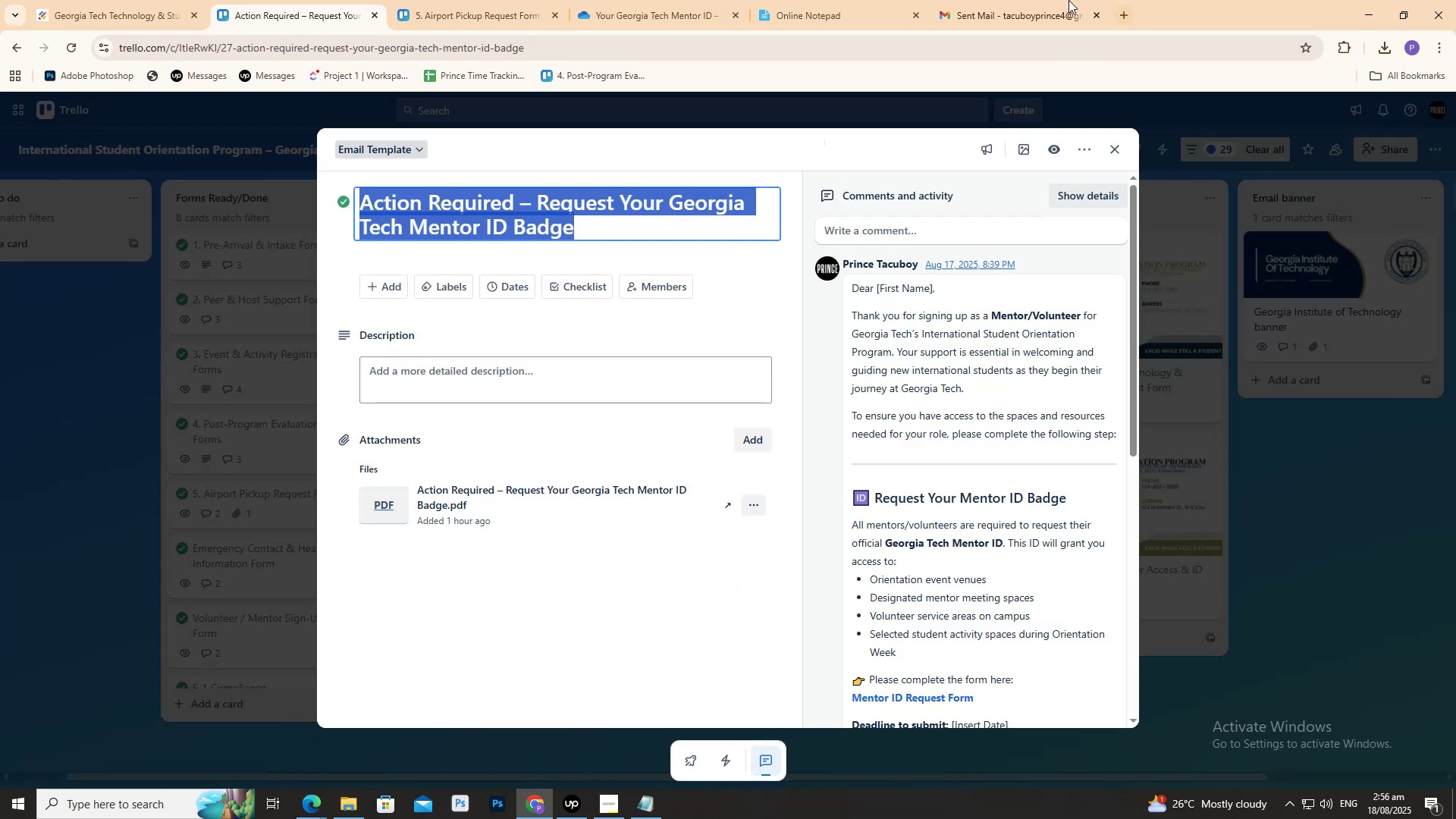 
left_click_drag(start_coordinate=[1050, 0], to_coordinate=[1049, 5])
 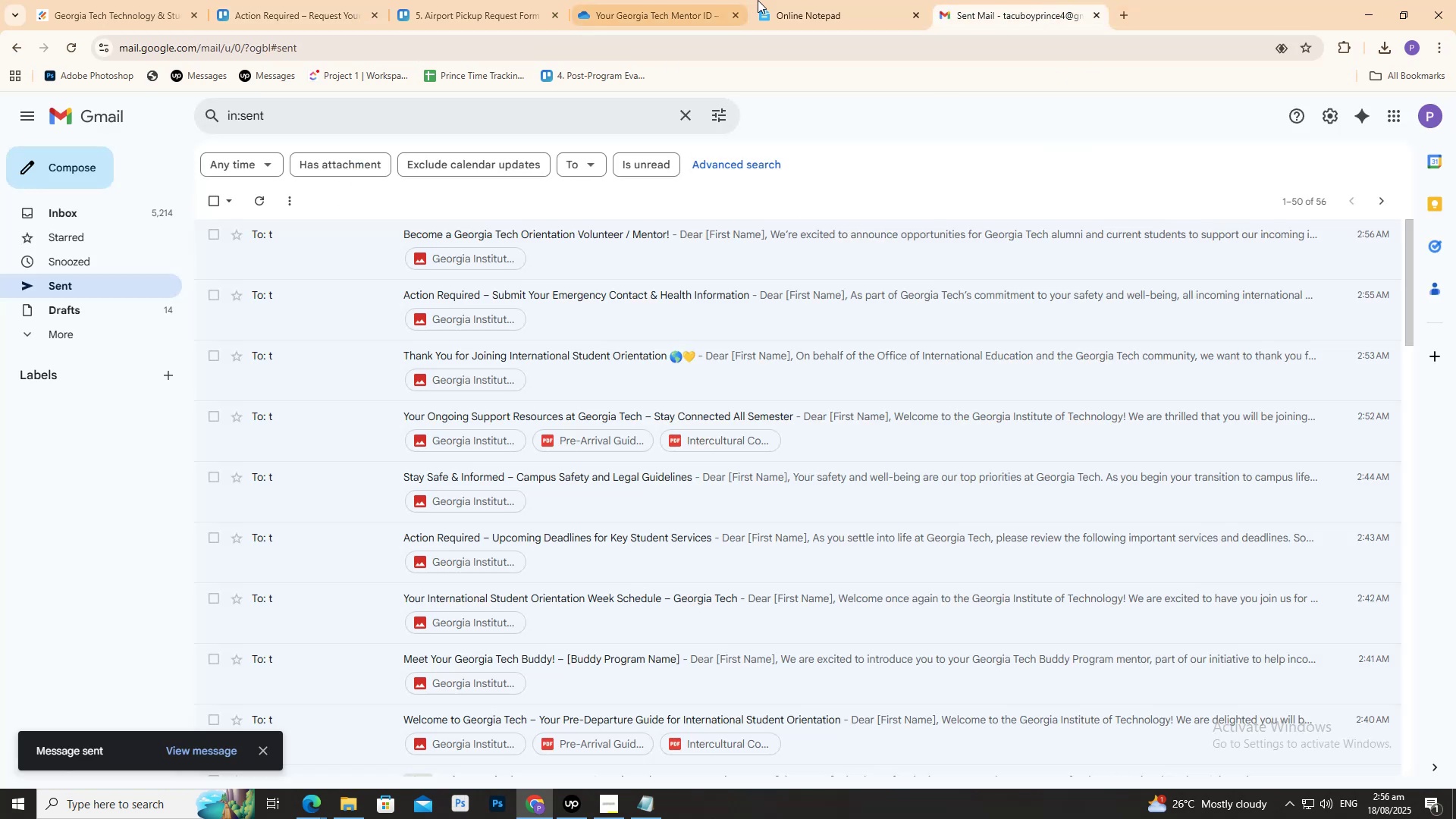 
left_click([788, 0])
 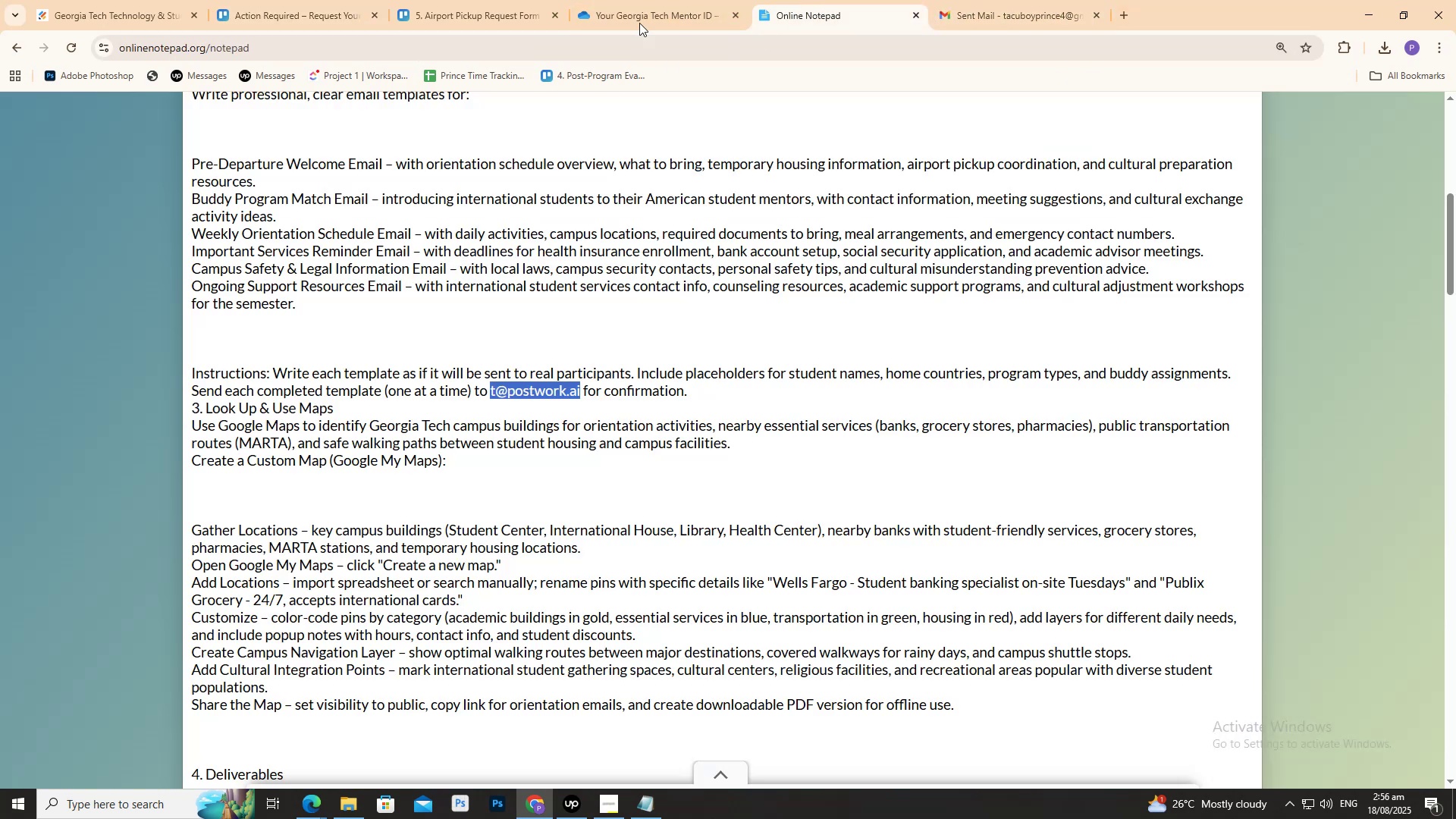 
double_click([661, 0])
 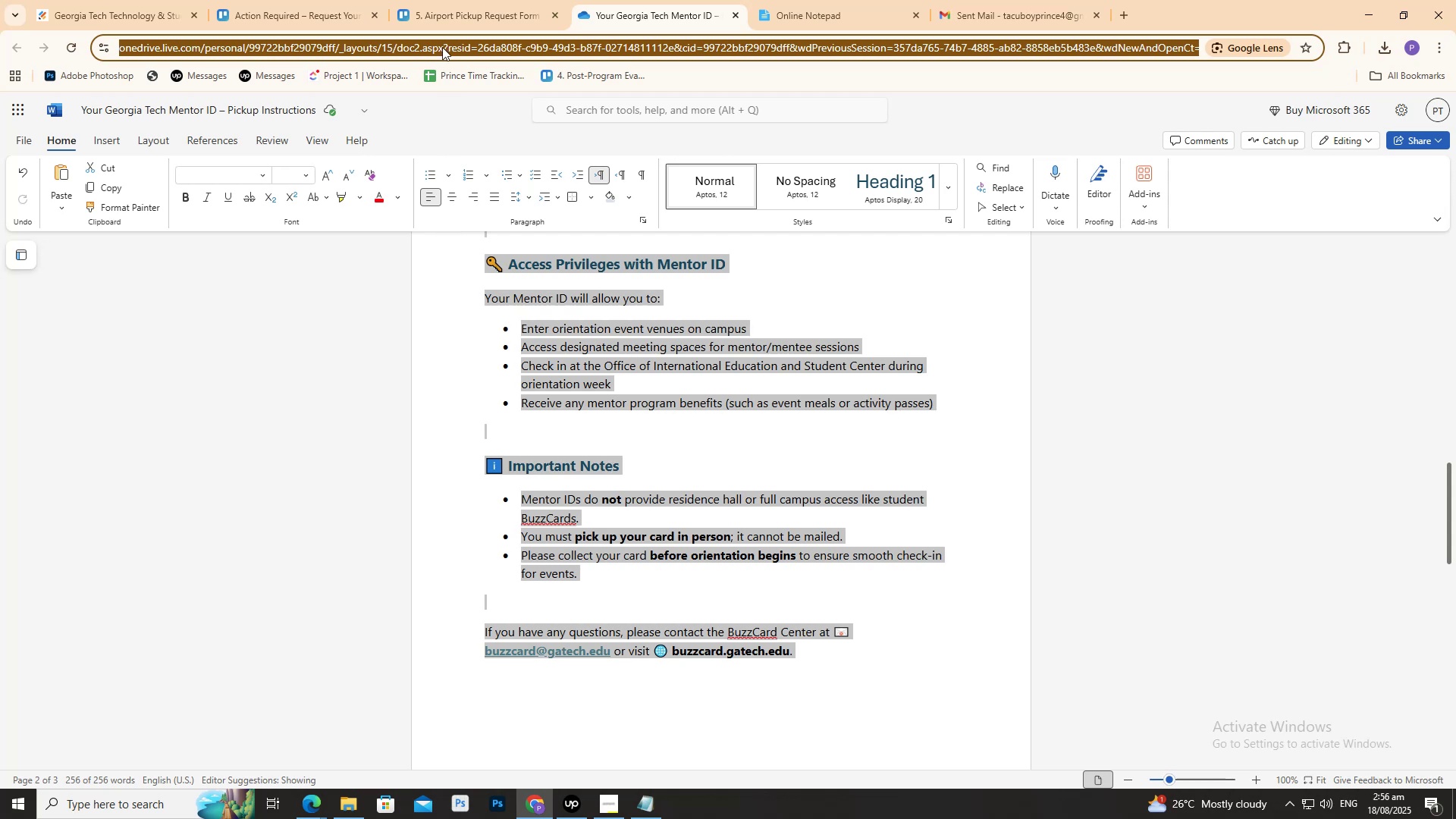 
left_click([450, 0])
 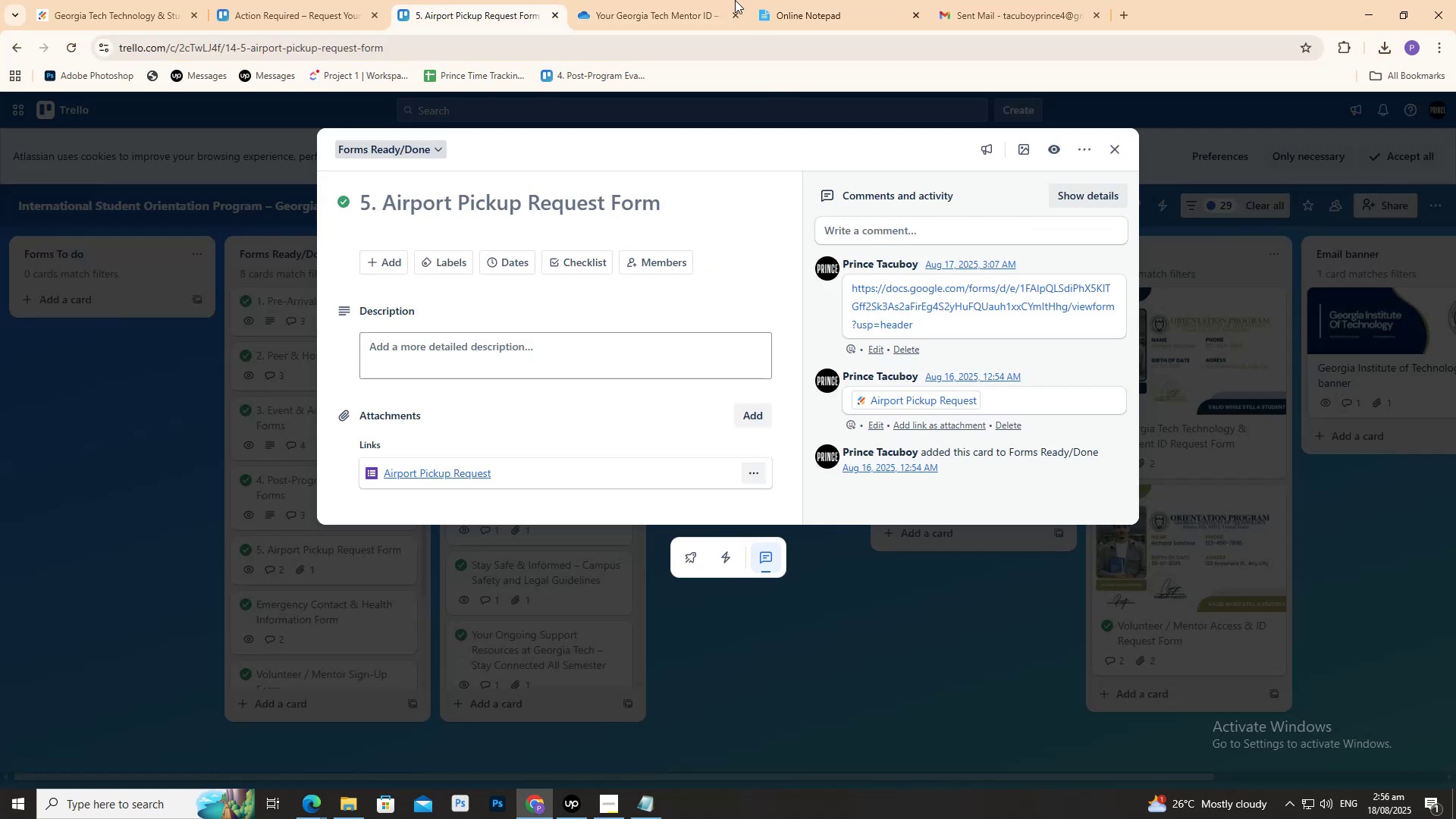 
left_click([706, 0])
 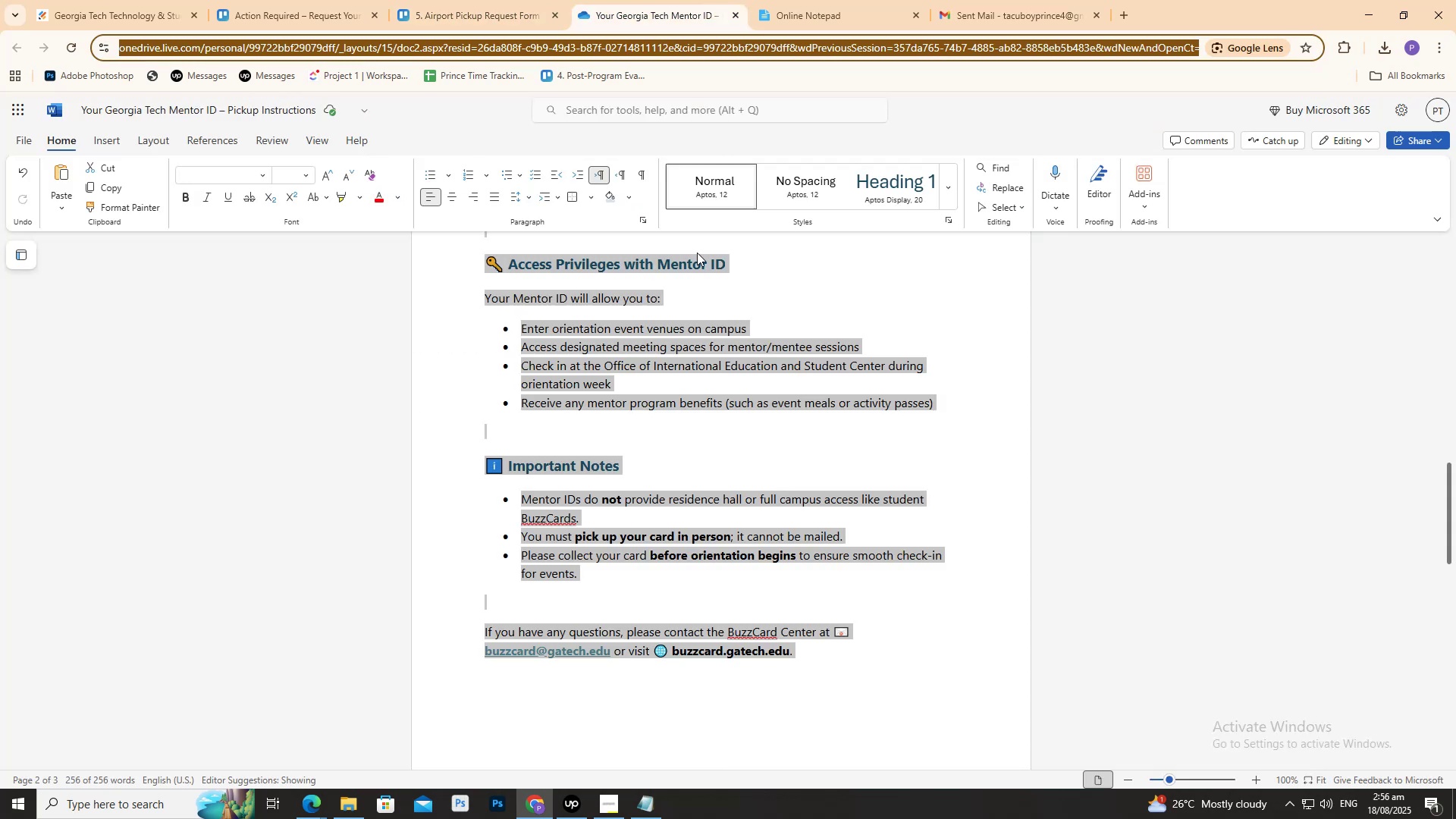 
scroll: coordinate [643, 437], scroll_direction: down, amount: 4.0
 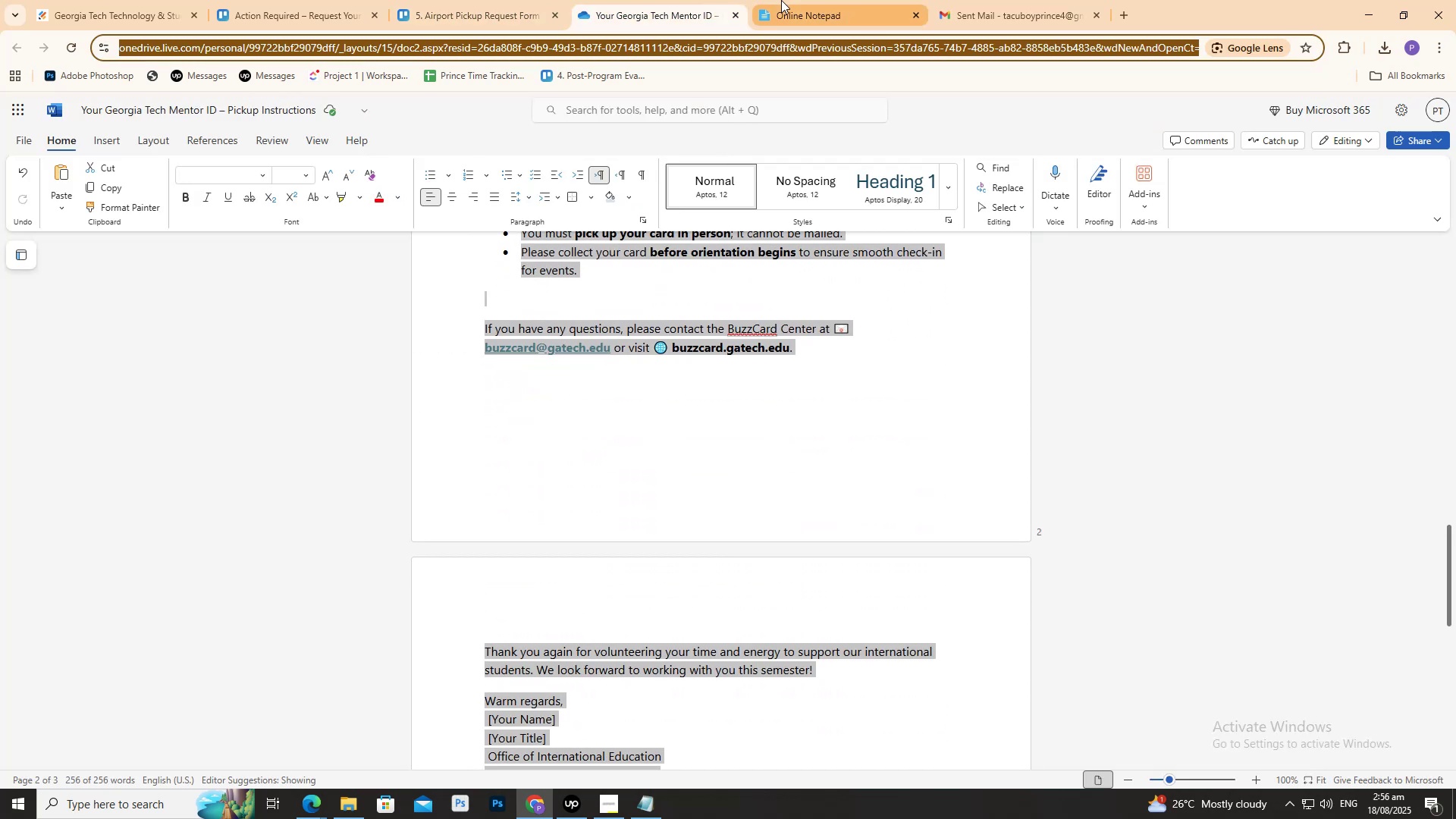 
left_click([781, 0])
 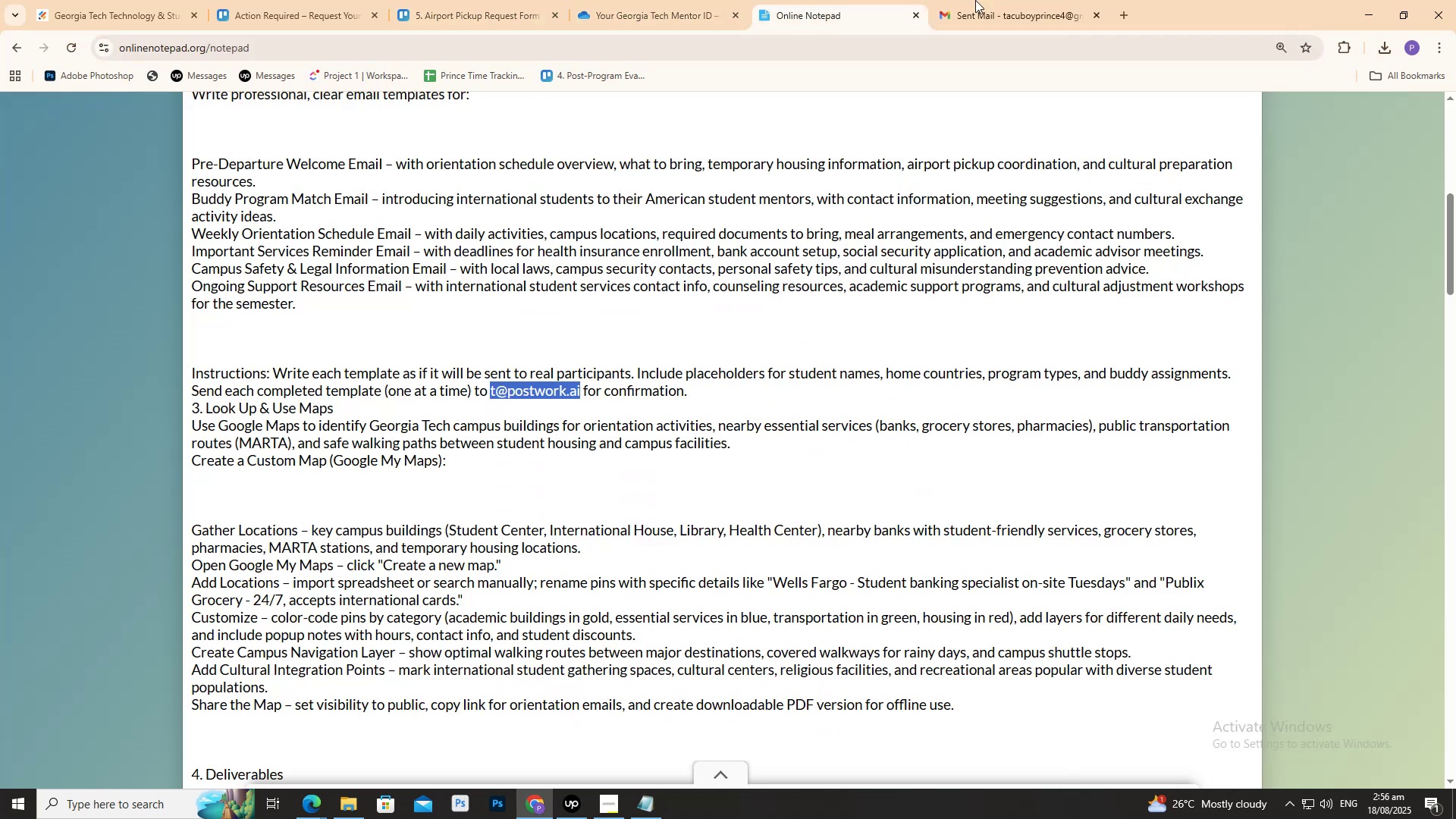 
left_click([979, 0])
 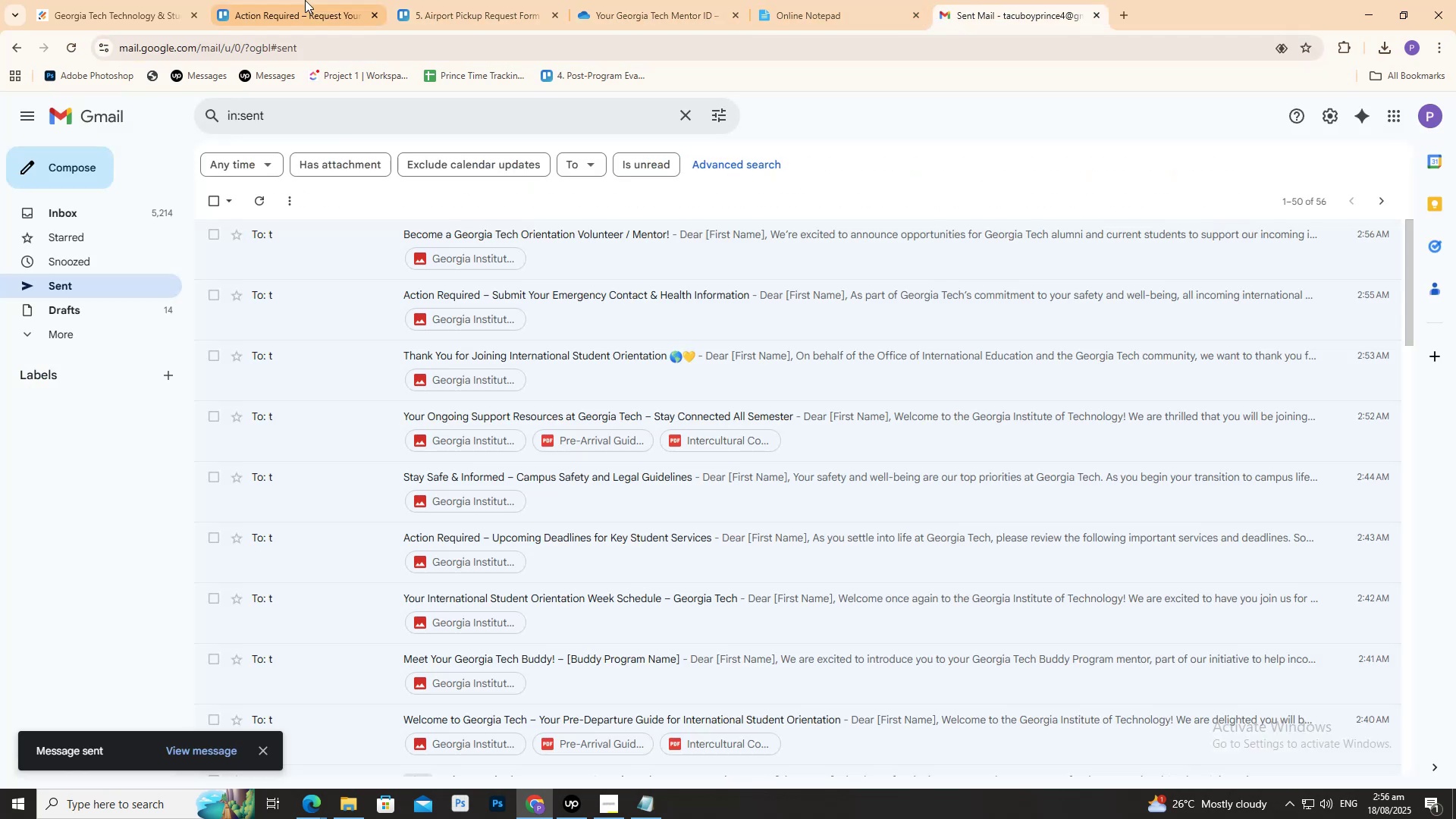 
left_click([300, 0])
 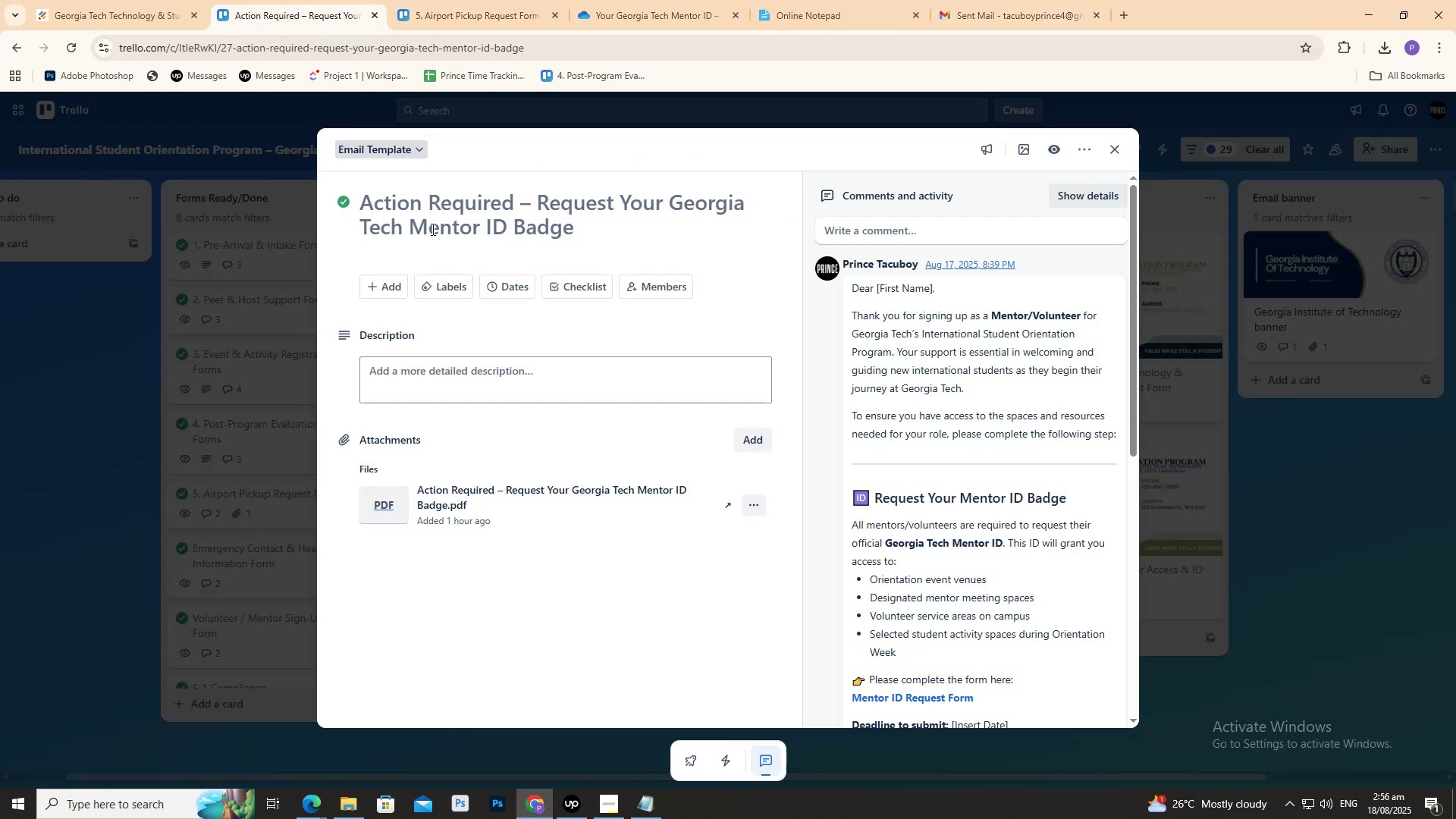 
double_click([431, 229])
 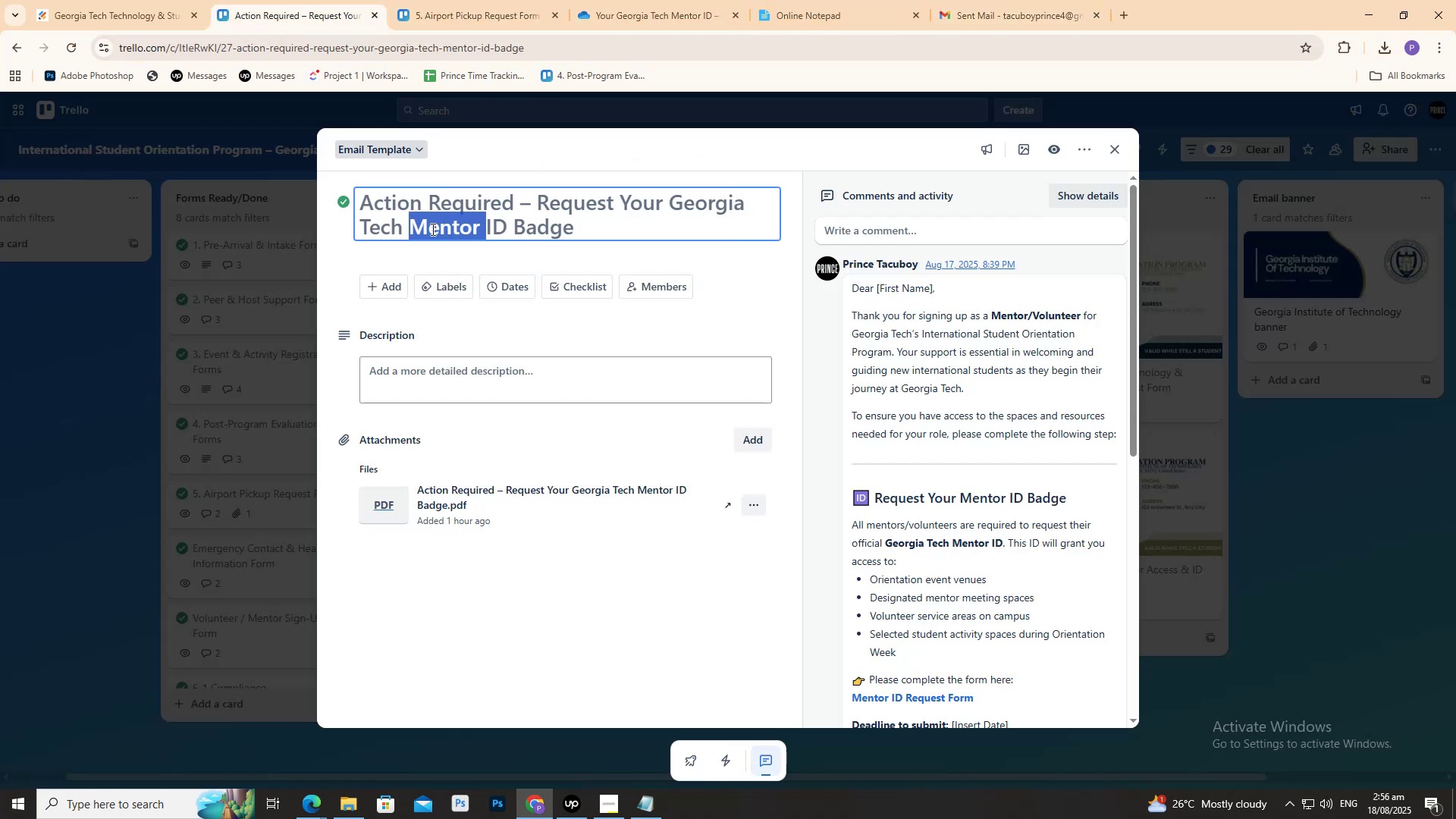 
triple_click([431, 229])
 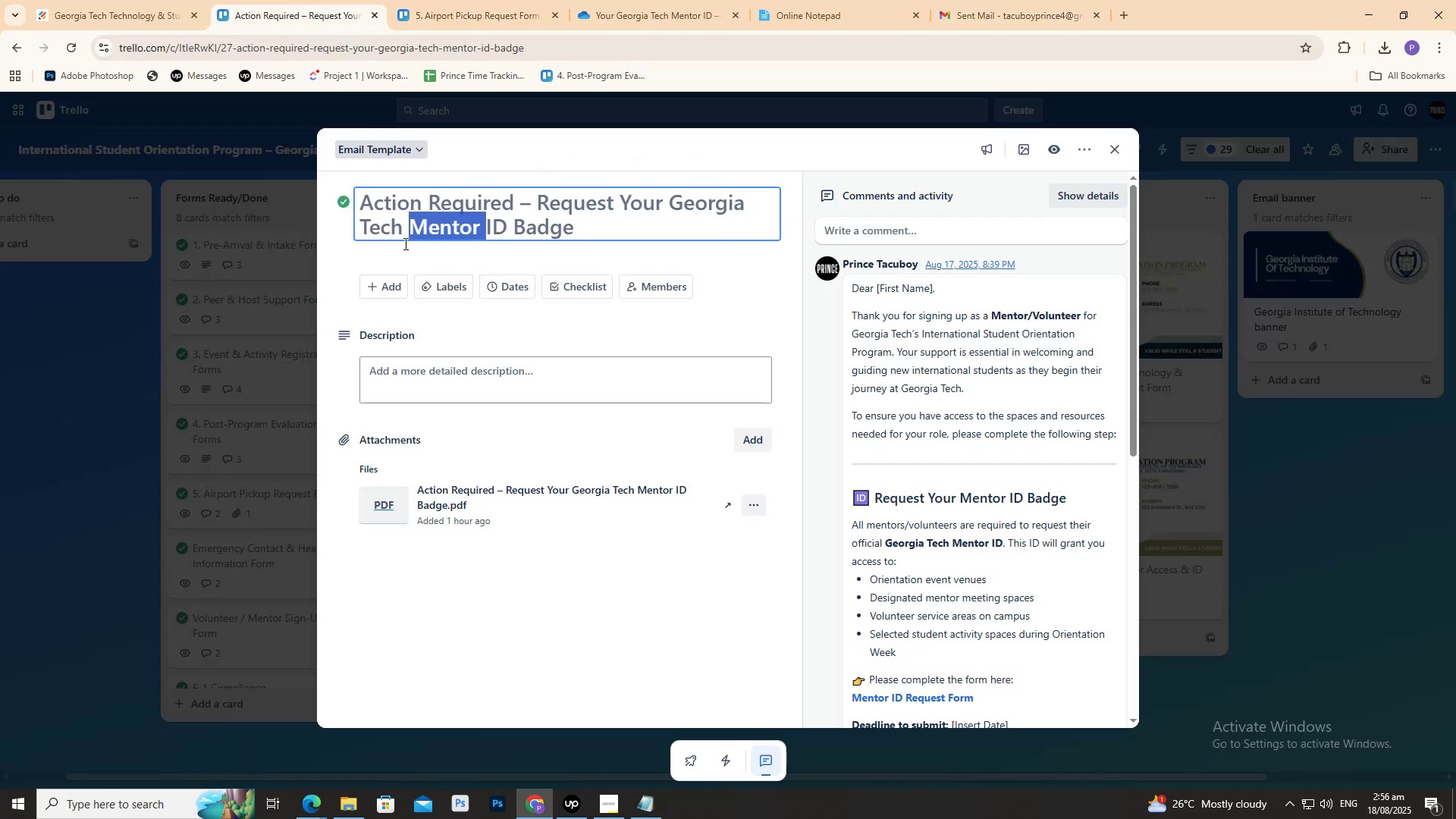 
left_click_drag(start_coordinate=[163, 316], to_coordinate=[156, 316])
 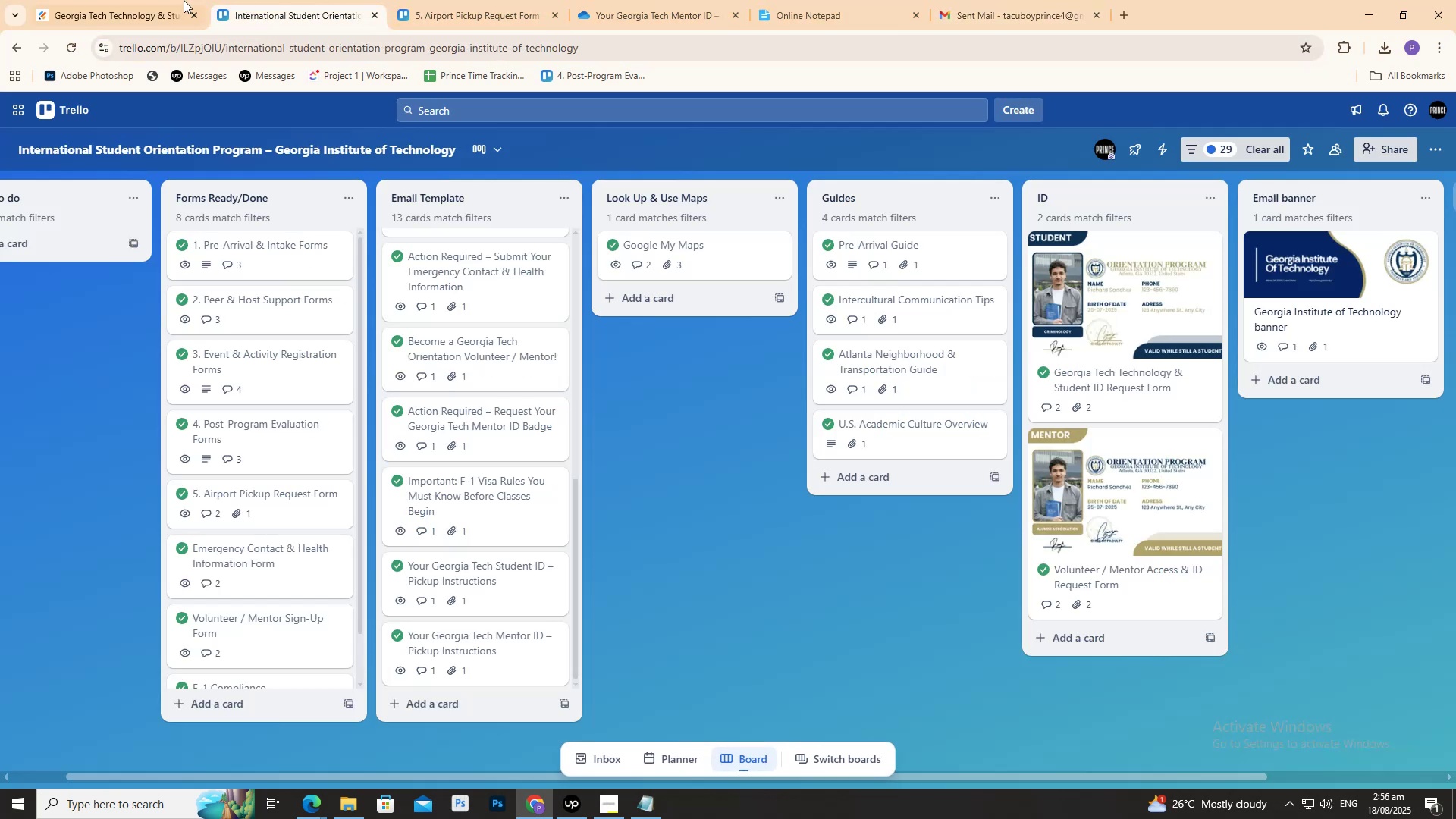 
left_click([1020, 0])
 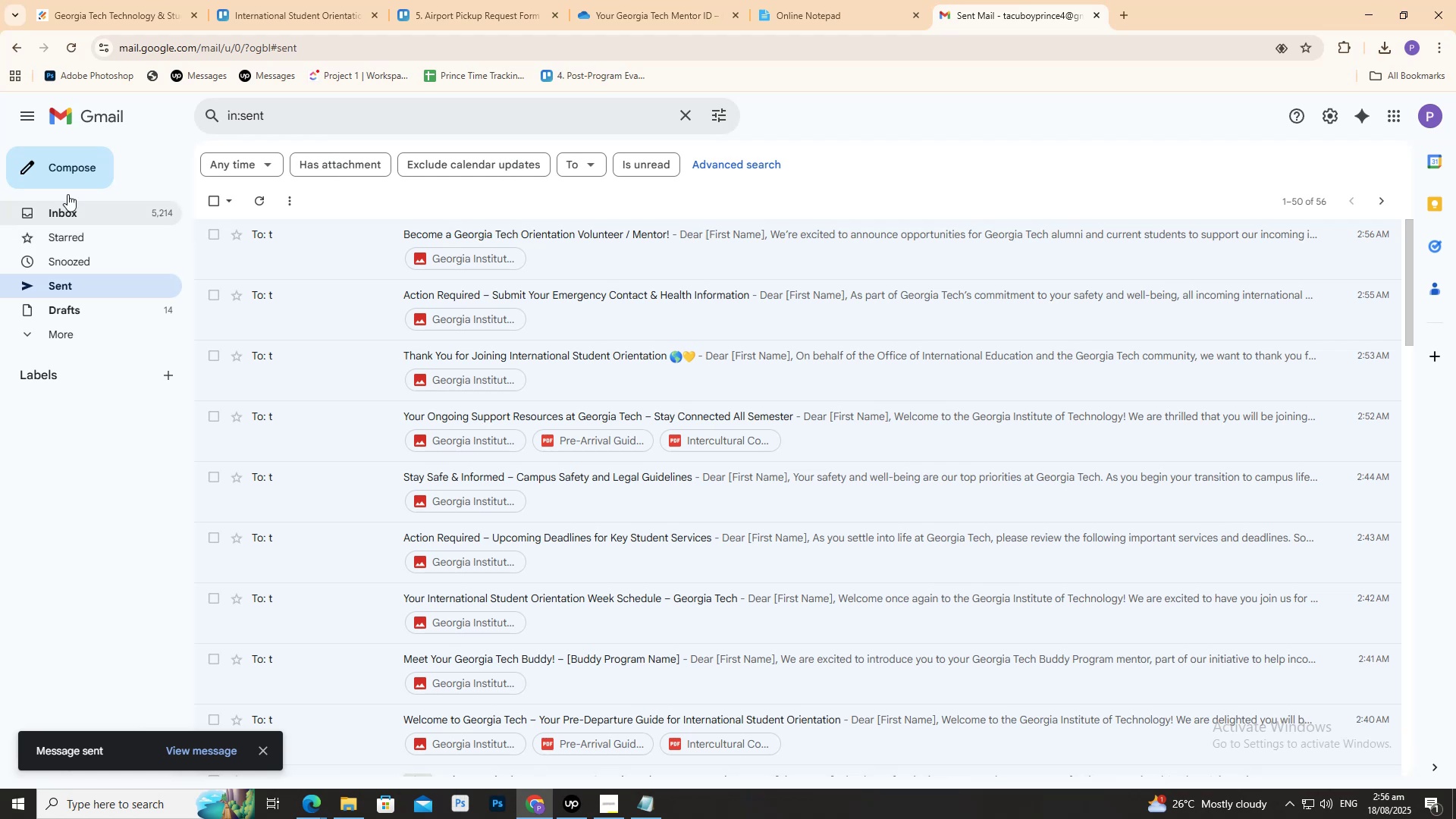 
left_click([67, 163])
 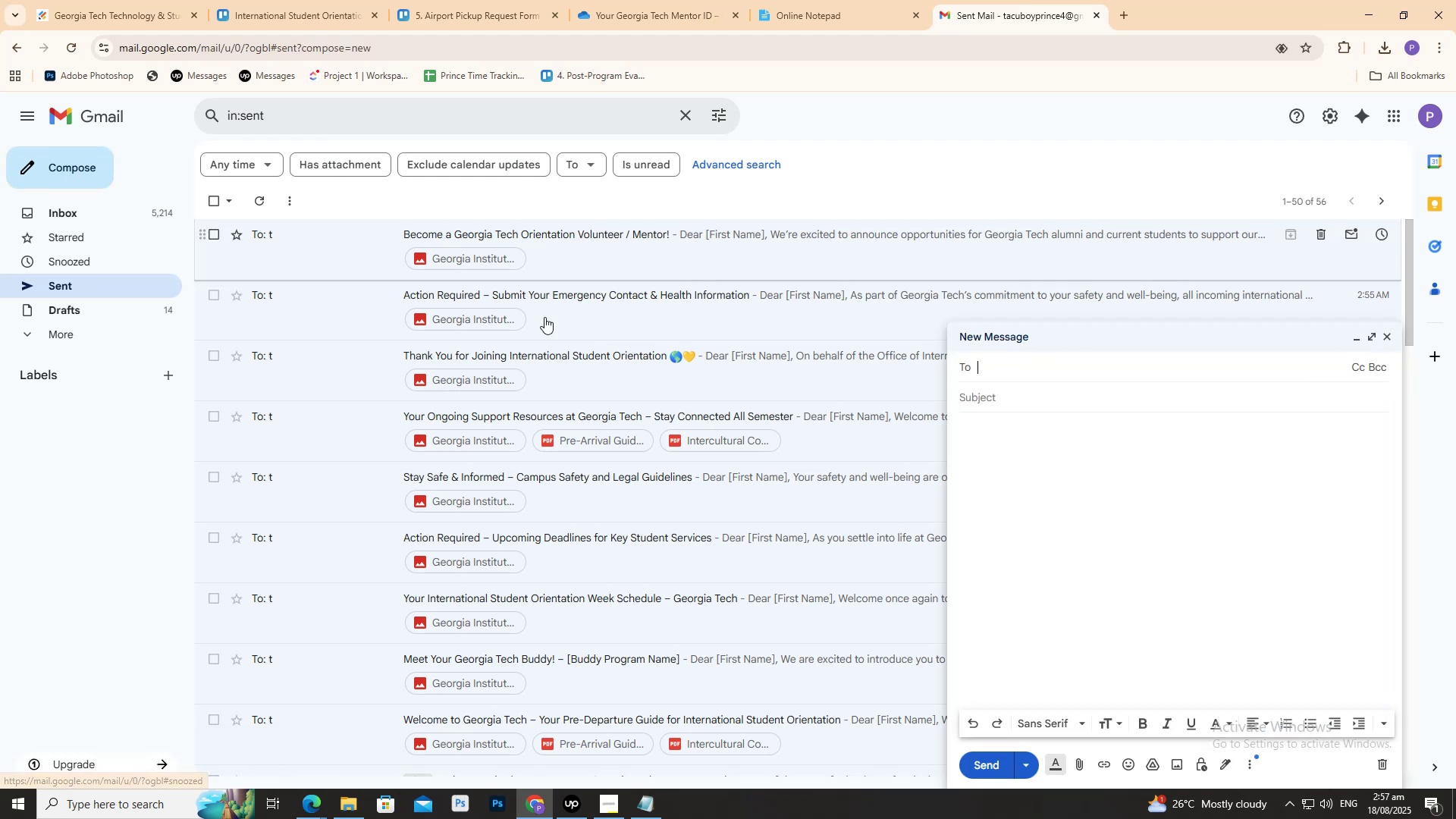 
key(Control+ControlLeft)
 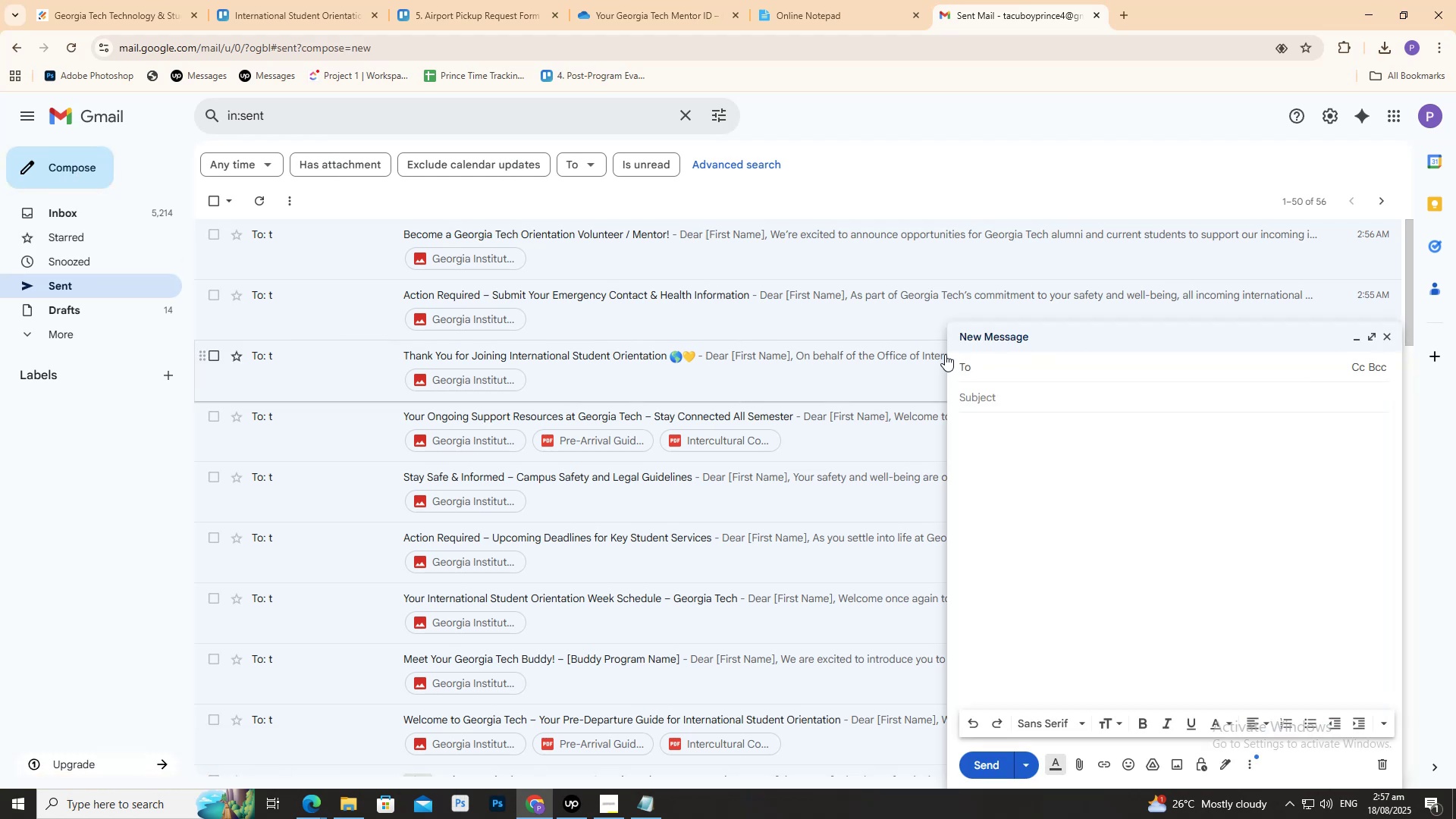 
key(Control+V)
 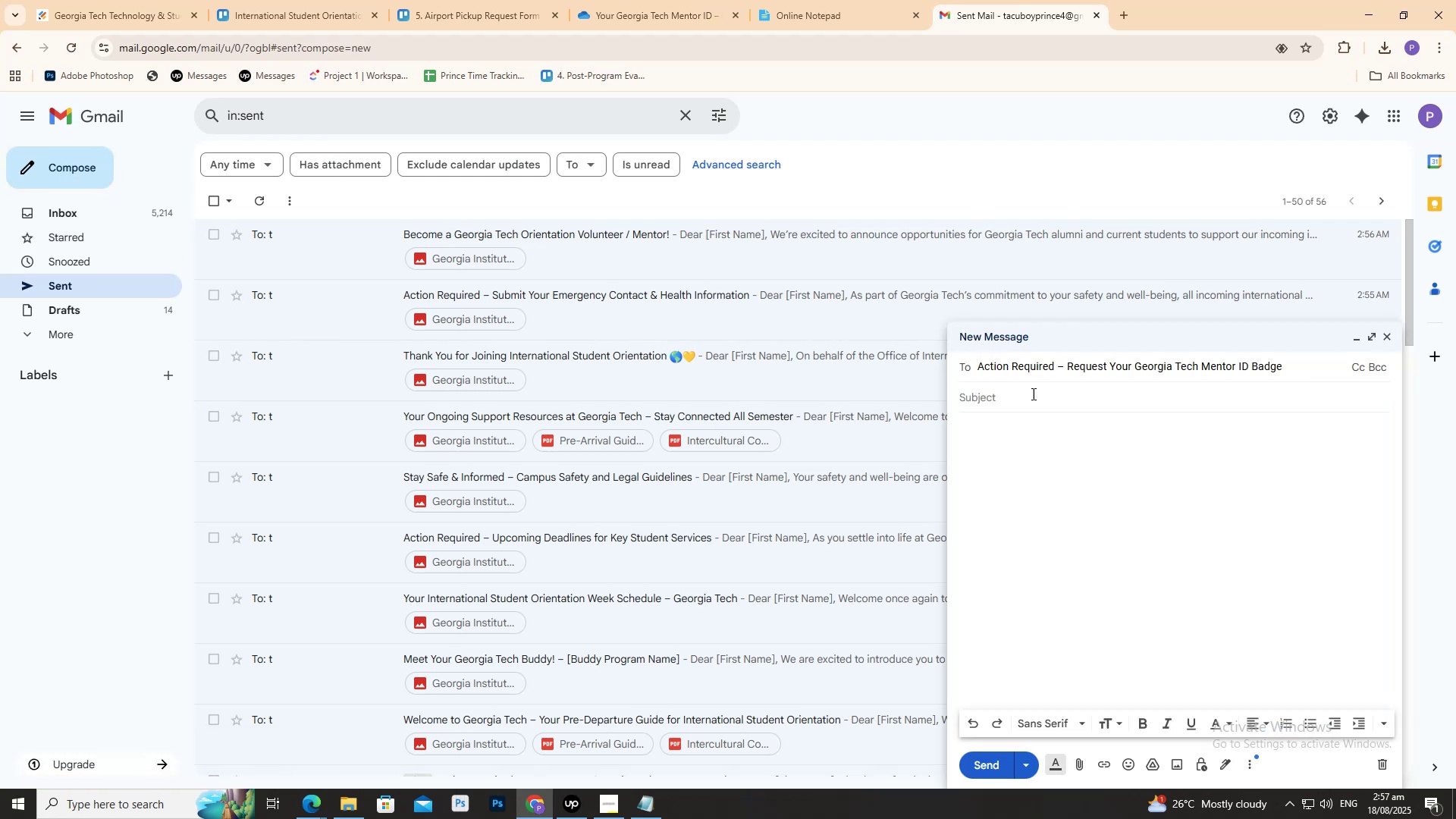 
key(Control+Z)
 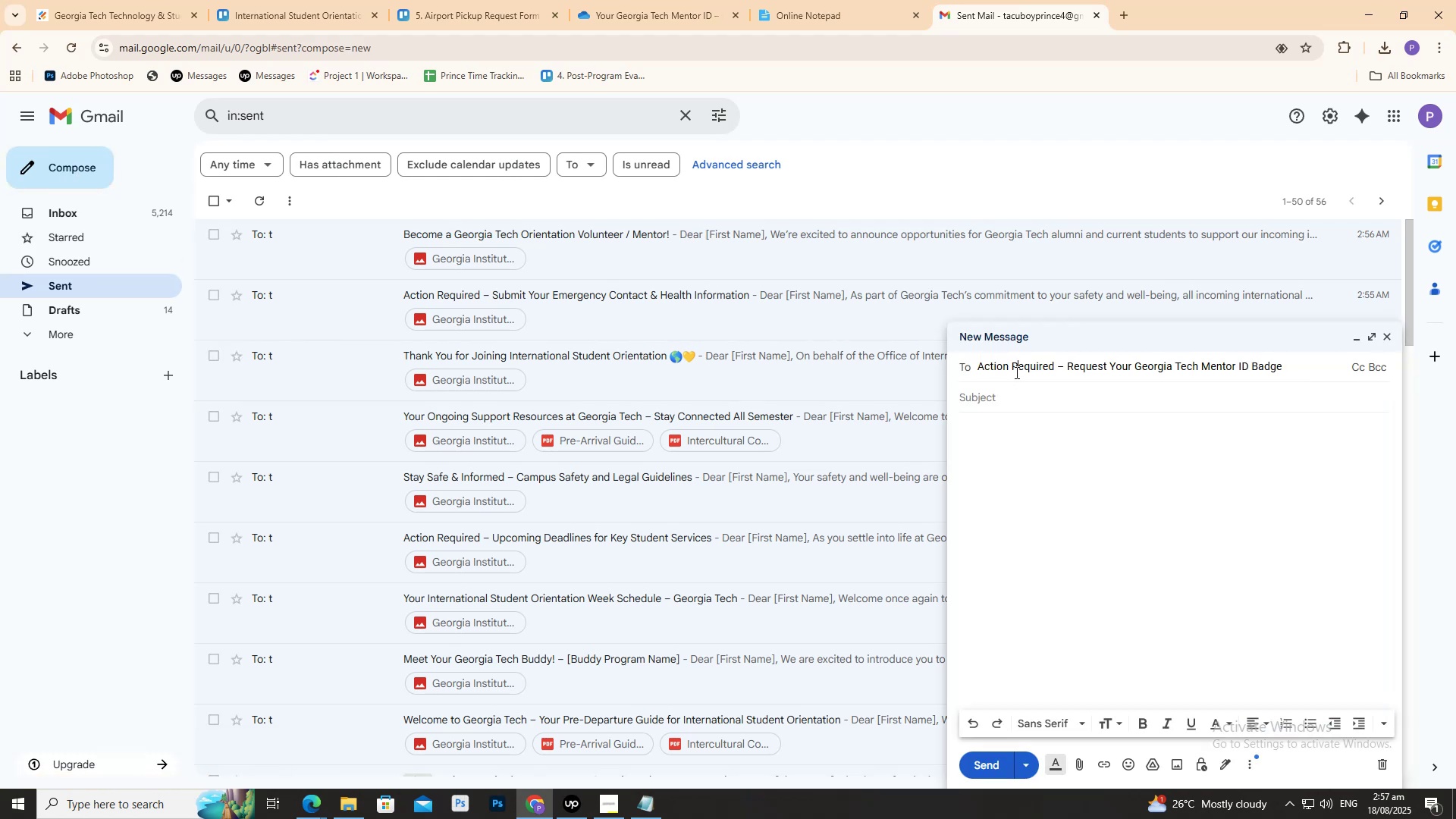 
double_click([1015, 372])
 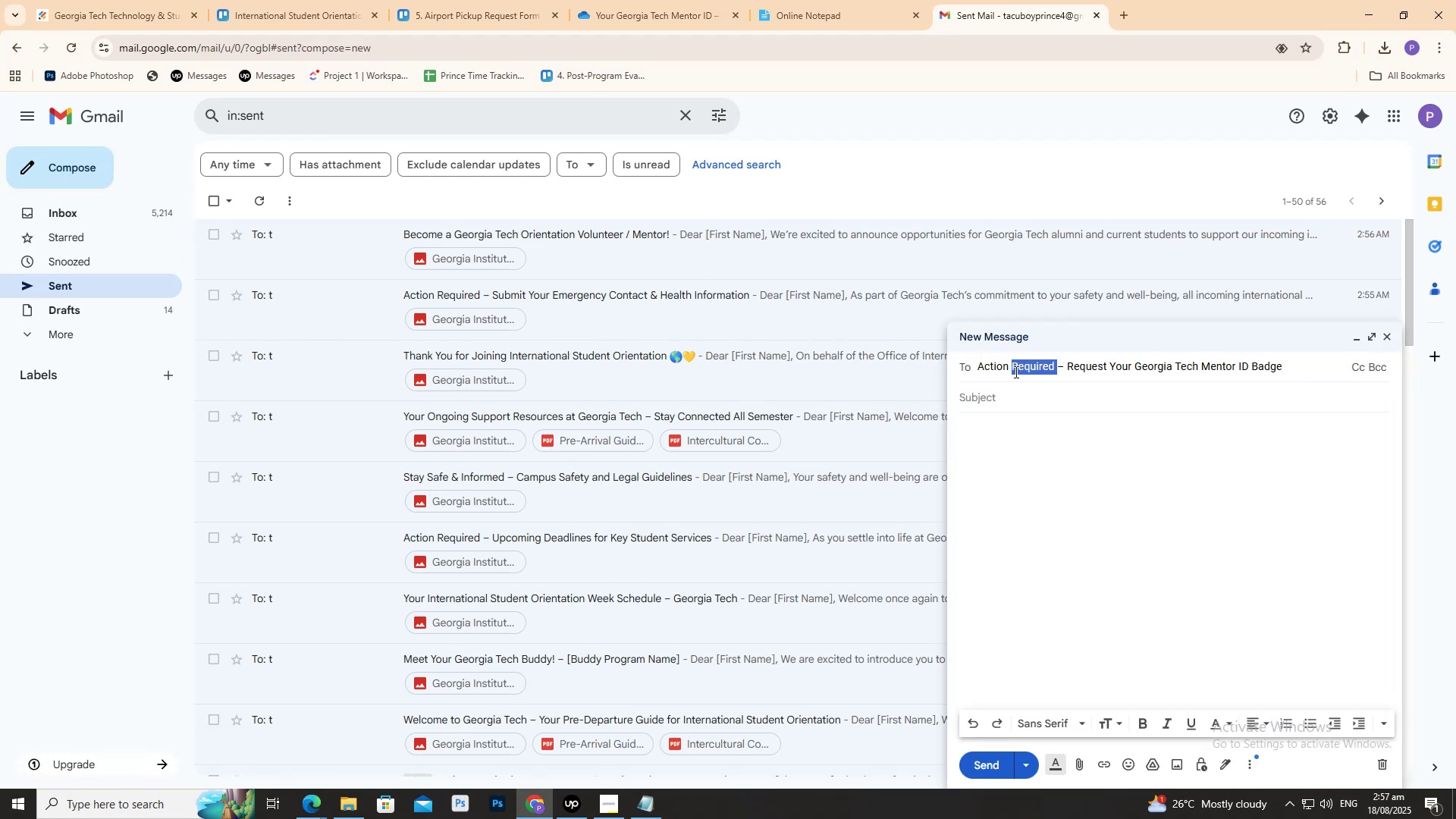 
triple_click([1015, 372])
 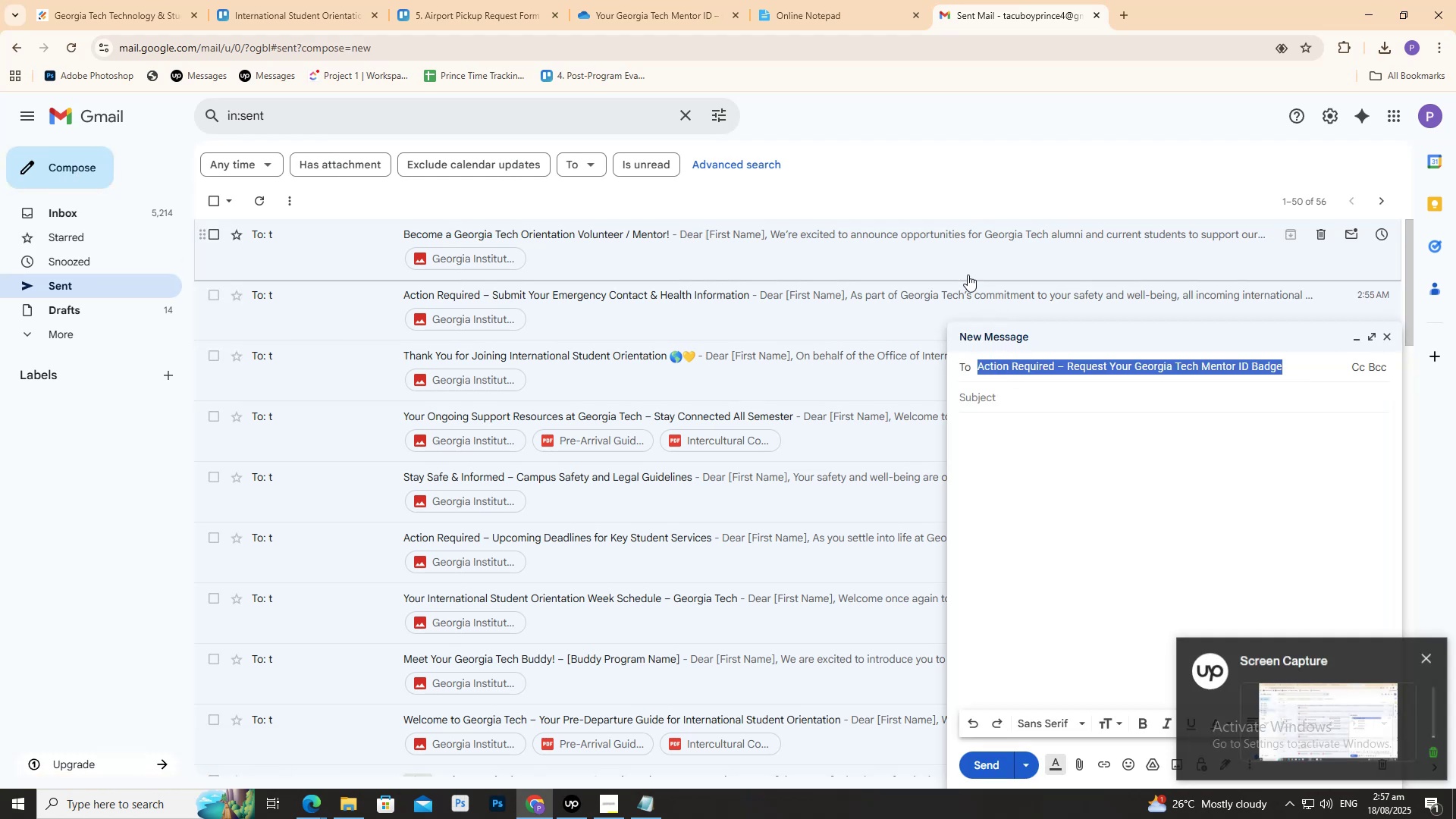 
type(t2)
key(Backspace)
type(@)
key(Tab)
 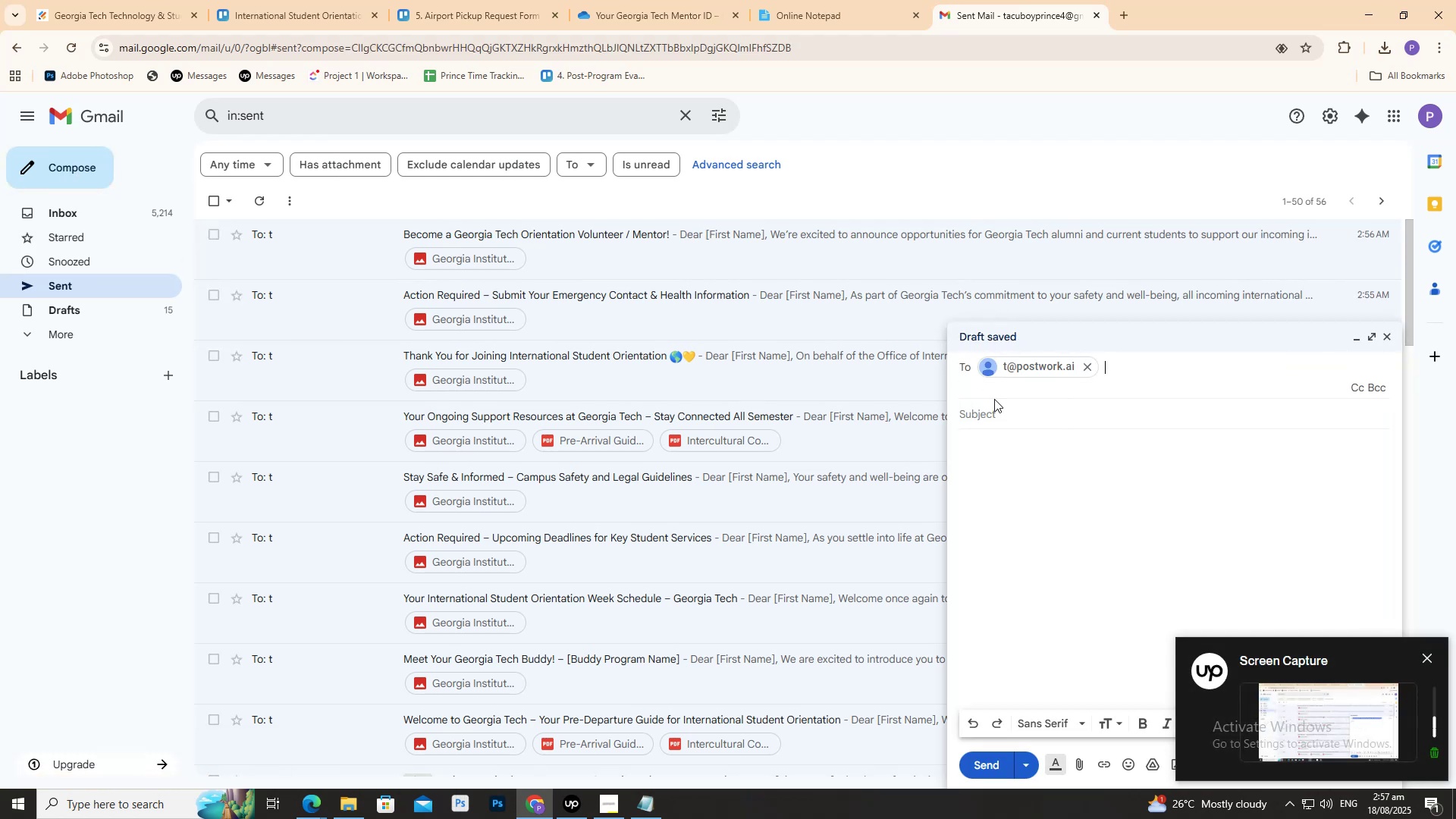 
left_click([1000, 413])
 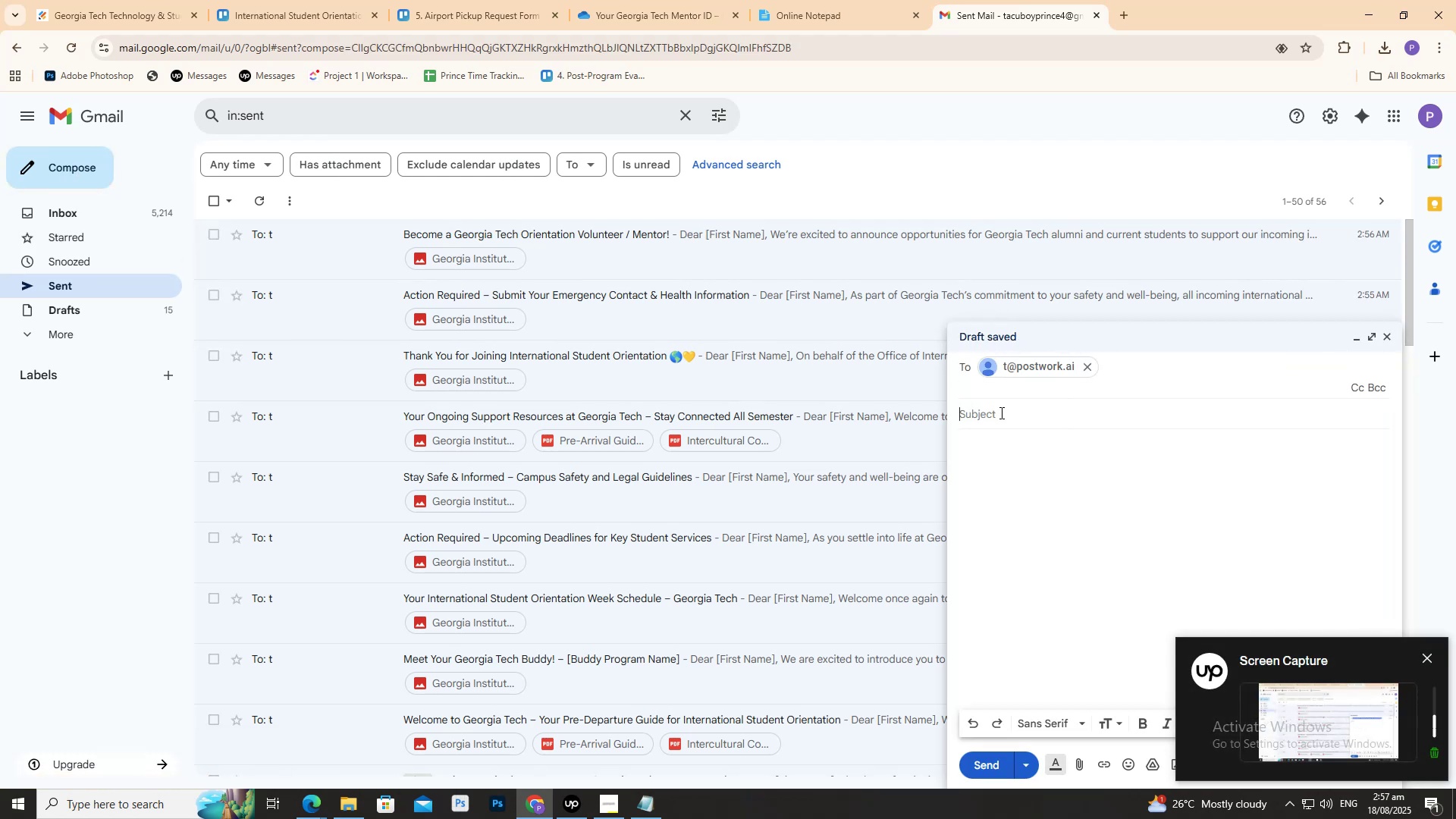 
key(Control+ControlLeft)
 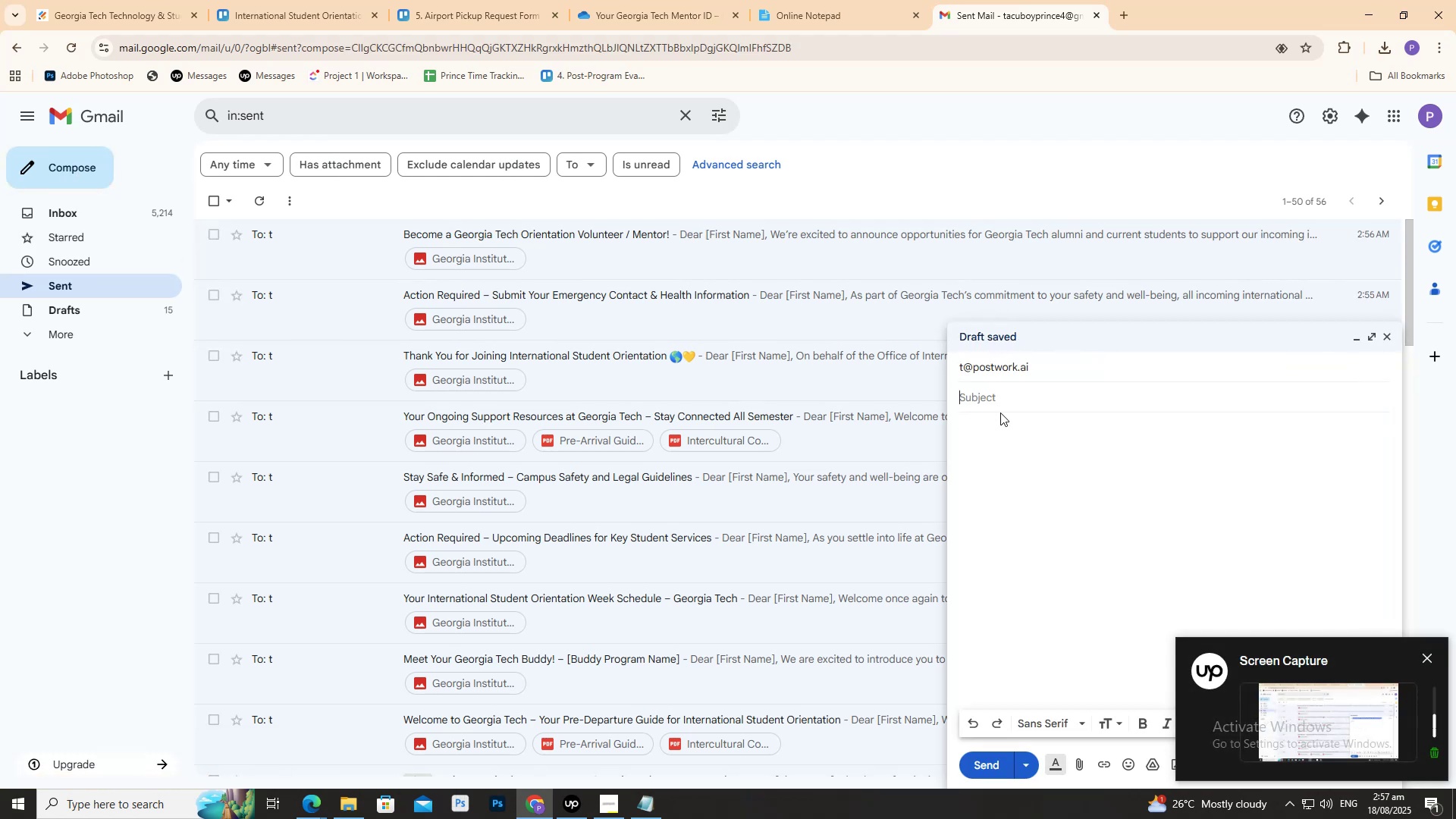 
key(Control+V)
 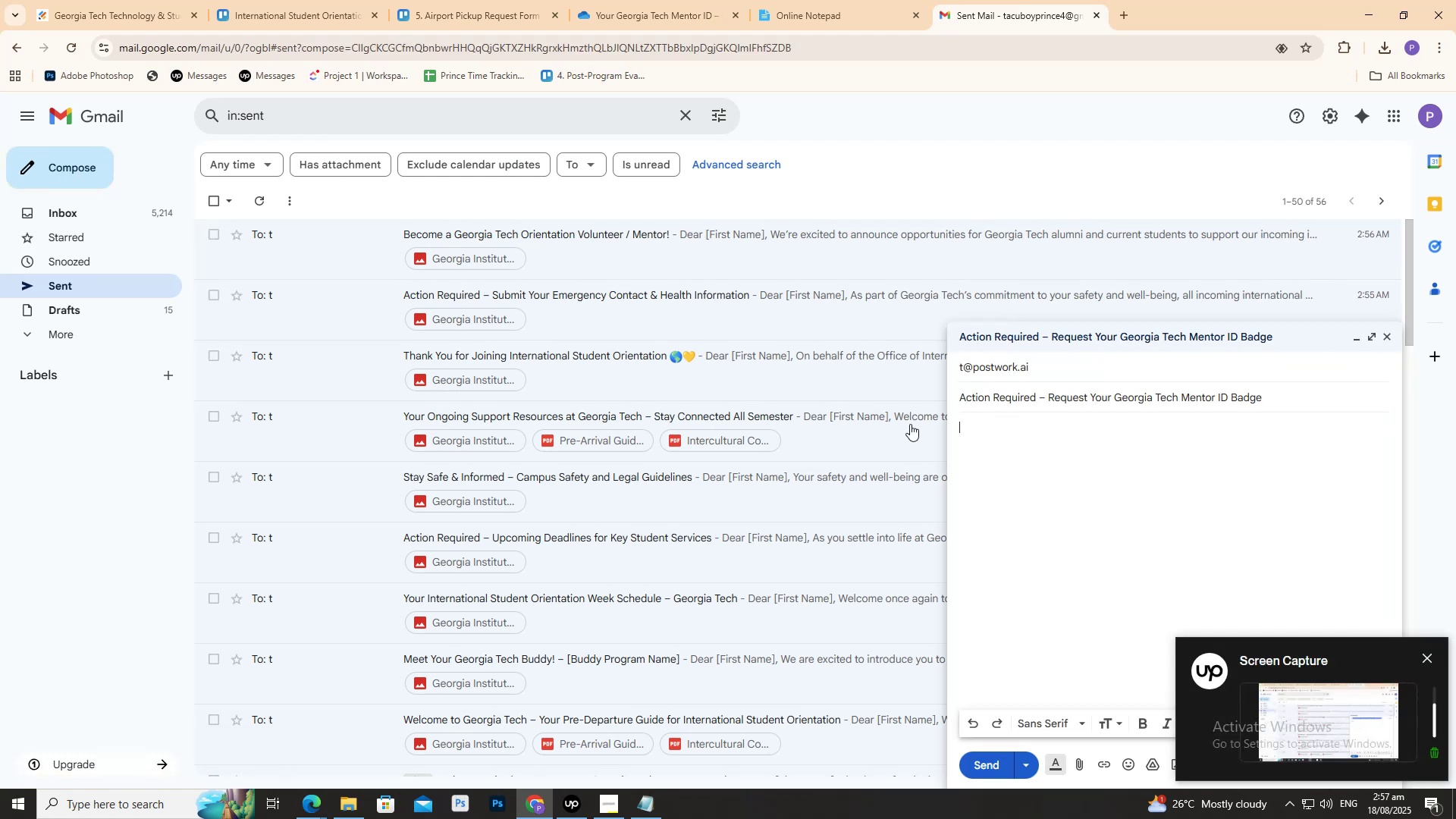 
double_click([259, 0])
 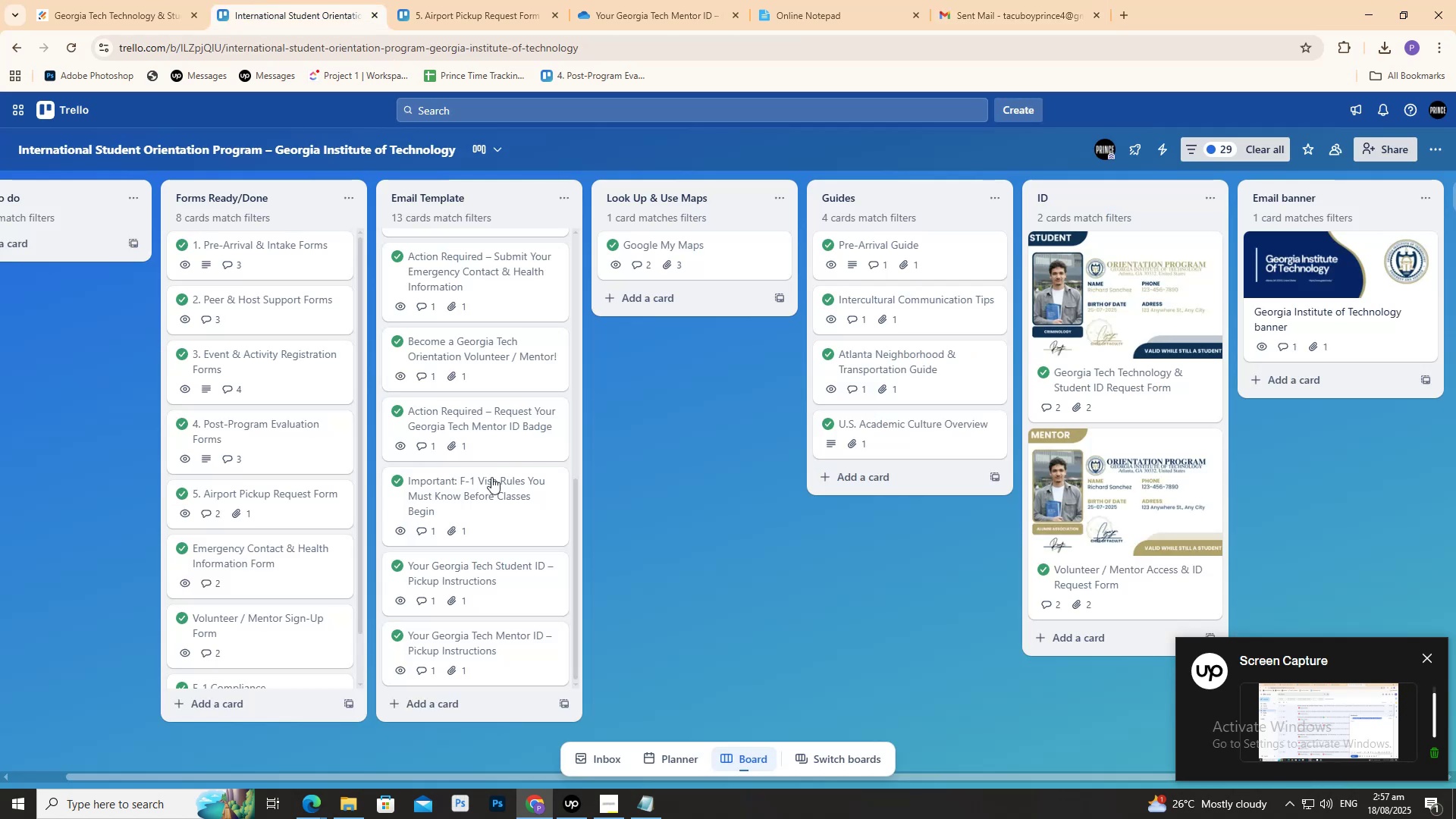 
scroll: coordinate [516, 502], scroll_direction: down, amount: 4.0
 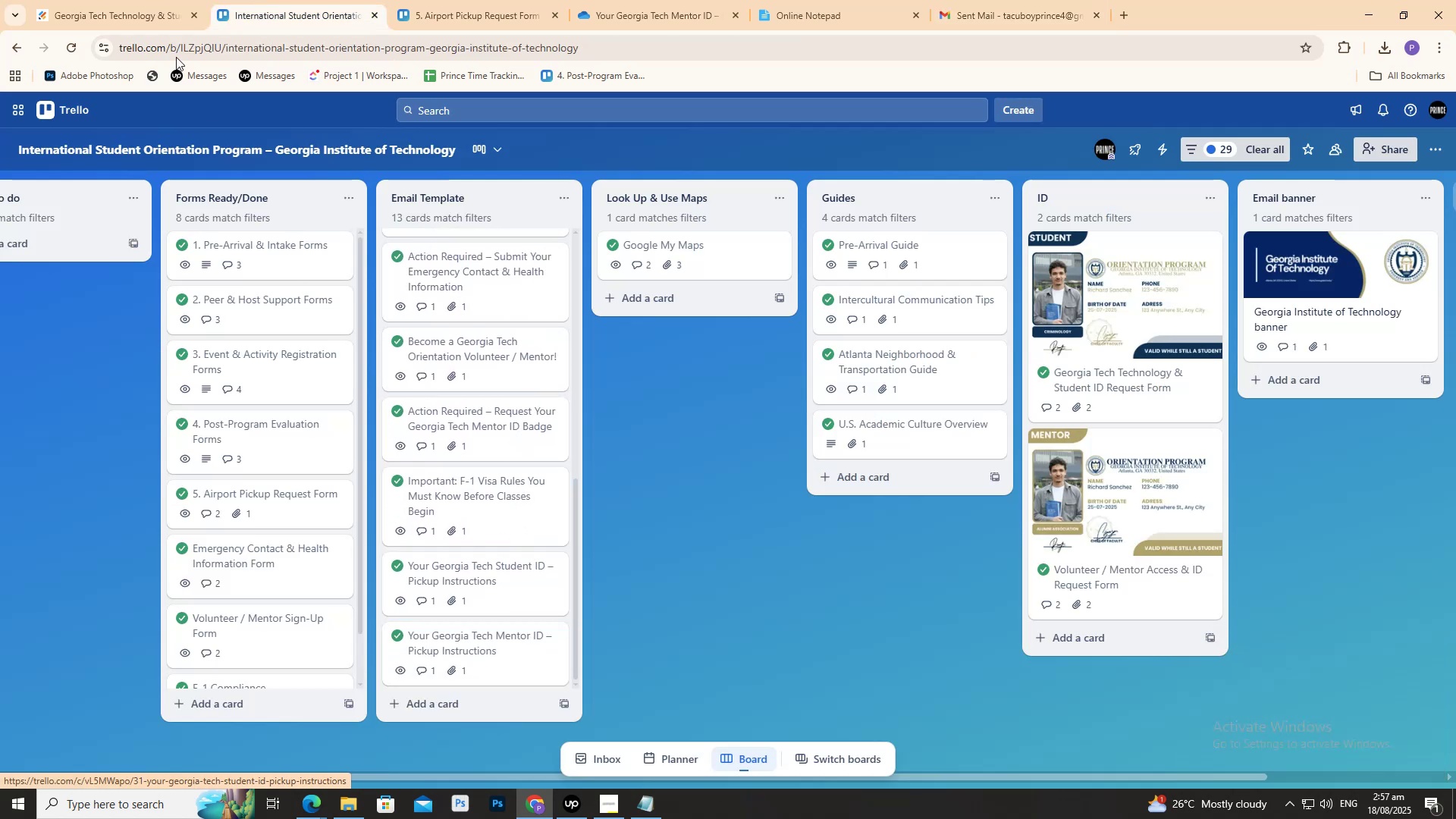 
left_click([134, 0])
 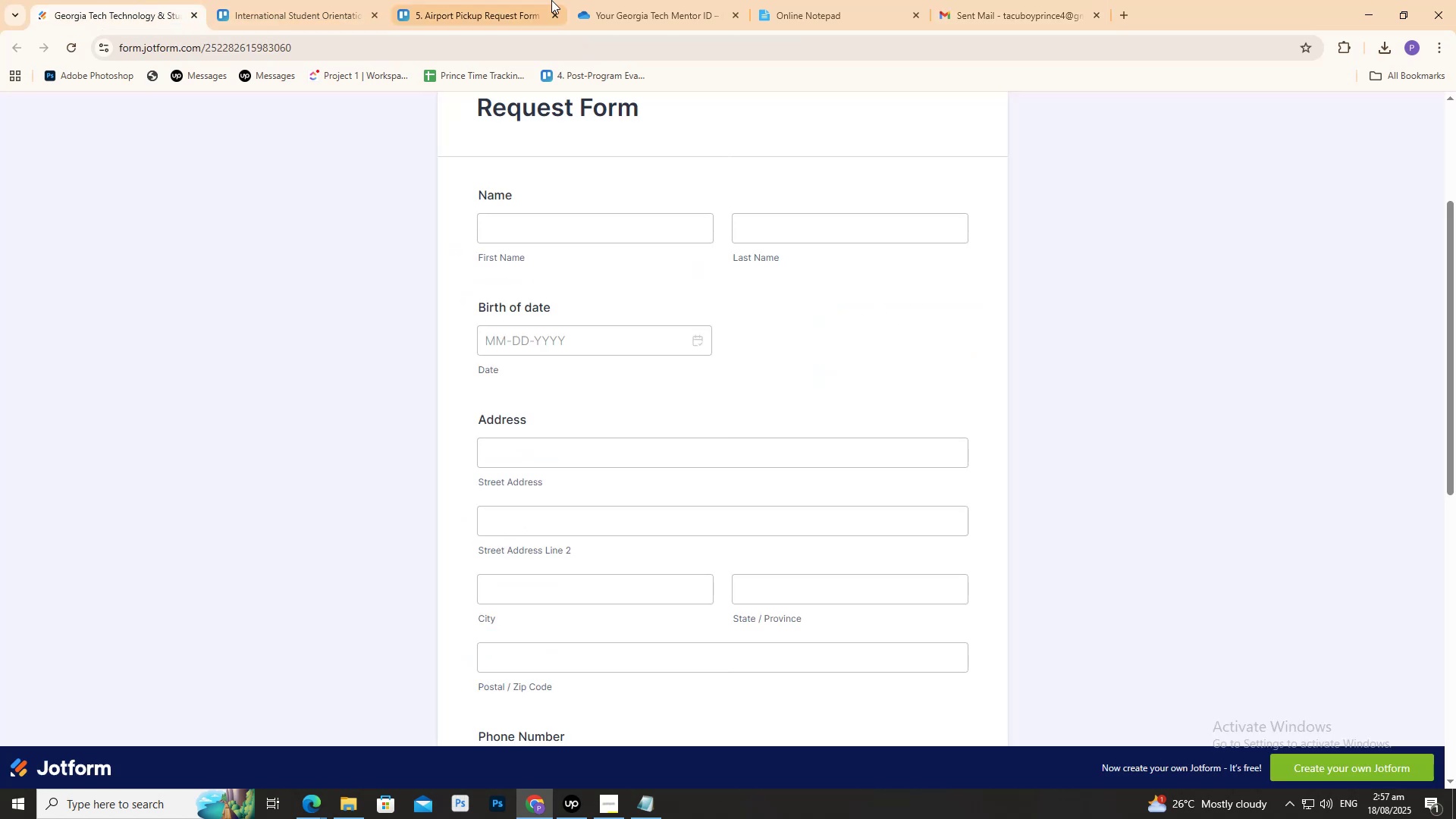 
left_click([557, 0])
 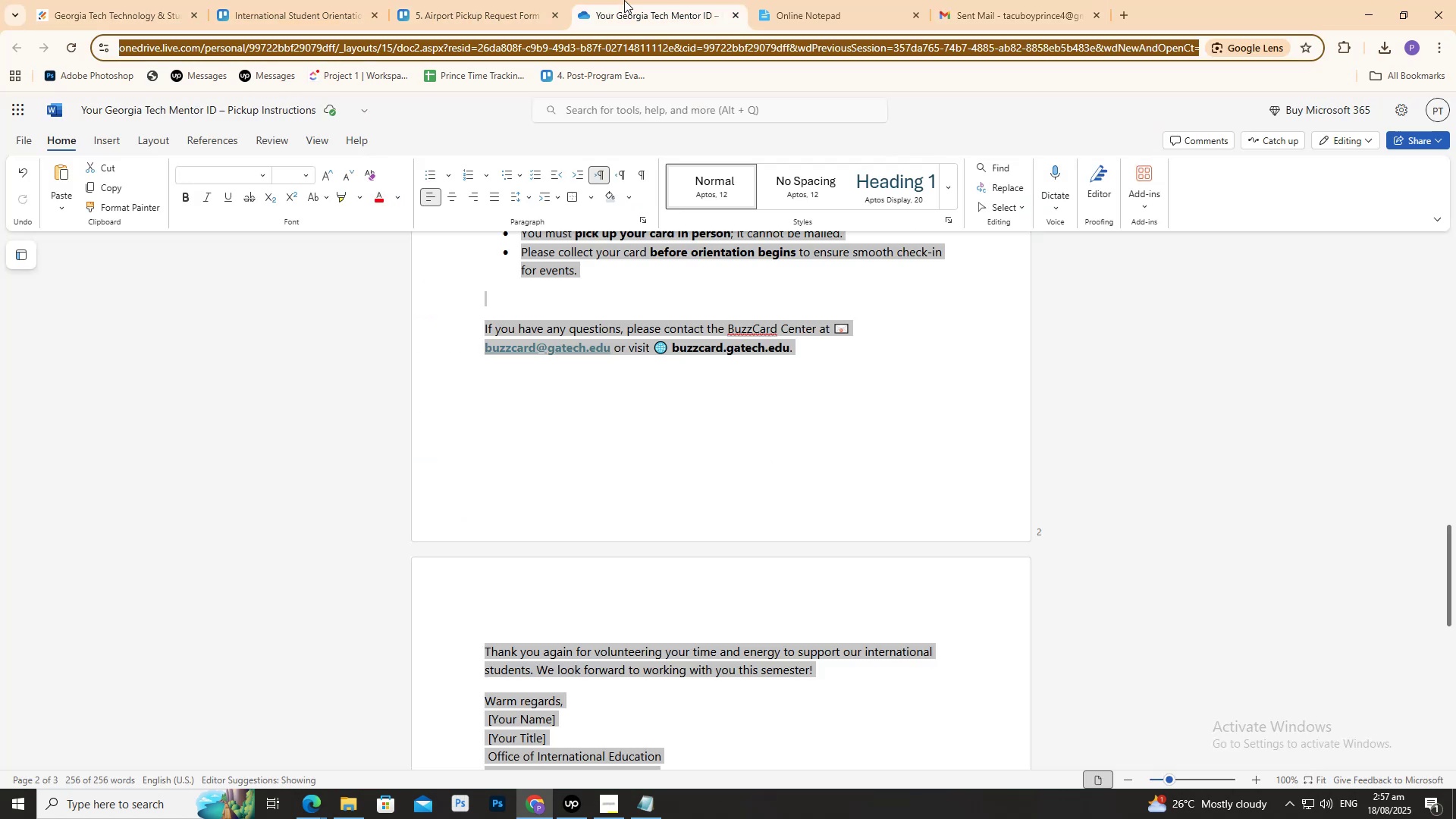 
scroll: coordinate [649, 541], scroll_direction: down, amount: 2.0
 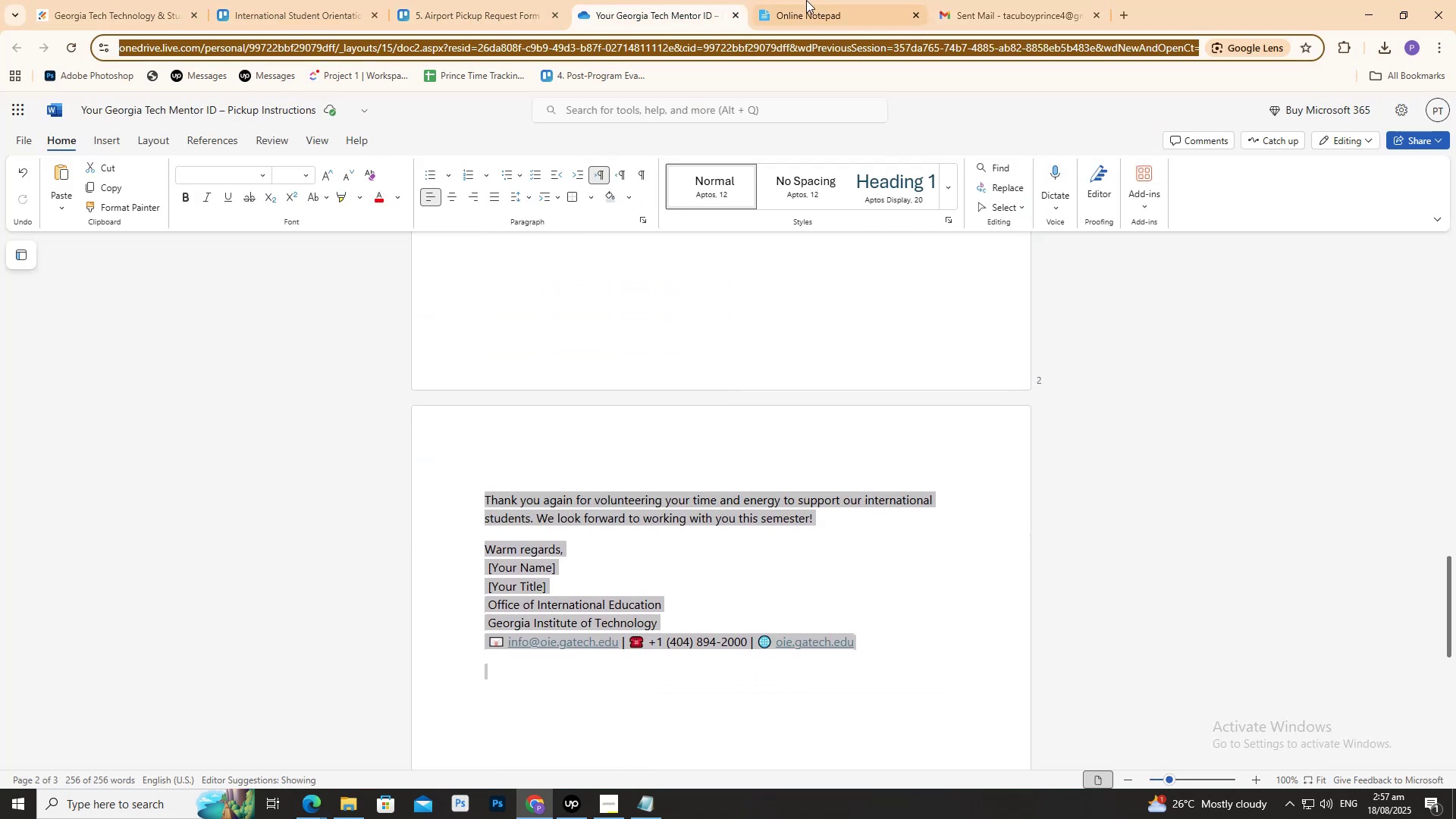 
left_click([808, 0])
 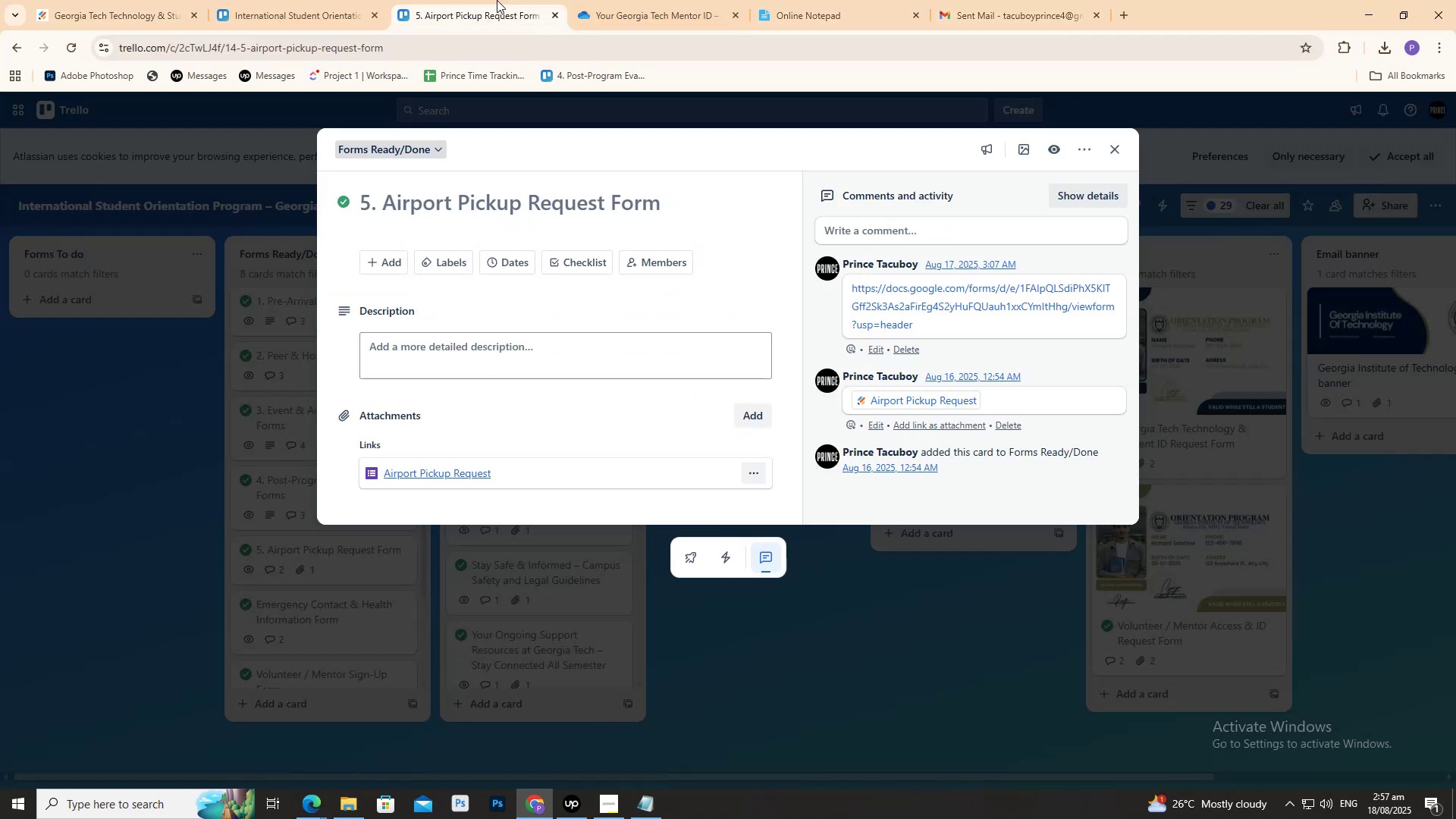 
scroll: coordinate [627, 418], scroll_direction: up, amount: 3.0
 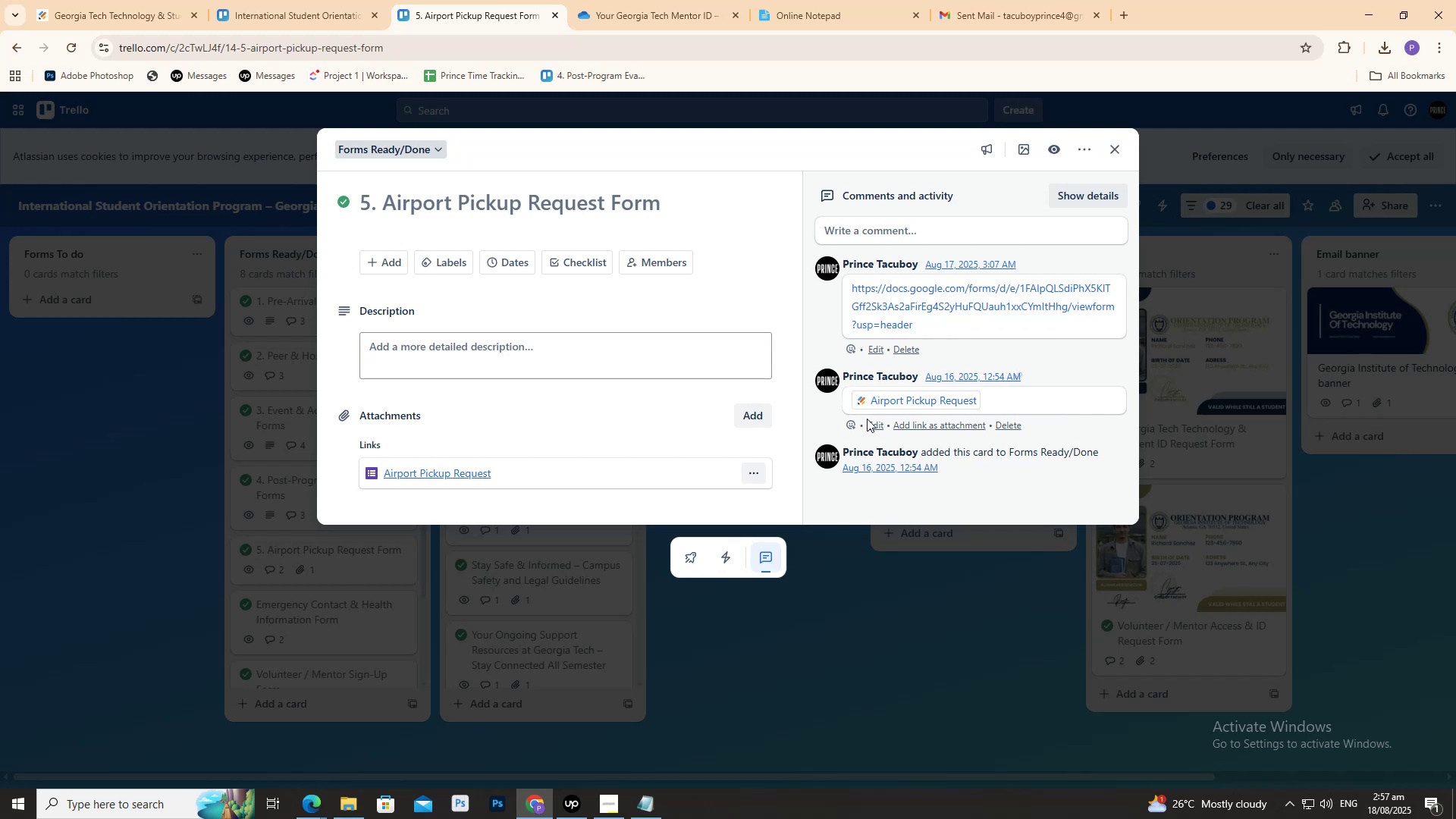 
mouse_move([899, 392])
 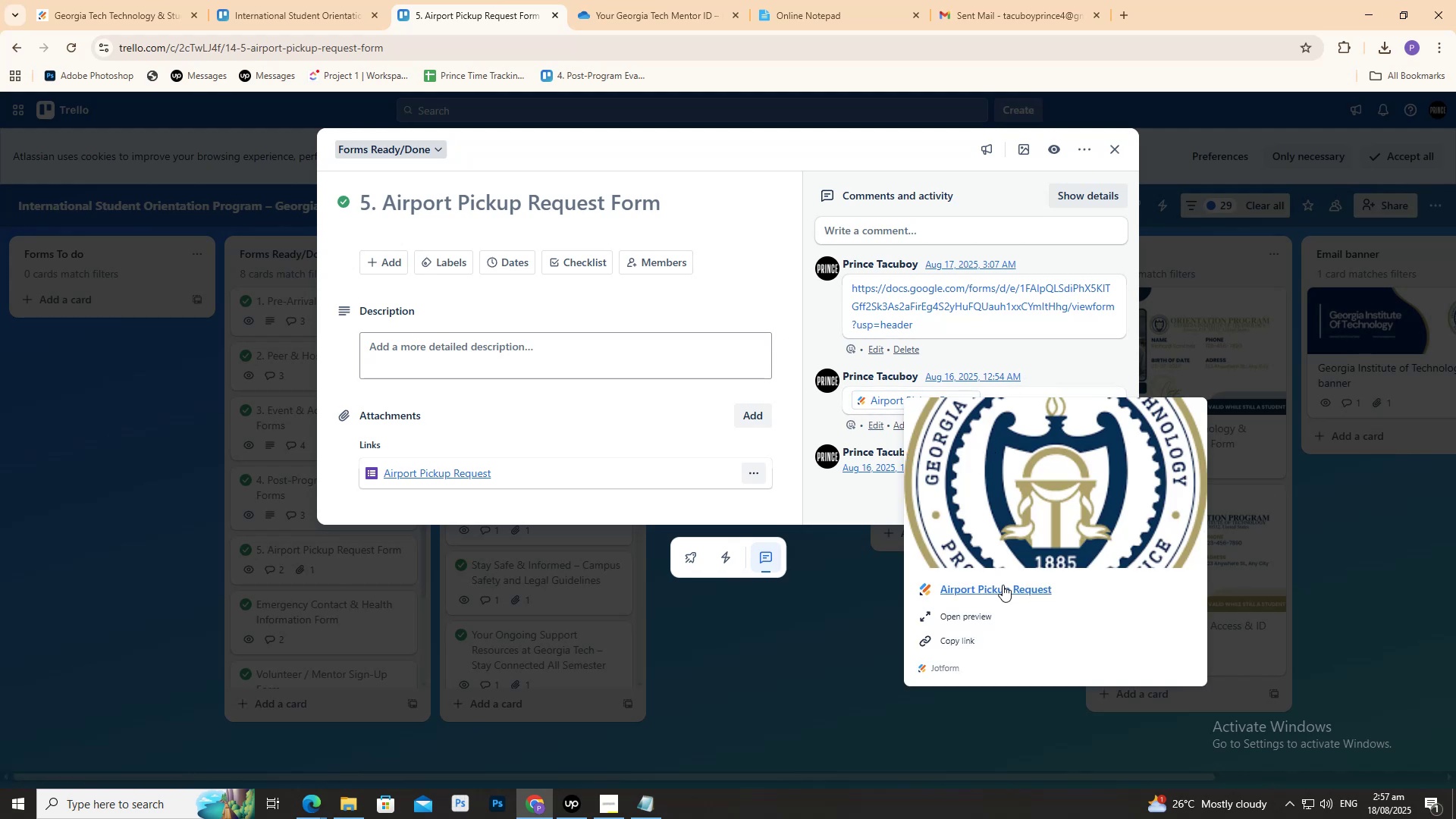 
left_click([1004, 589])
 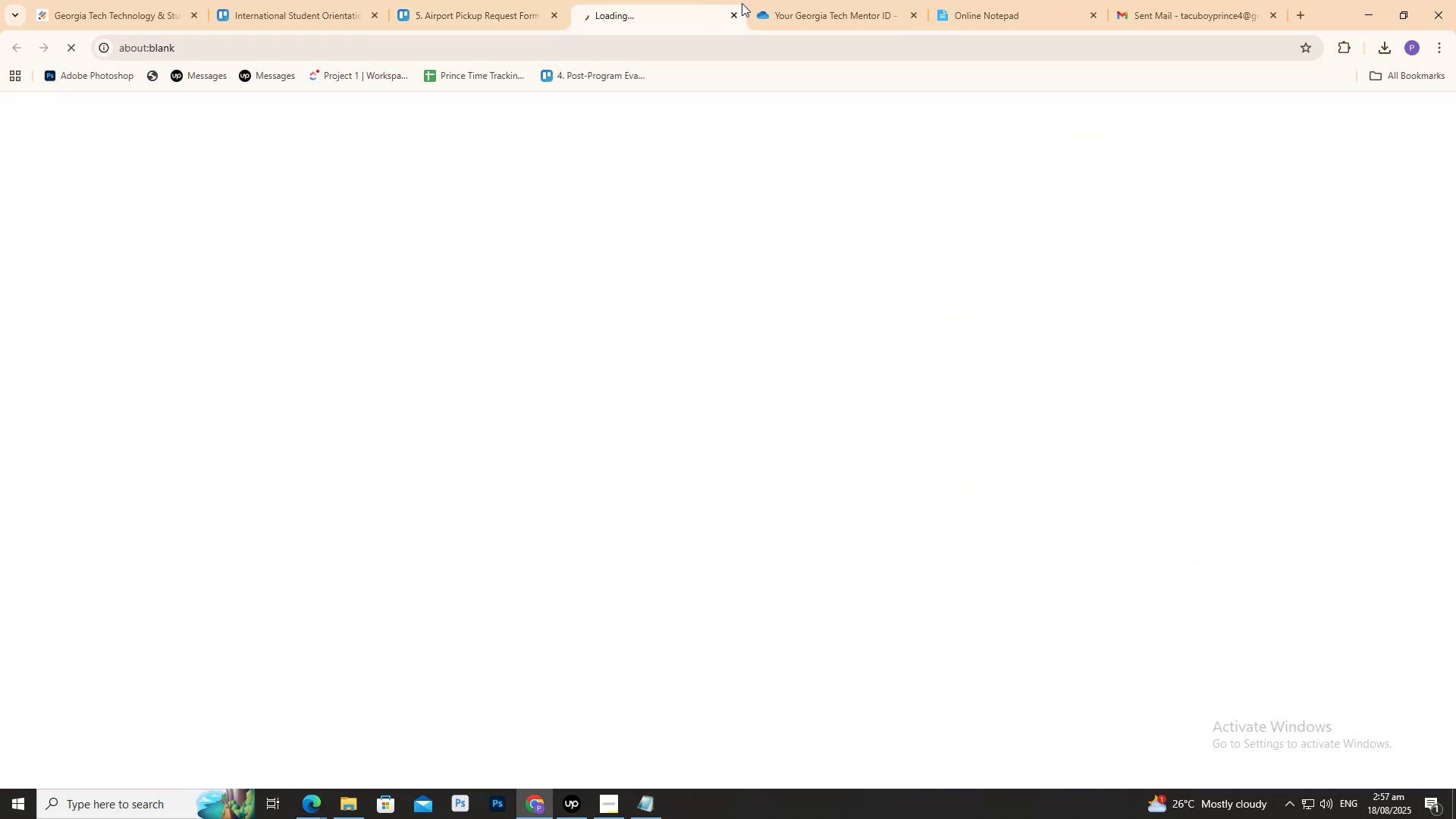 
left_click([734, 14])
 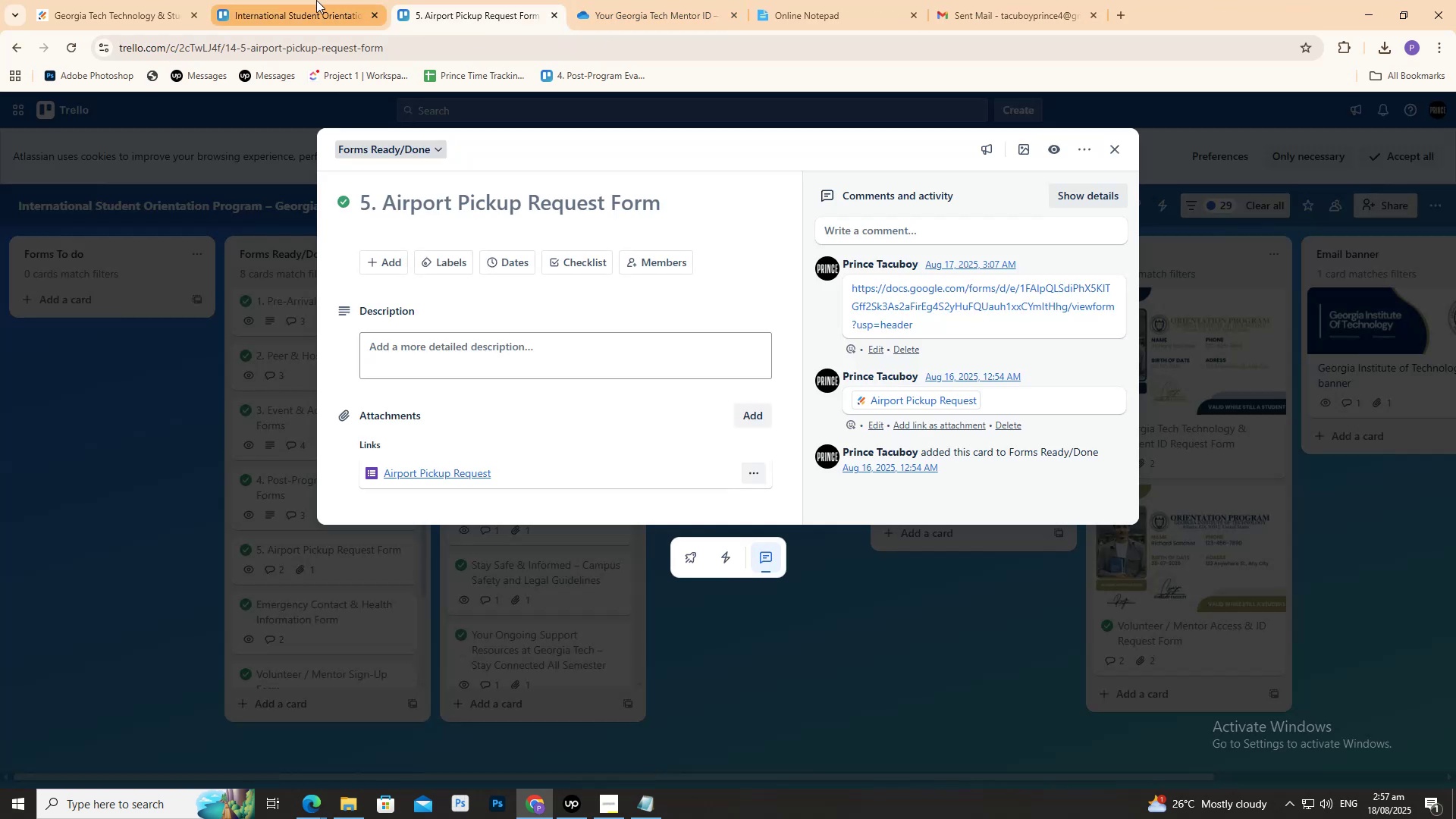 
left_click([310, 0])
 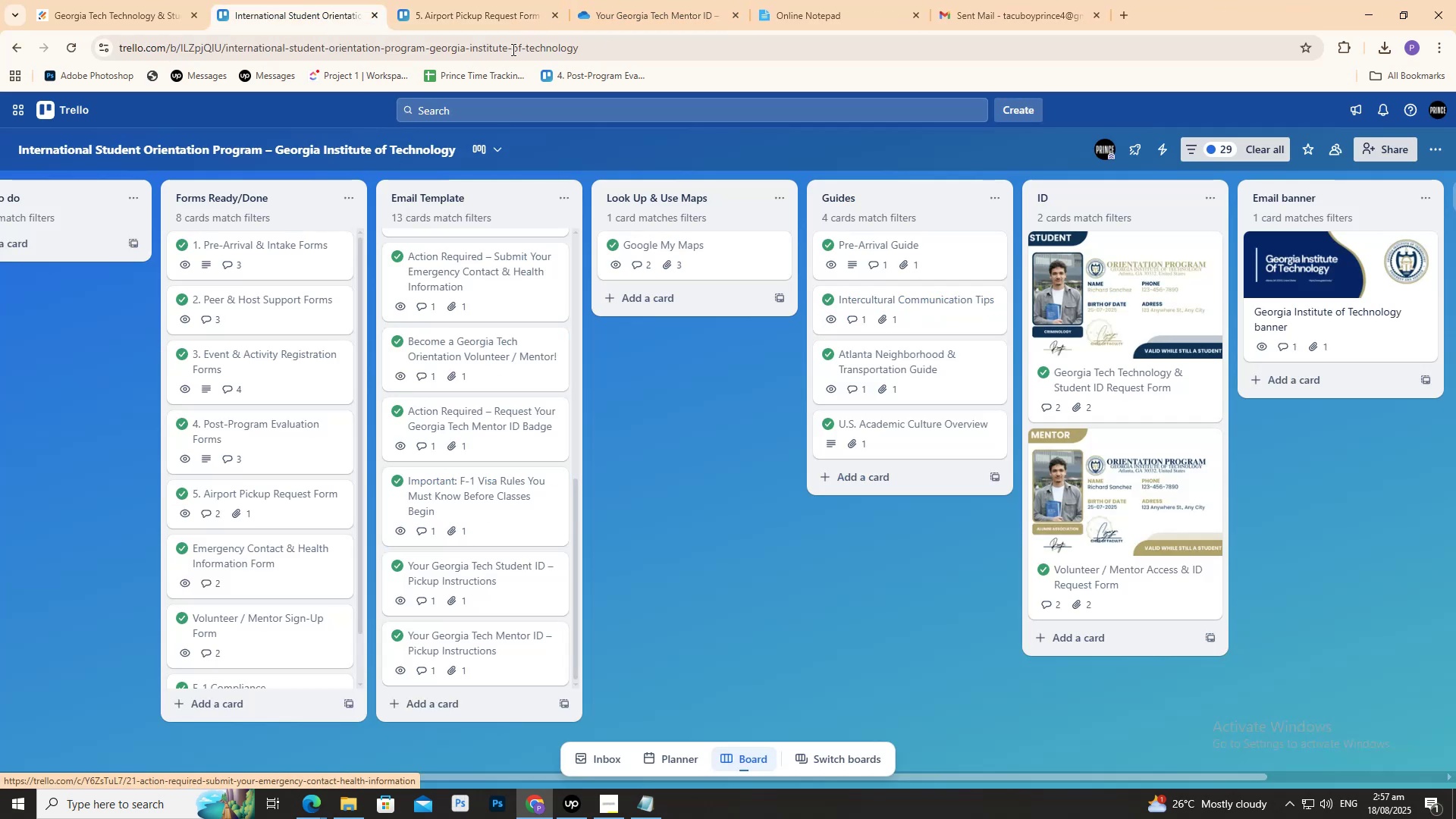 
left_click([1002, 0])
 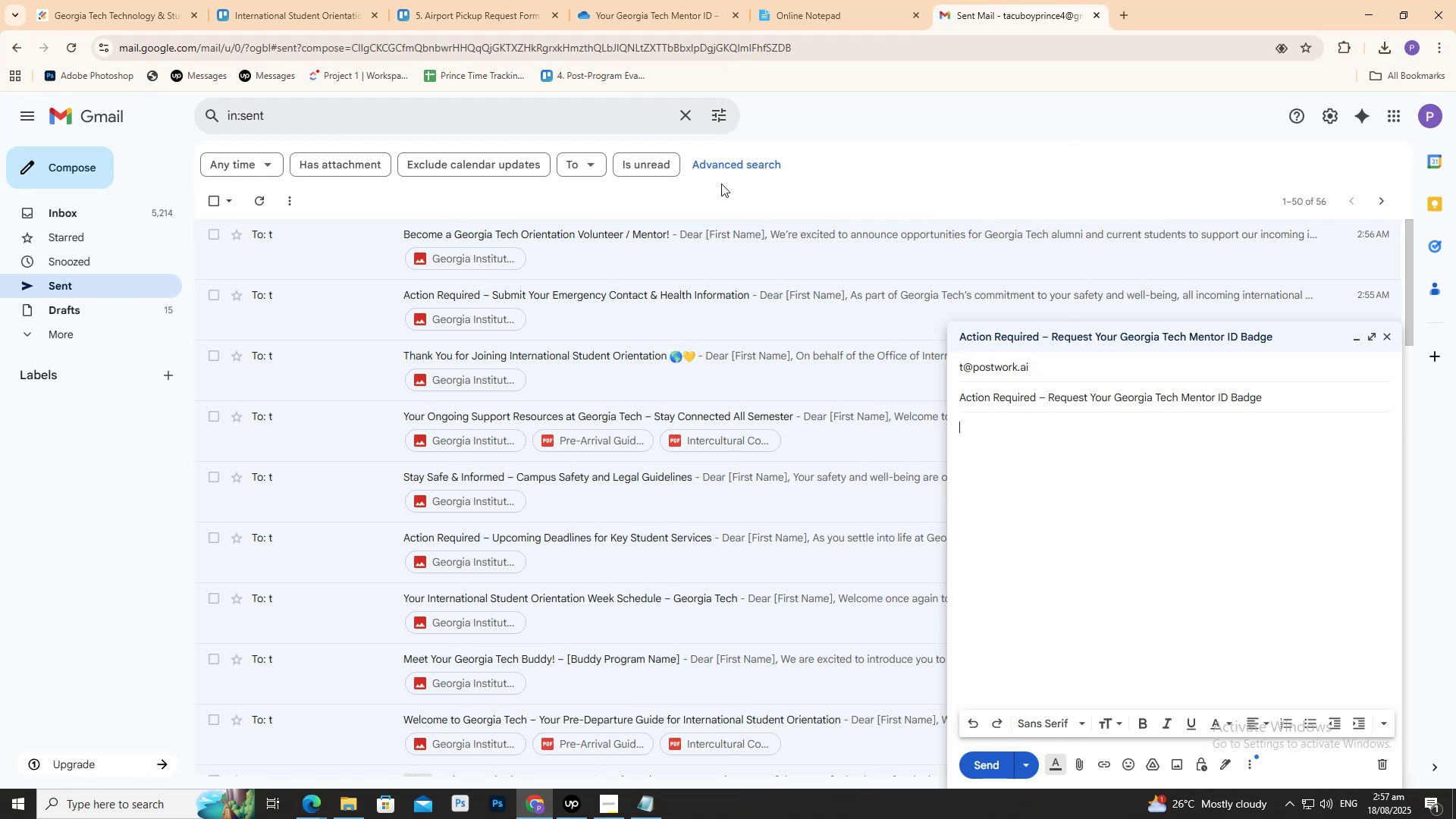 
left_click([353, 0])
 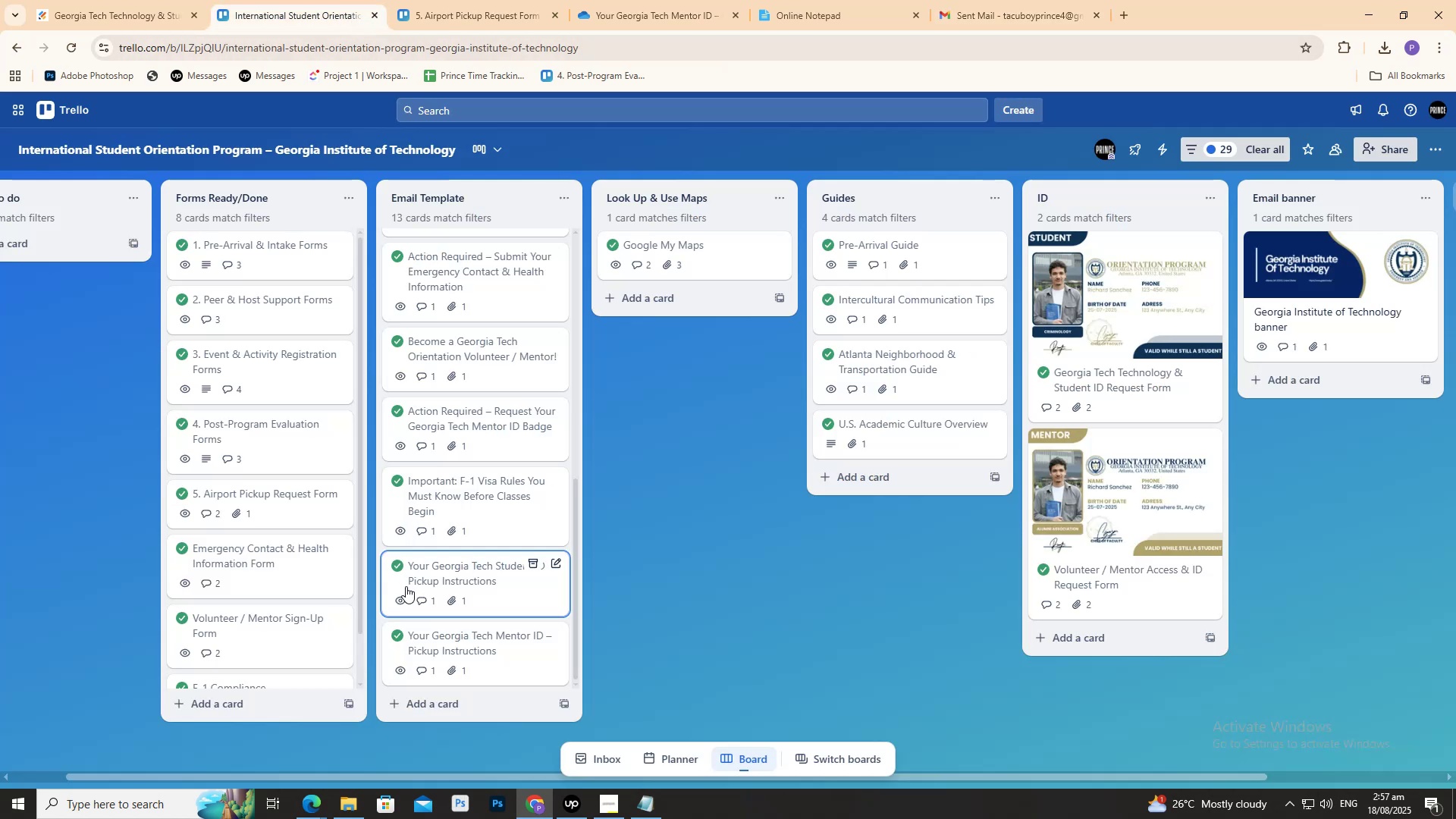 
left_click([1065, 0])
 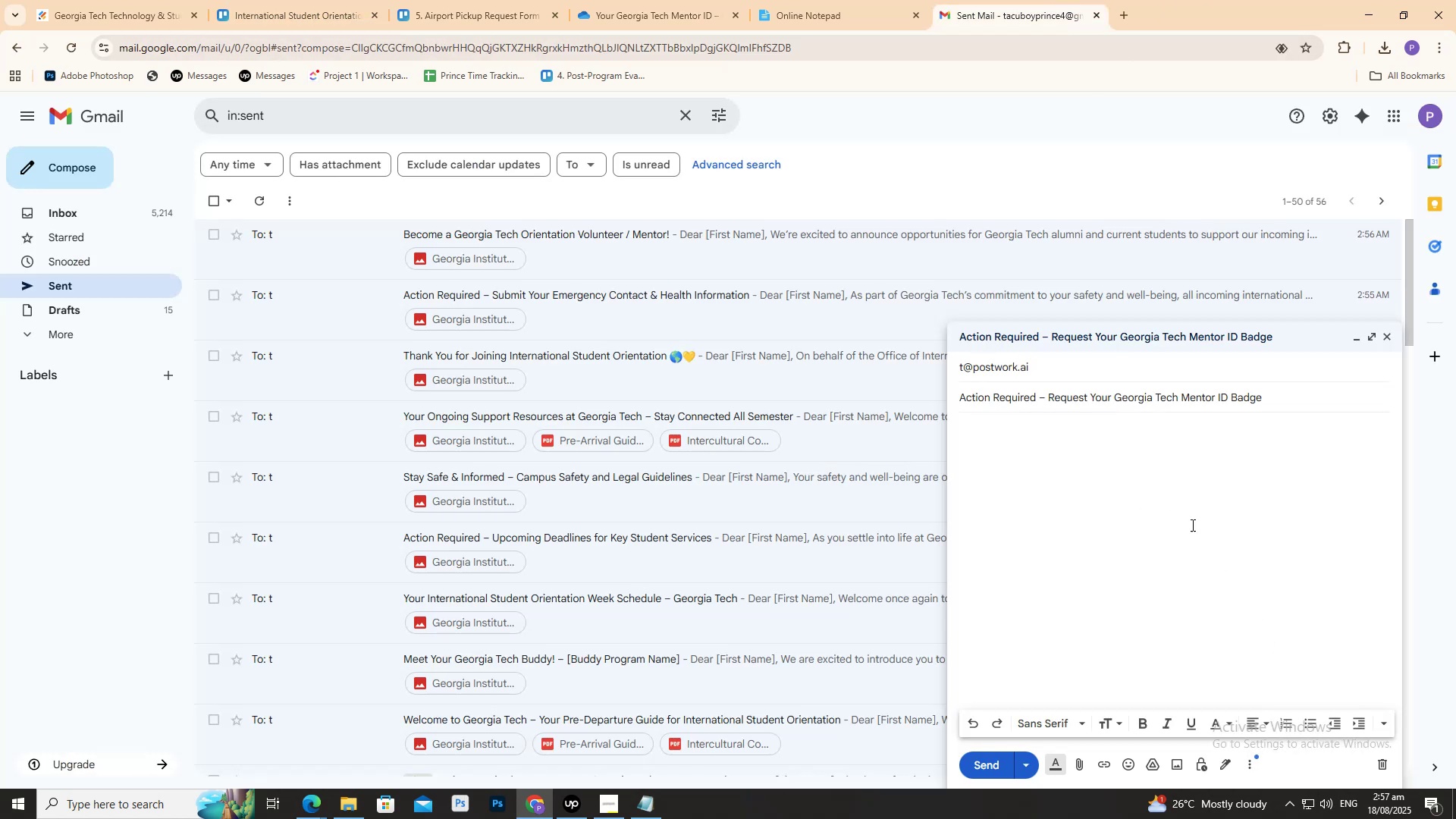 
left_click([322, 0])
 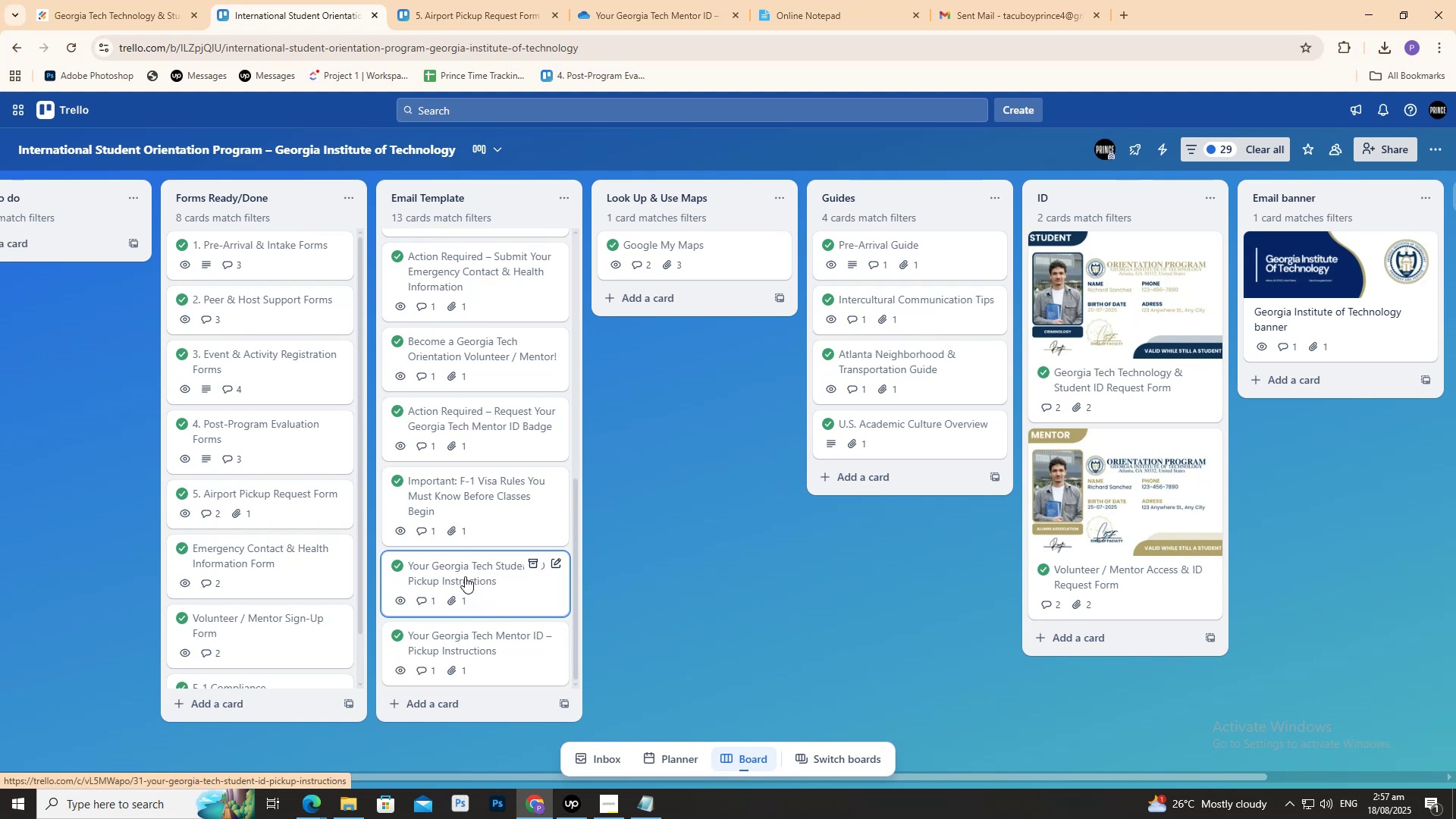 
left_click([447, 425])
 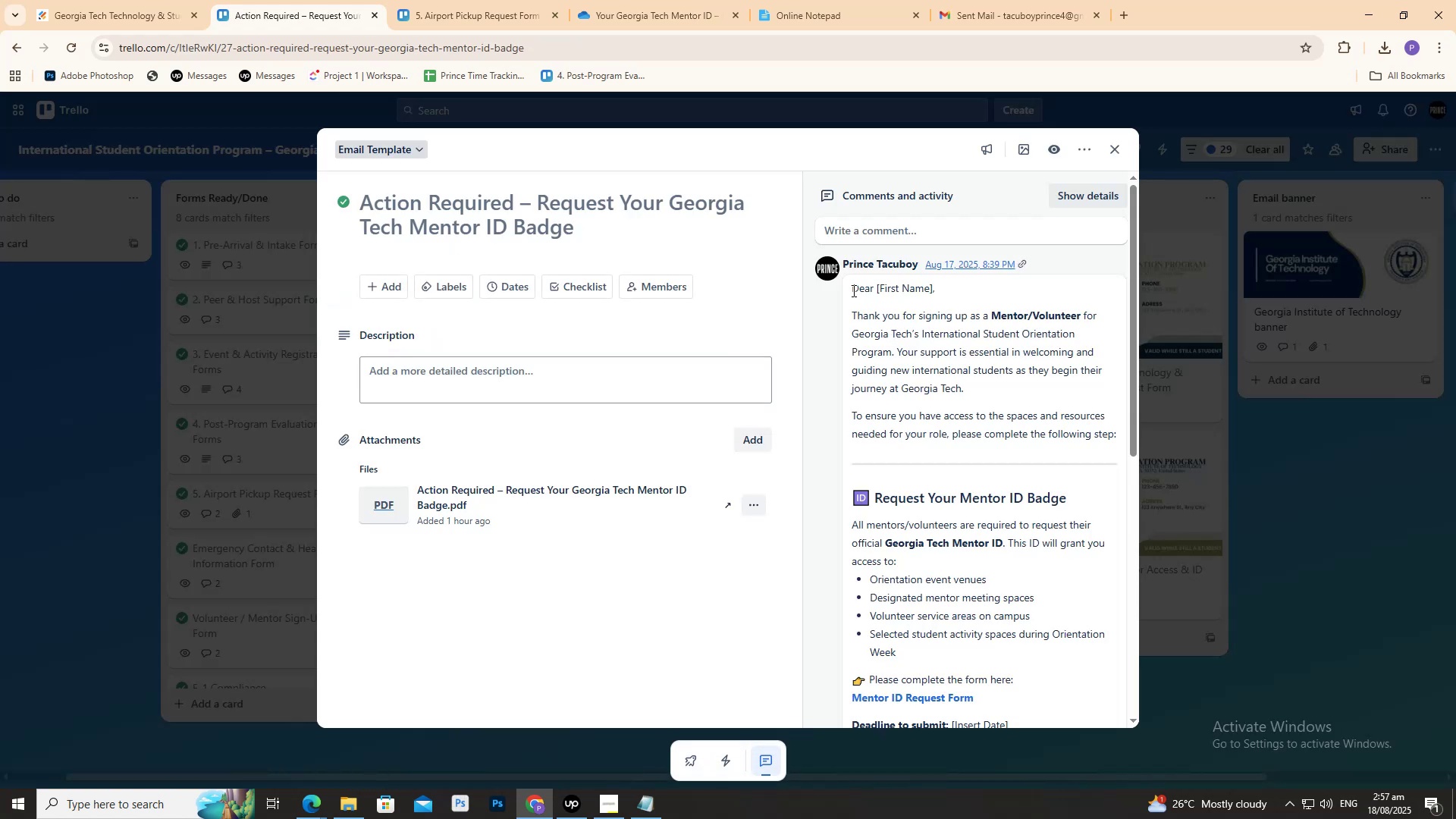 
left_click_drag(start_coordinate=[855, 287], to_coordinate=[1036, 615])
 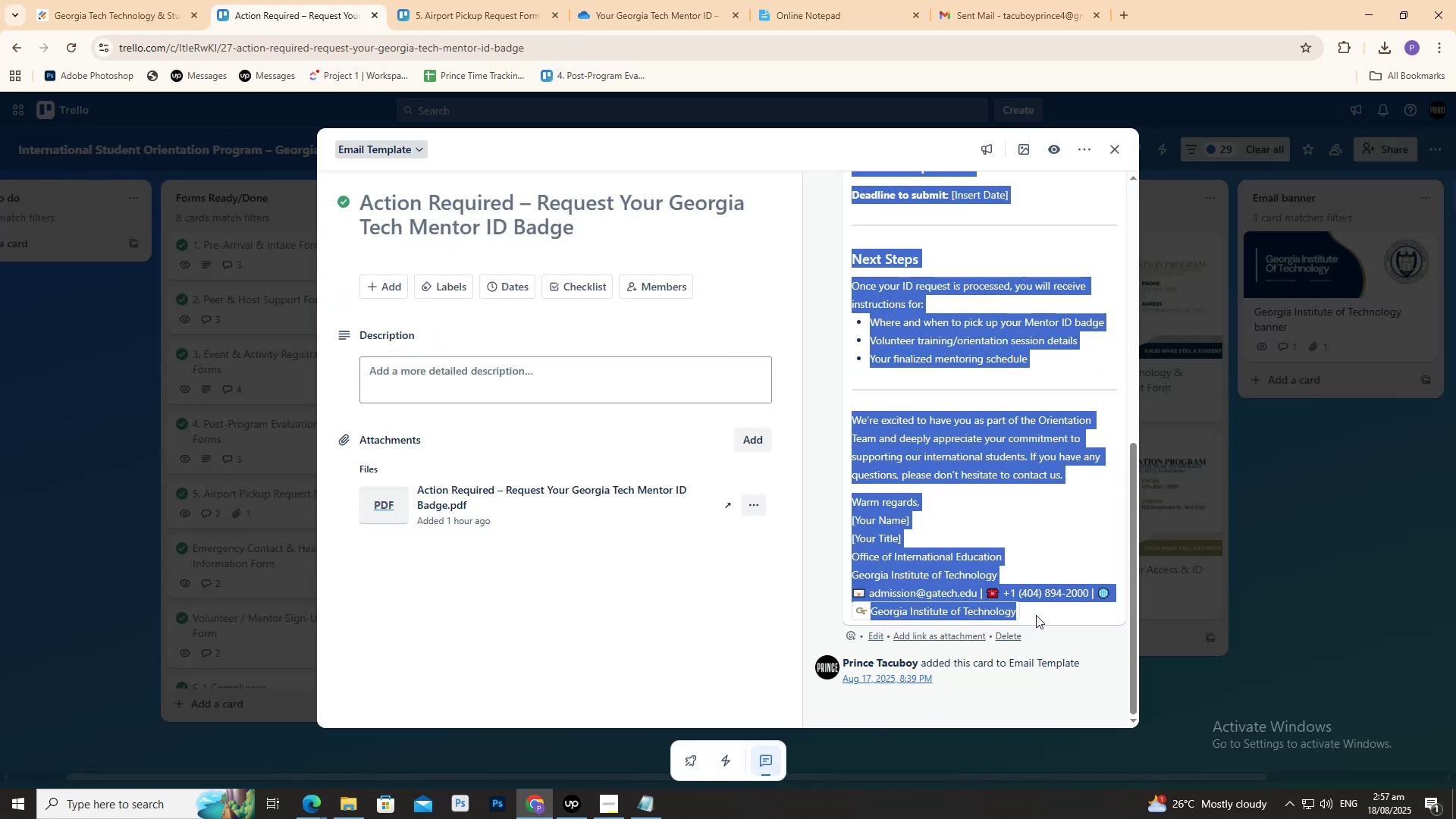 
key(Control+C)
 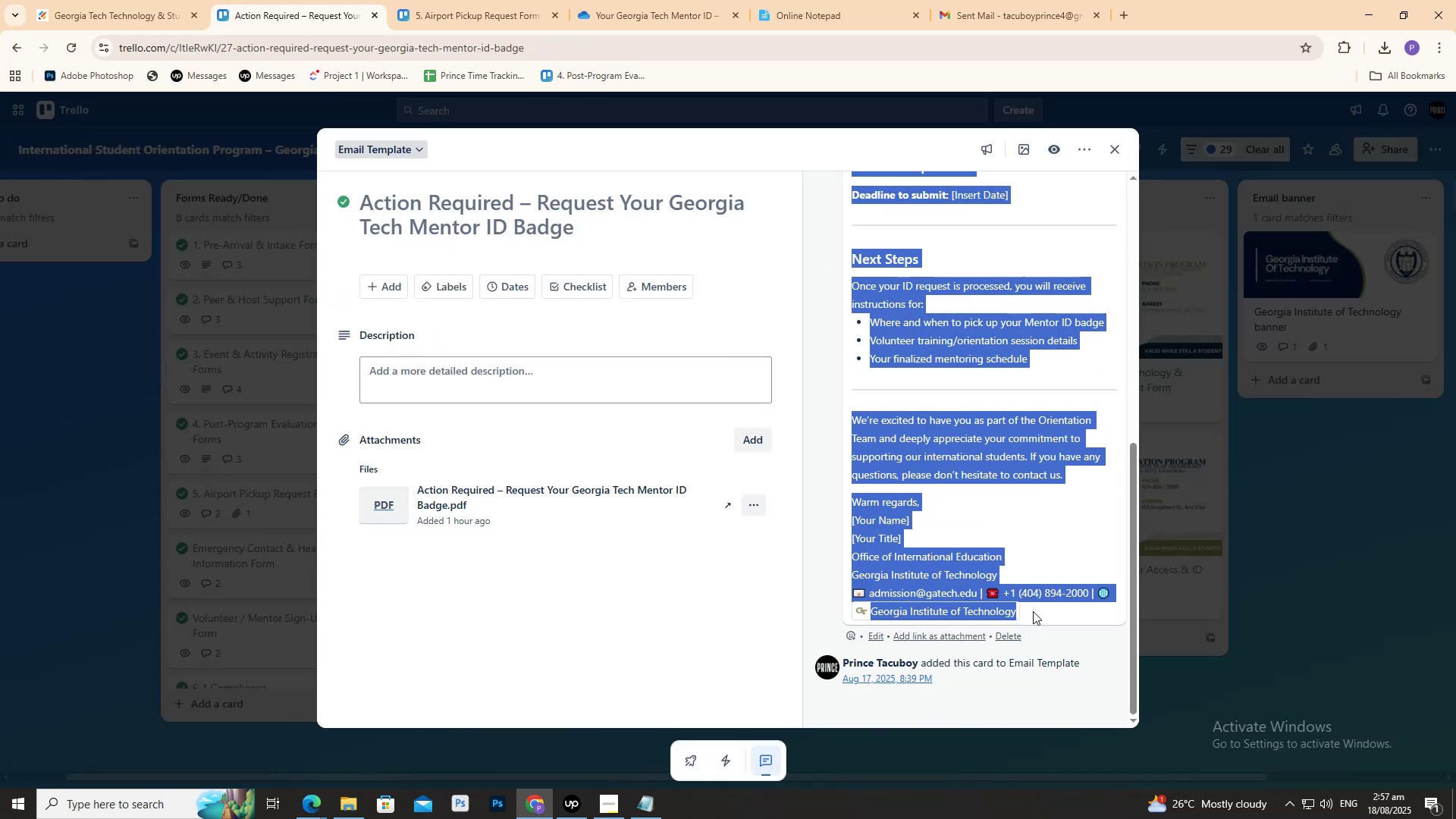 
key(Control+C)
 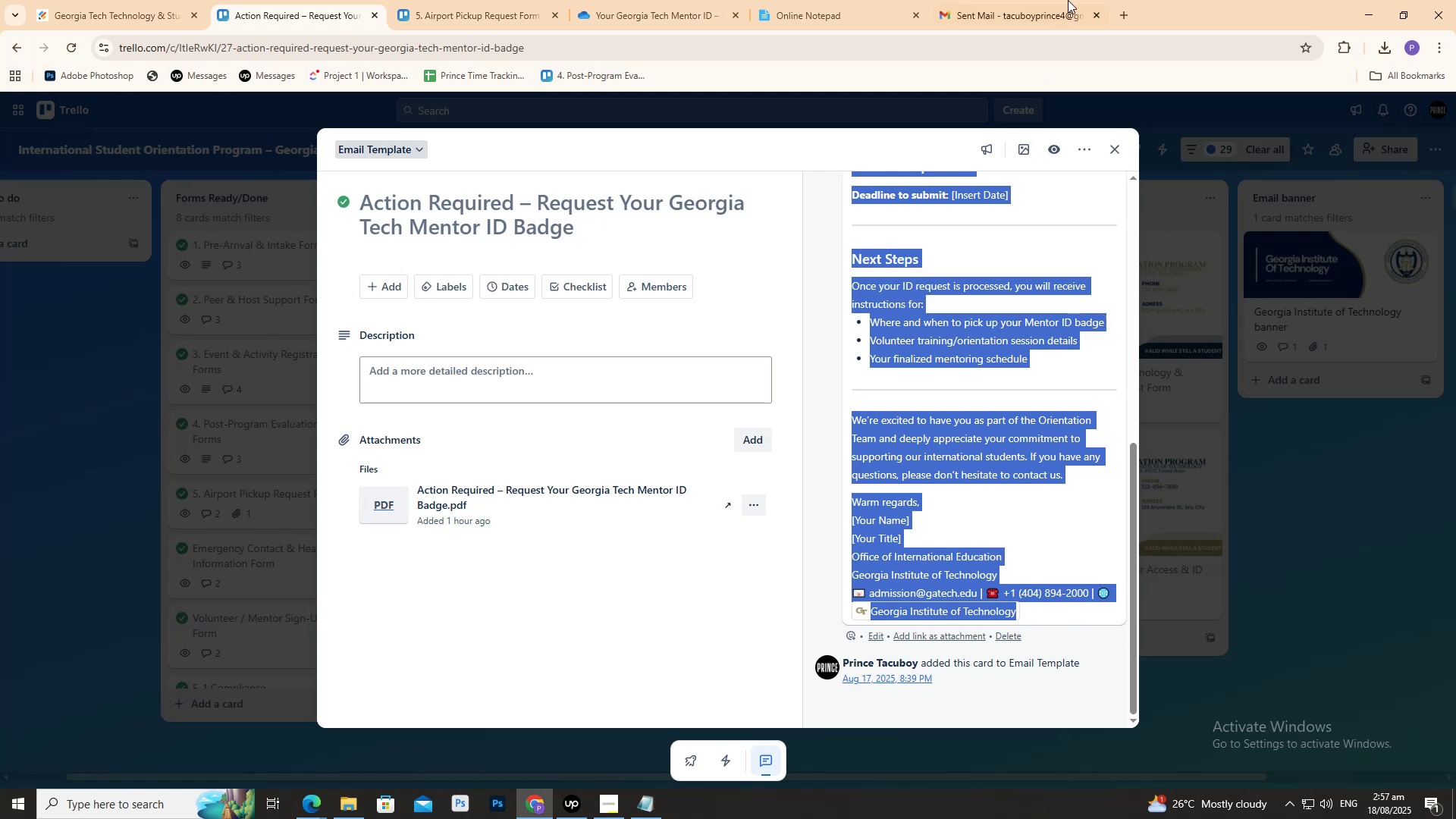 
left_click([1075, 0])
 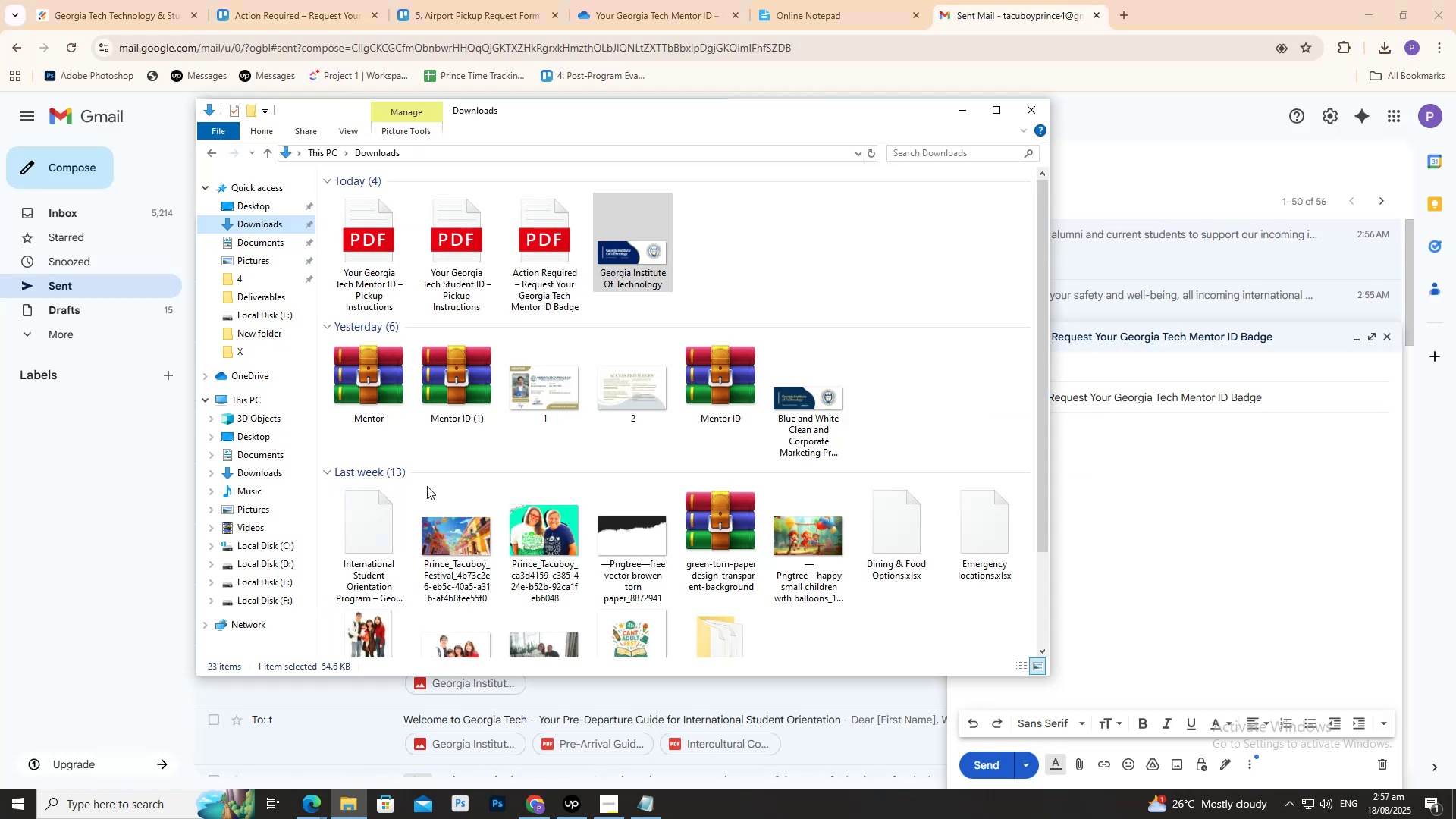 
left_click_drag(start_coordinate=[651, 245], to_coordinate=[1133, 422])
 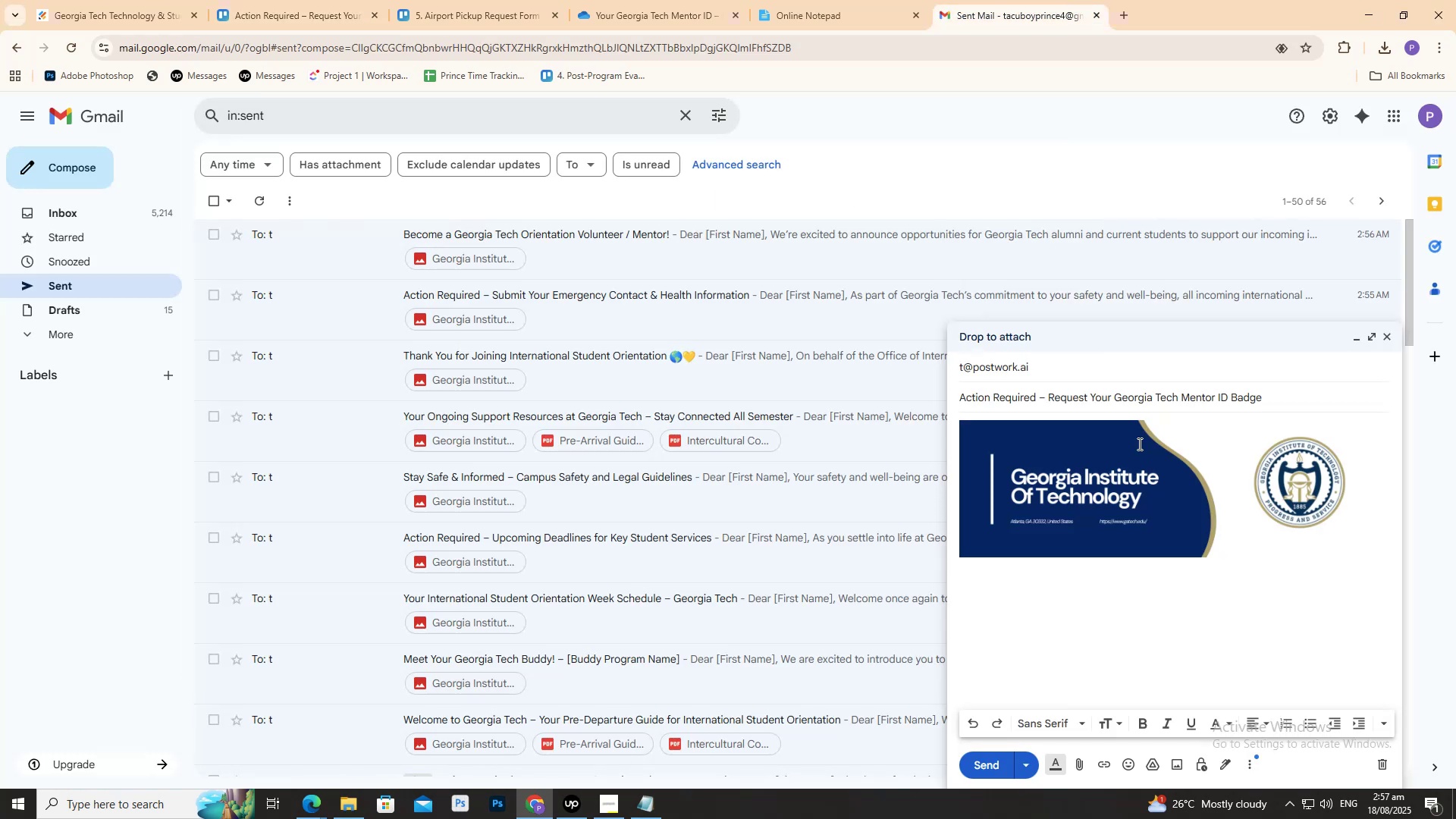 
left_click([1104, 619])
 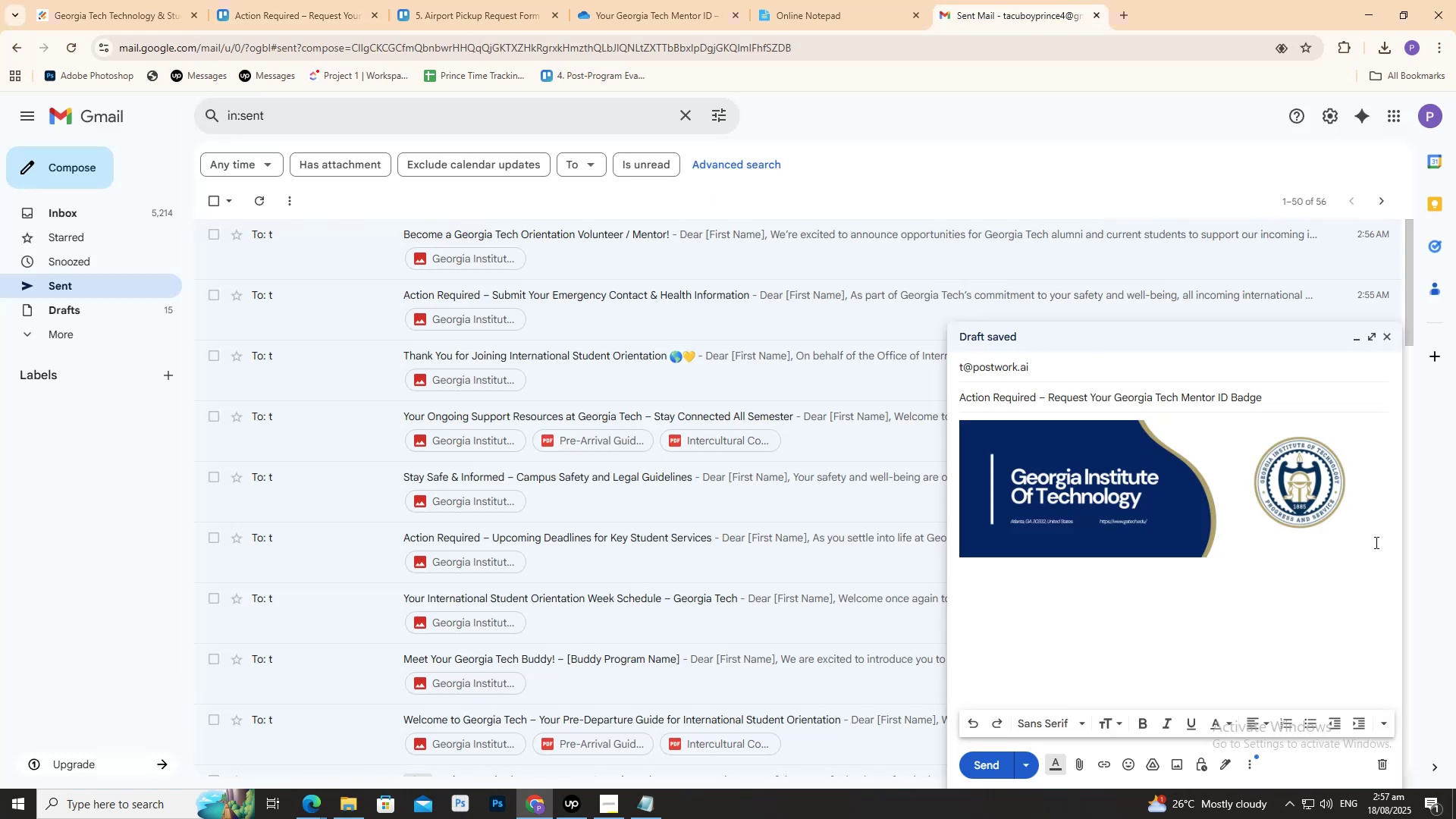 
key(Shift+Enter)
 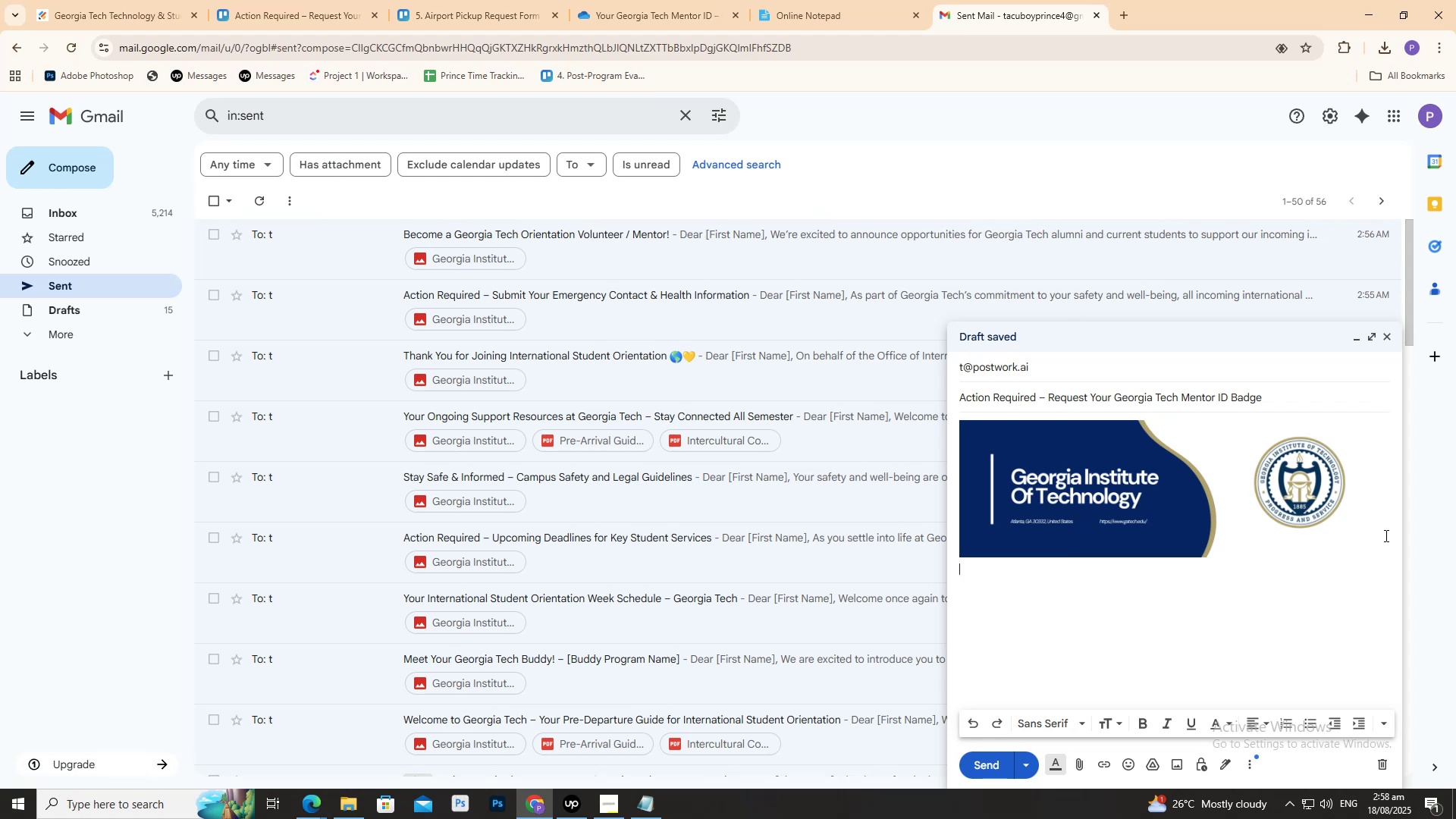 
key(Control+V)
 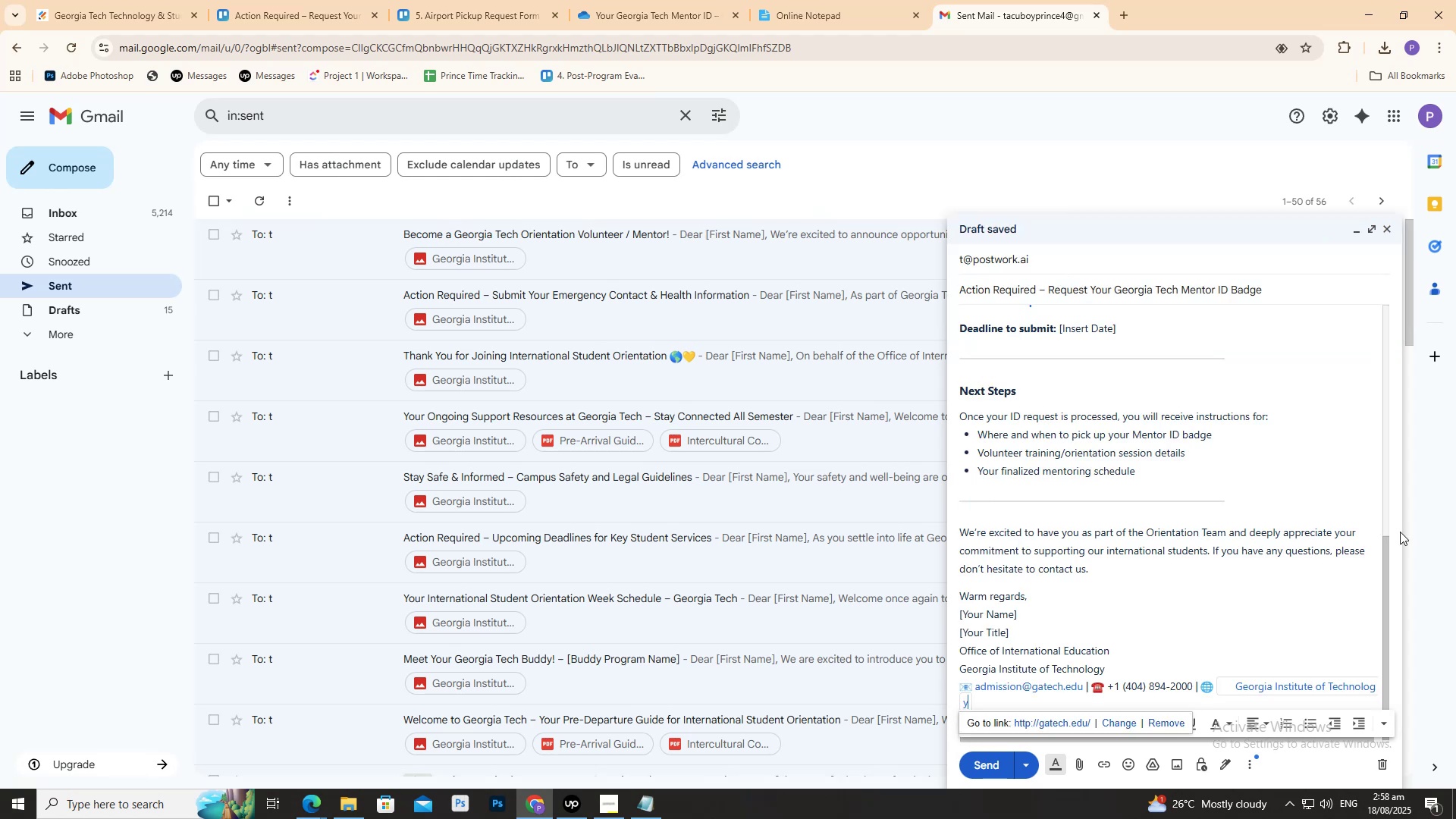 
scroll: coordinate [1107, 392], scroll_direction: up, amount: 7.0
 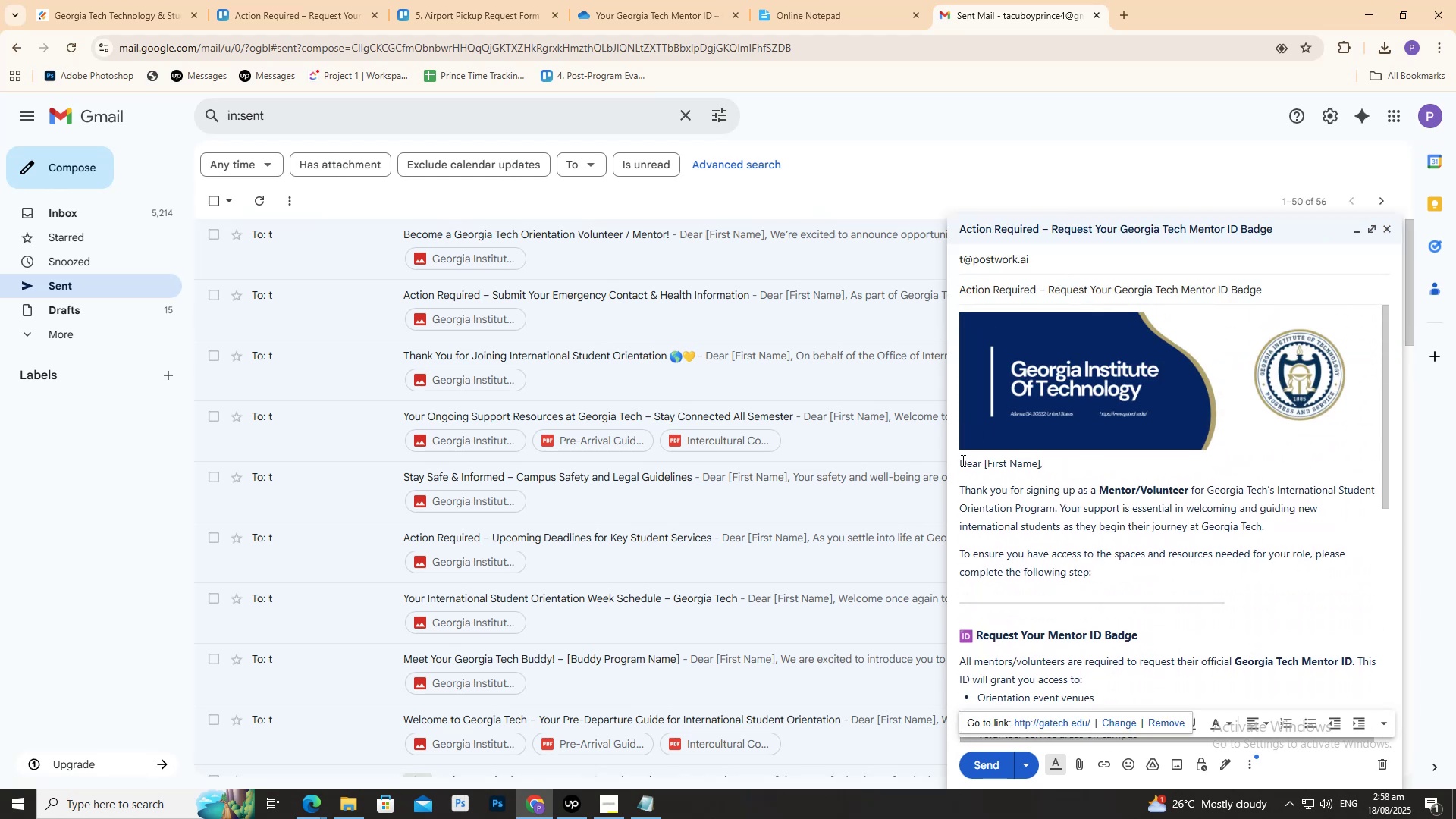 
left_click([962, 460])
 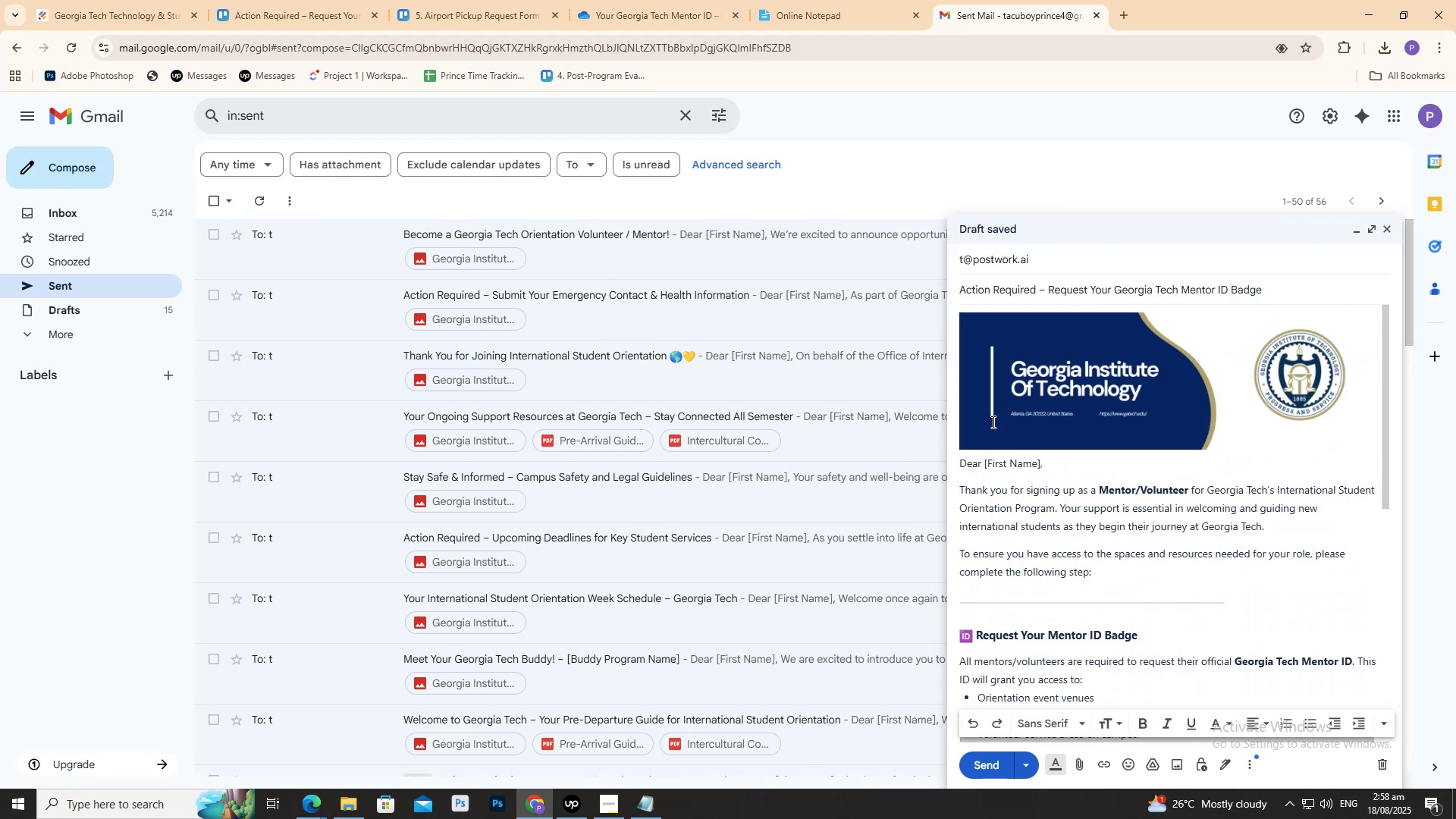 
key(Shift+Enter)
 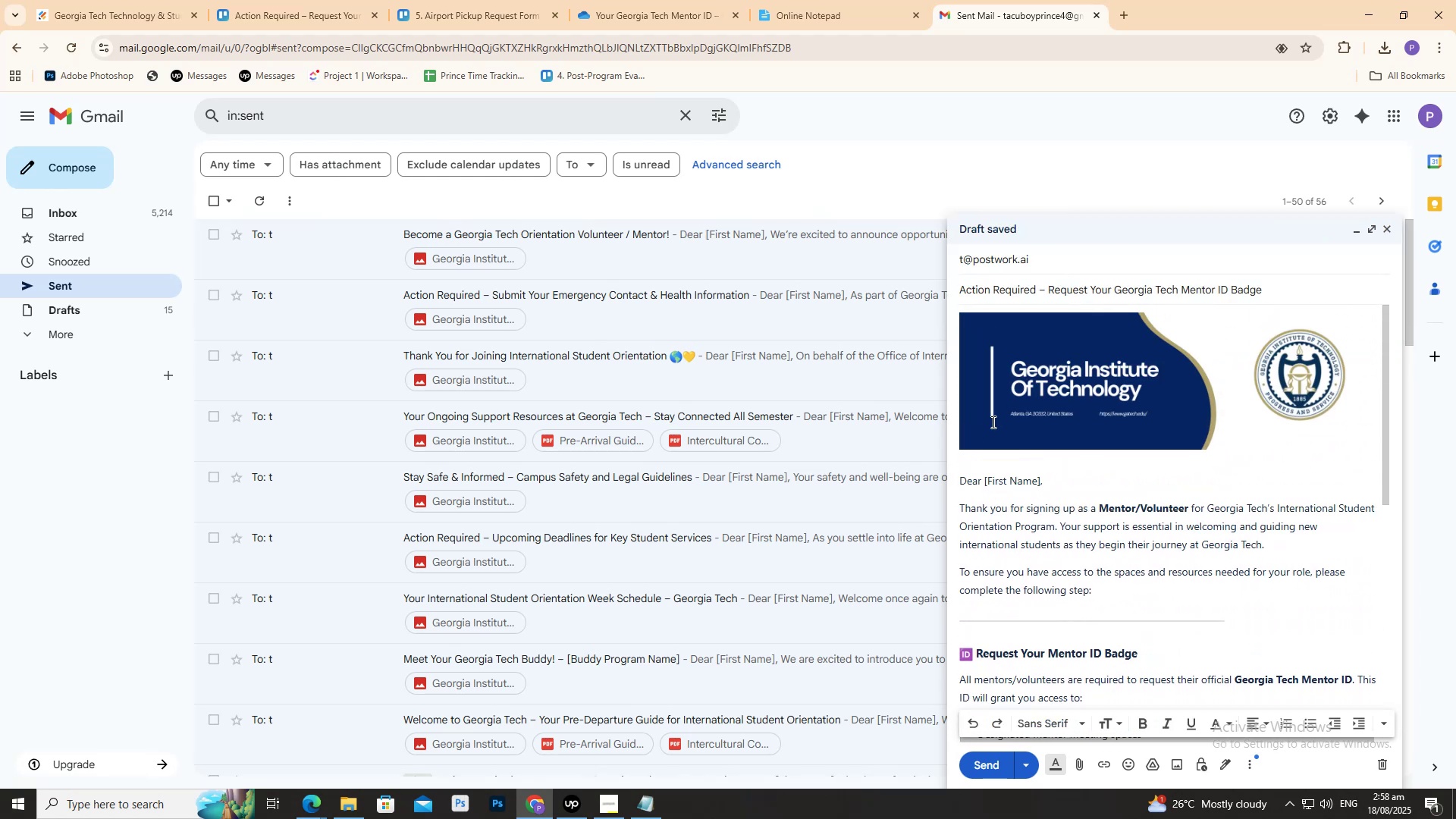 
scroll: coordinate [978, 462], scroll_direction: up, amount: 1.0
 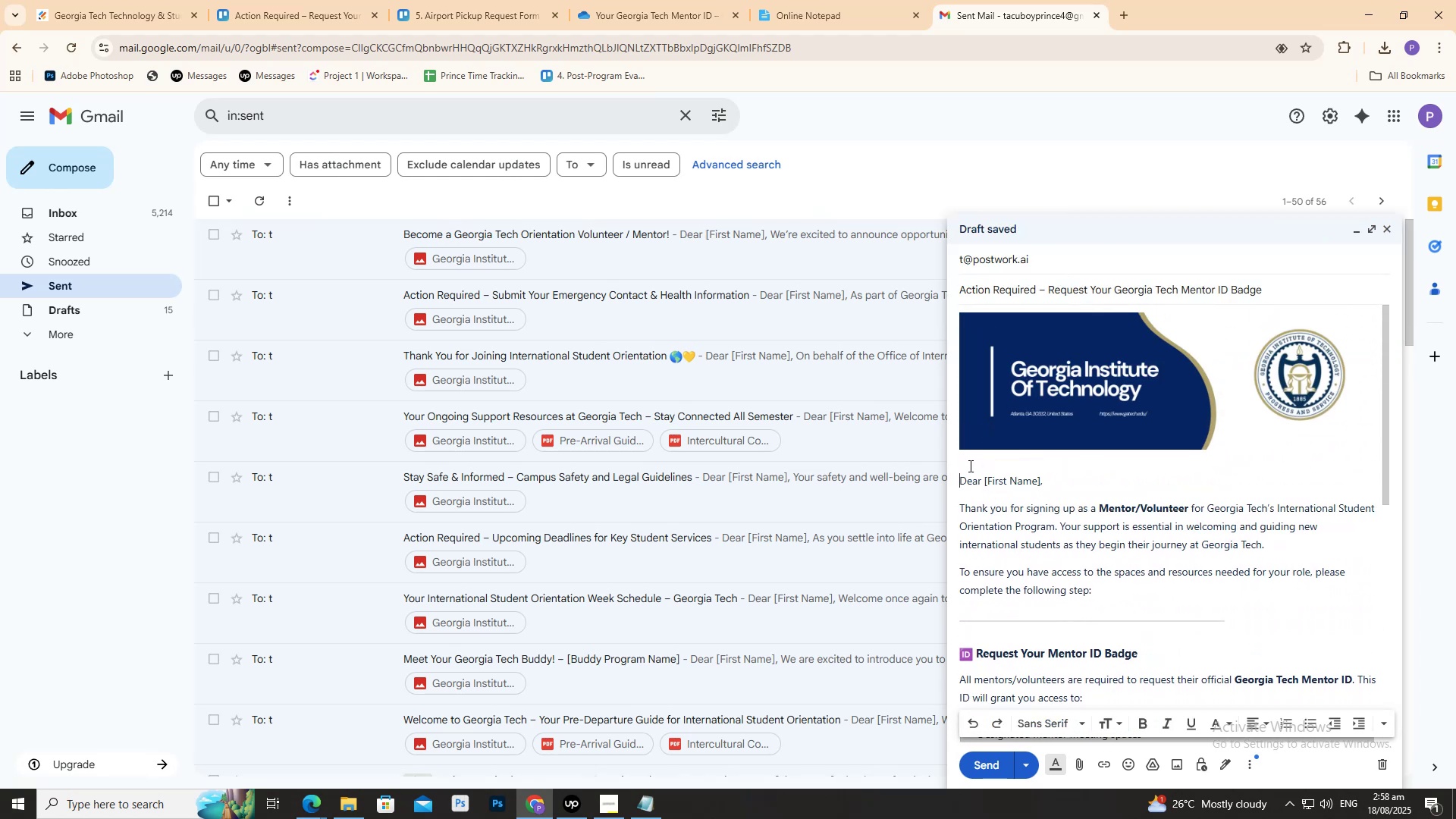 
left_click([969, 465])
 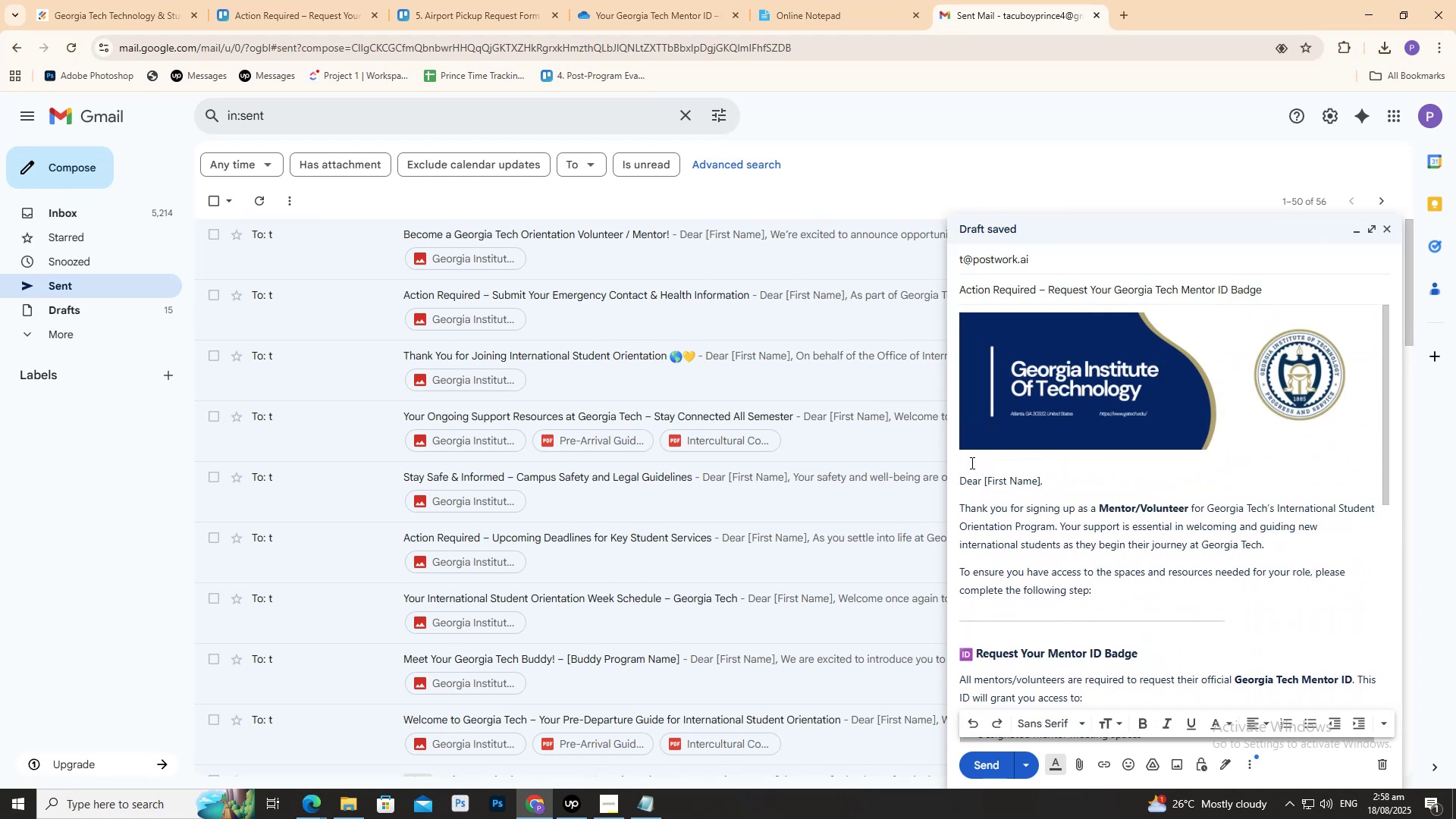 
scroll: coordinate [987, 472], scroll_direction: down, amount: 5.0
 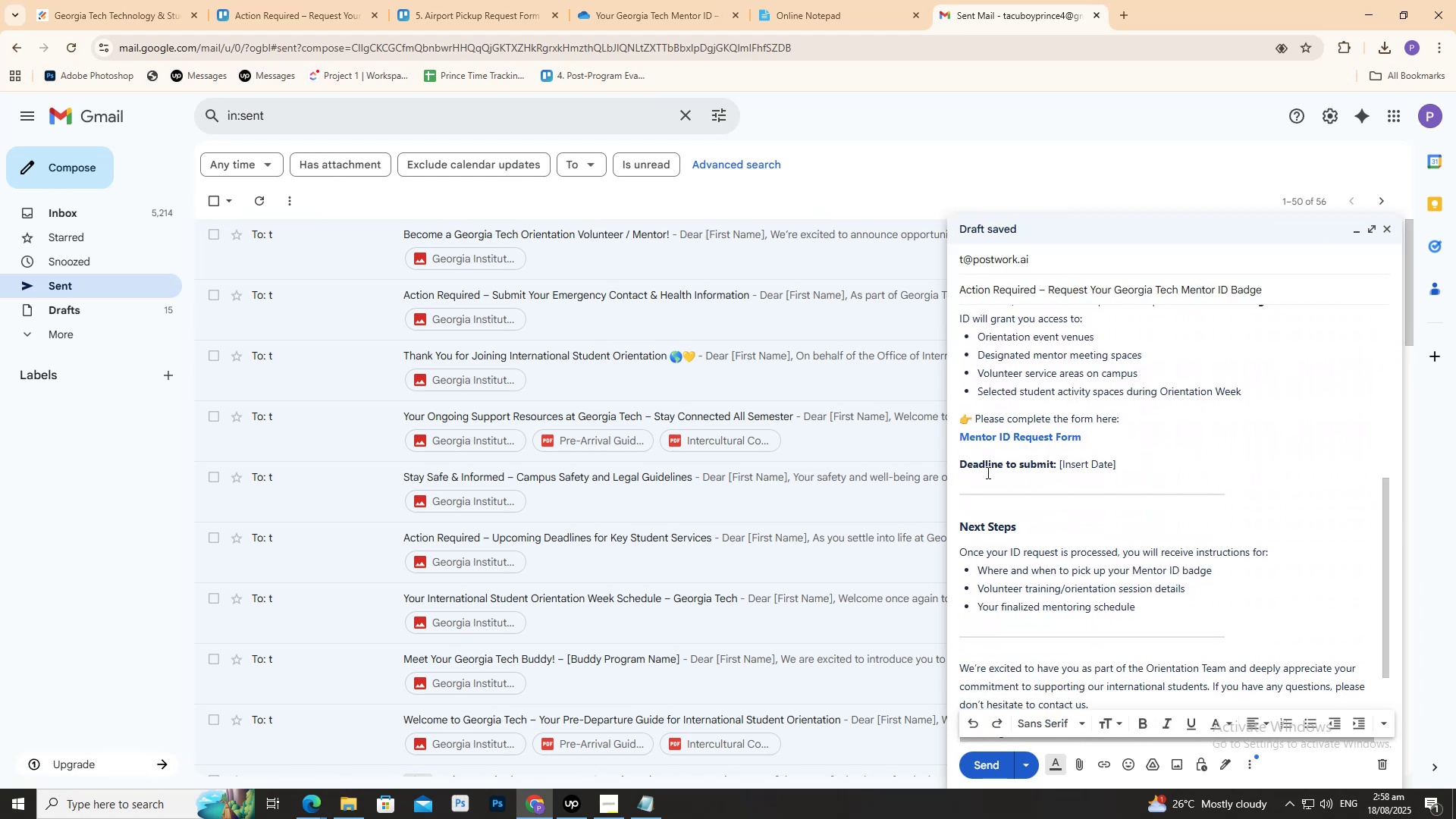 
scroll: coordinate [990, 472], scroll_direction: none, amount: 0.0
 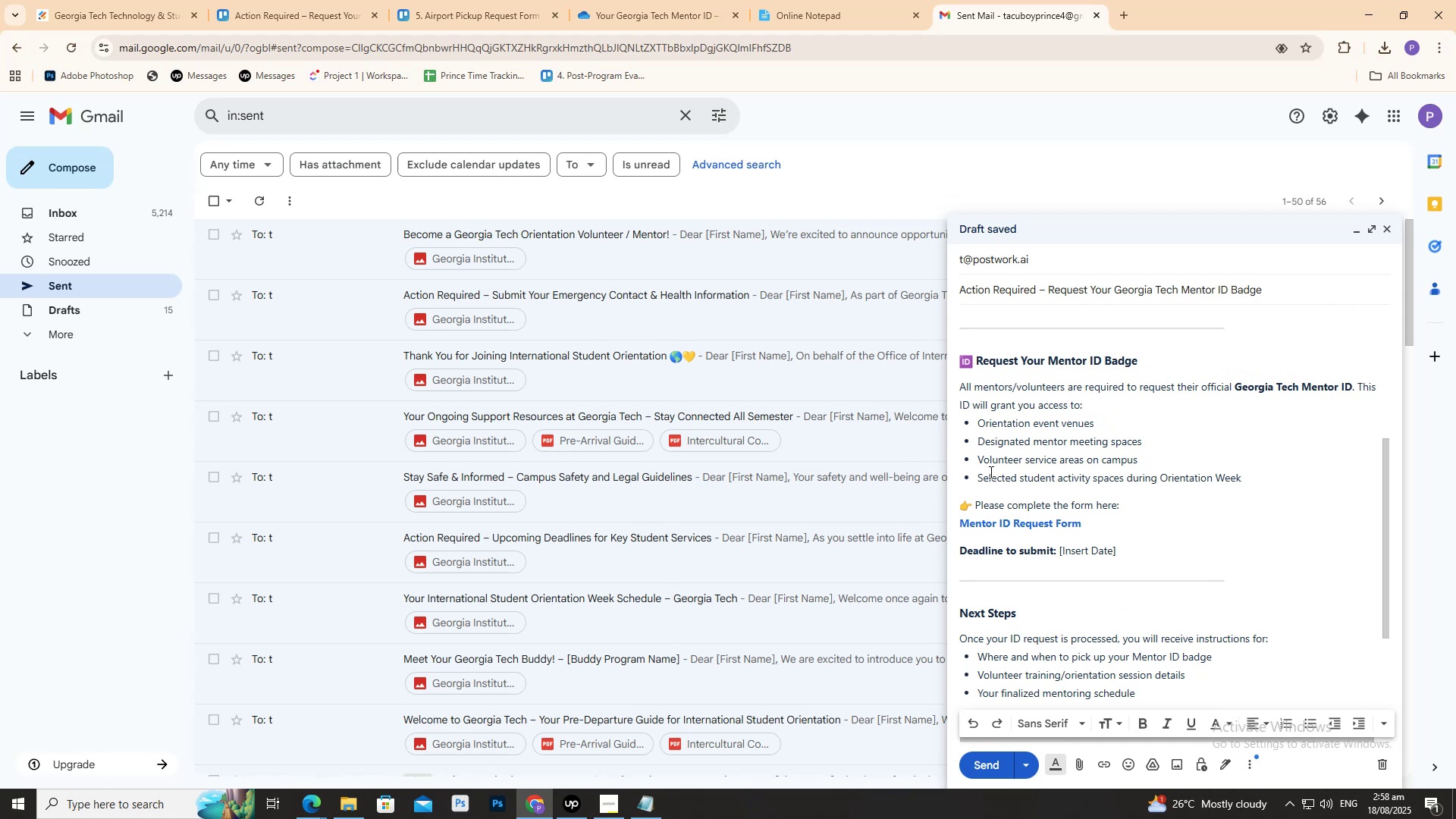 
scroll: coordinate [995, 470], scroll_direction: down, amount: 11.0
 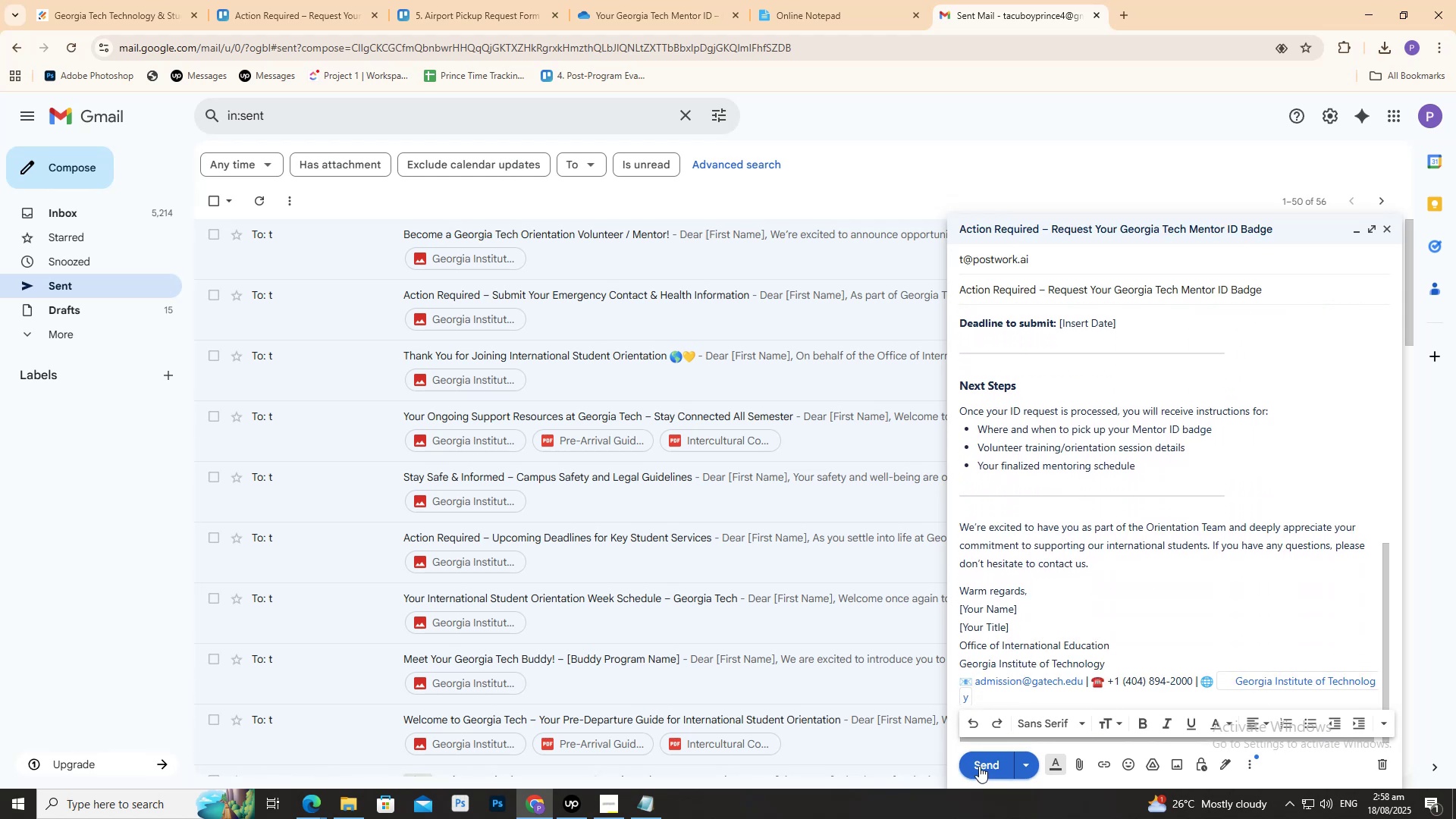 
left_click([980, 764])
 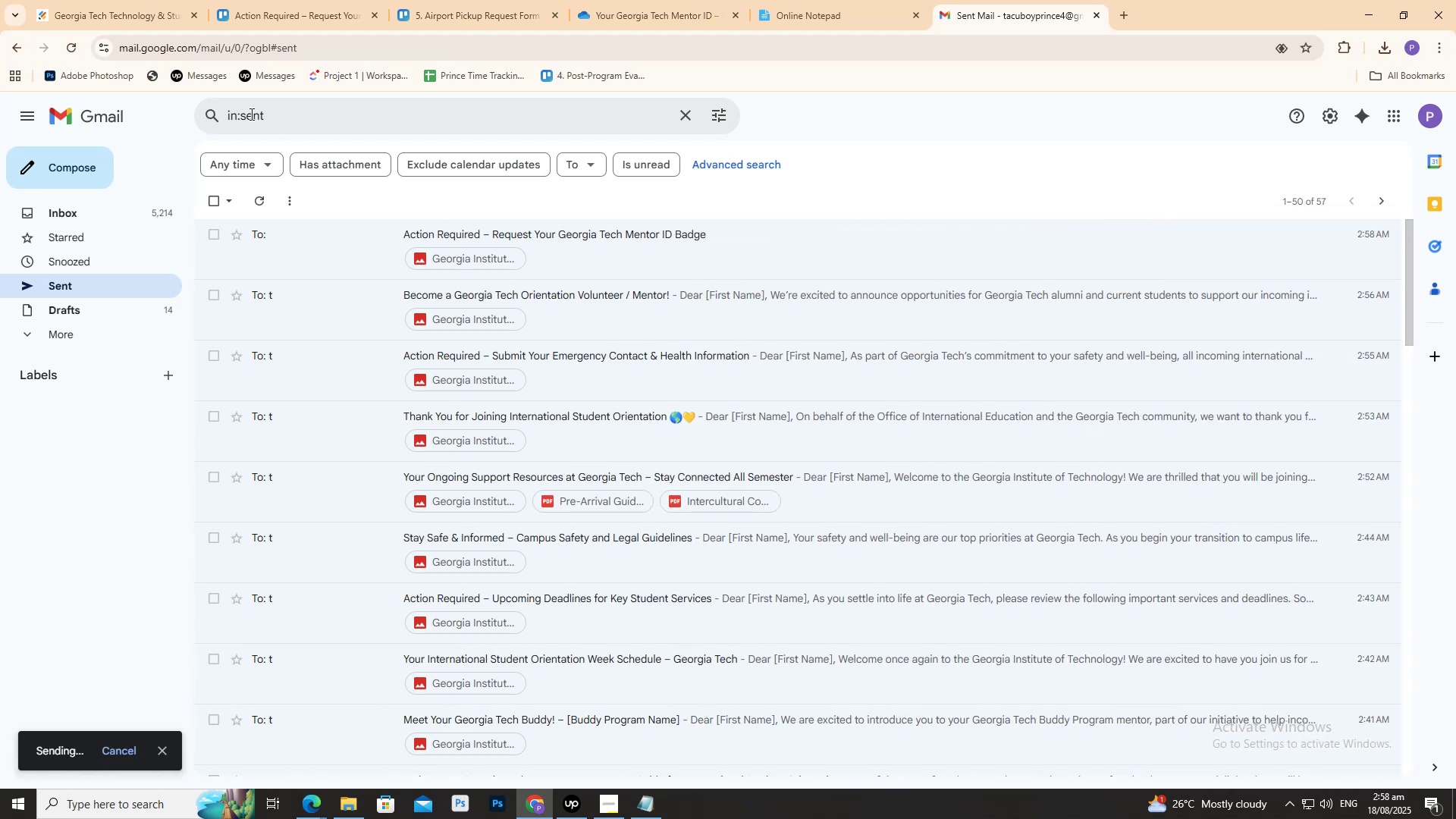 
left_click([293, 12])
 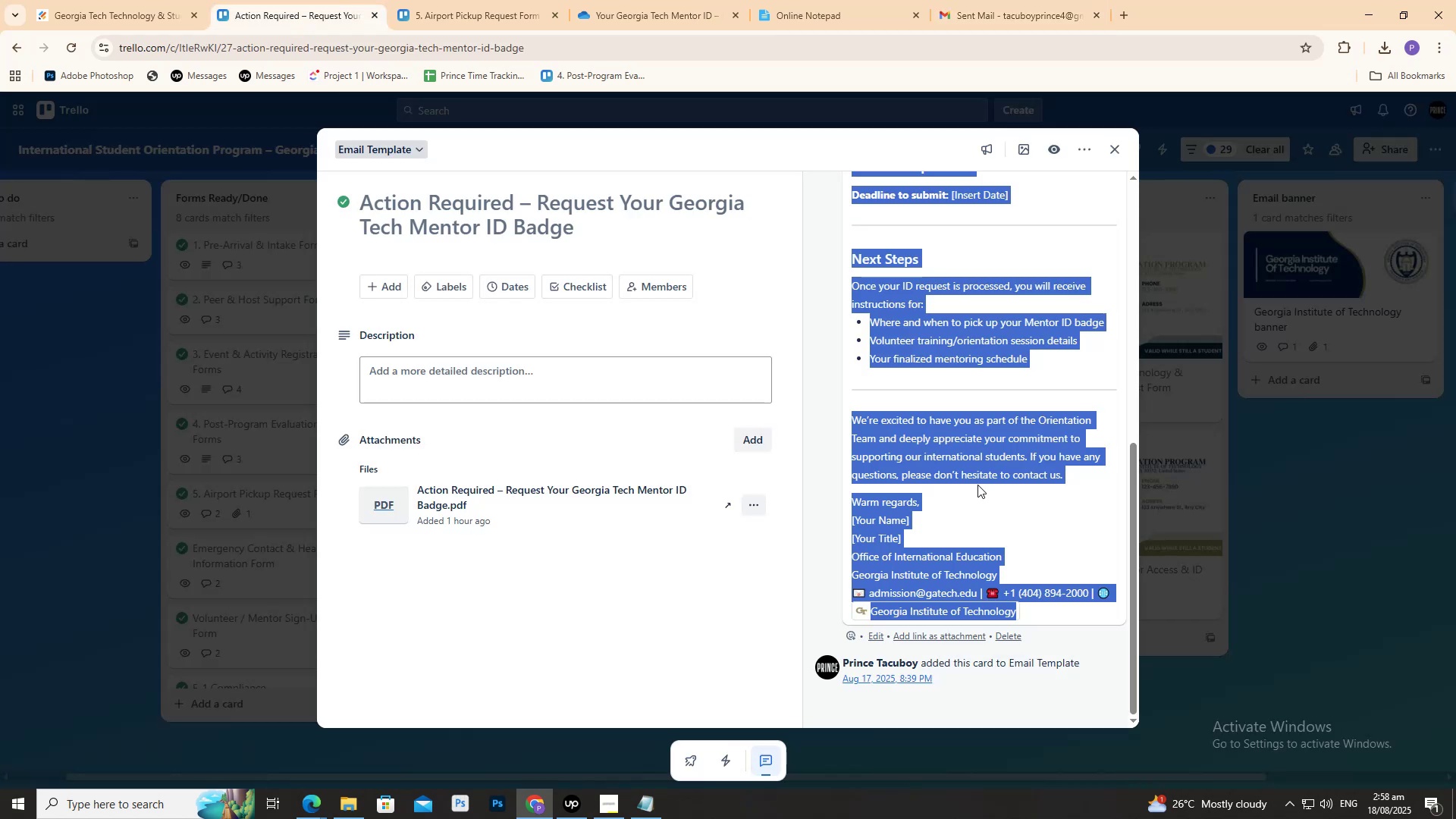 
scroll: coordinate [978, 499], scroll_direction: up, amount: 6.0
 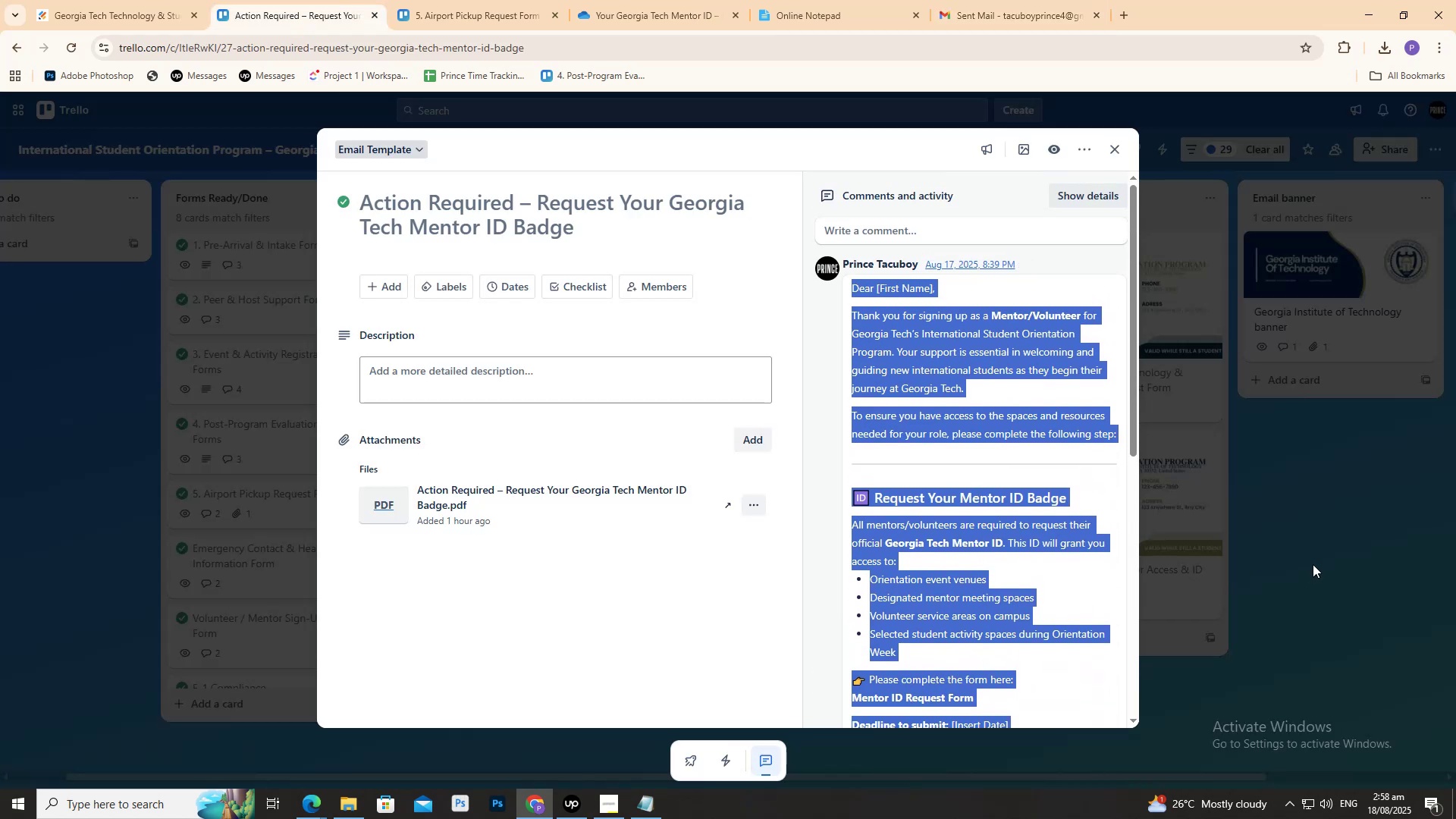 
scroll: coordinate [440, 439], scroll_direction: down, amount: 10.0
 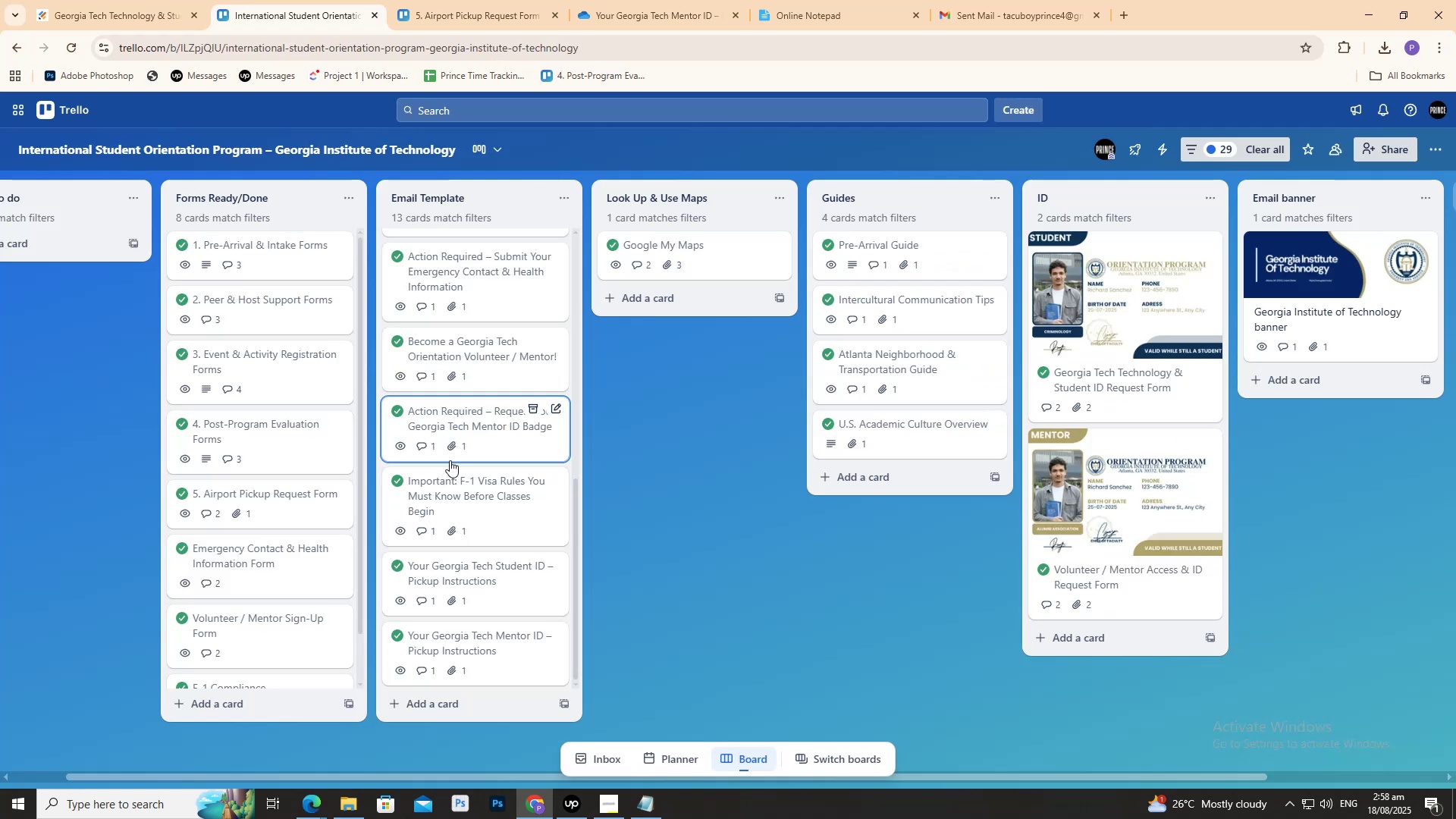 
mouse_move([475, 480])
 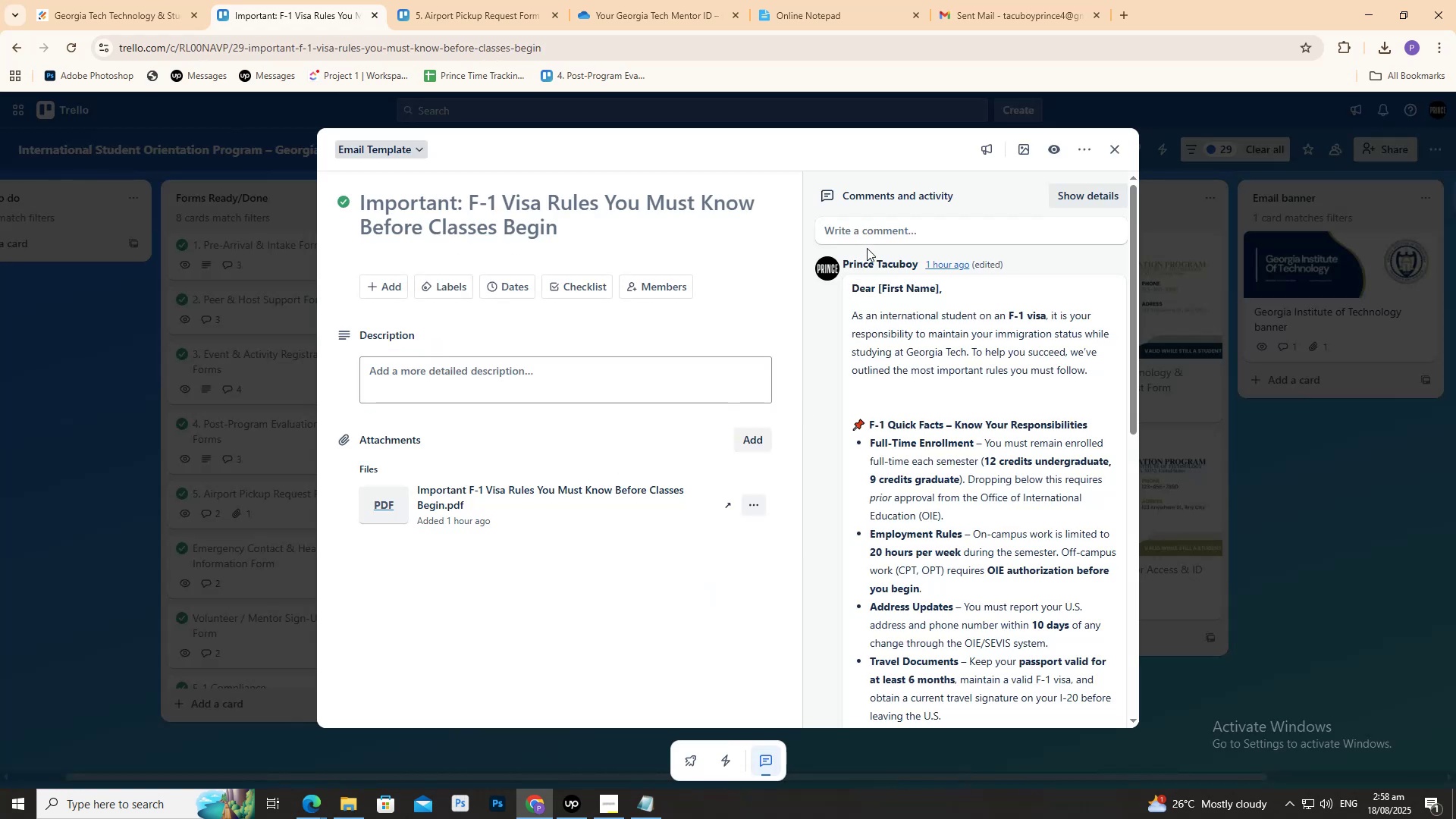 
double_click([506, 198])
 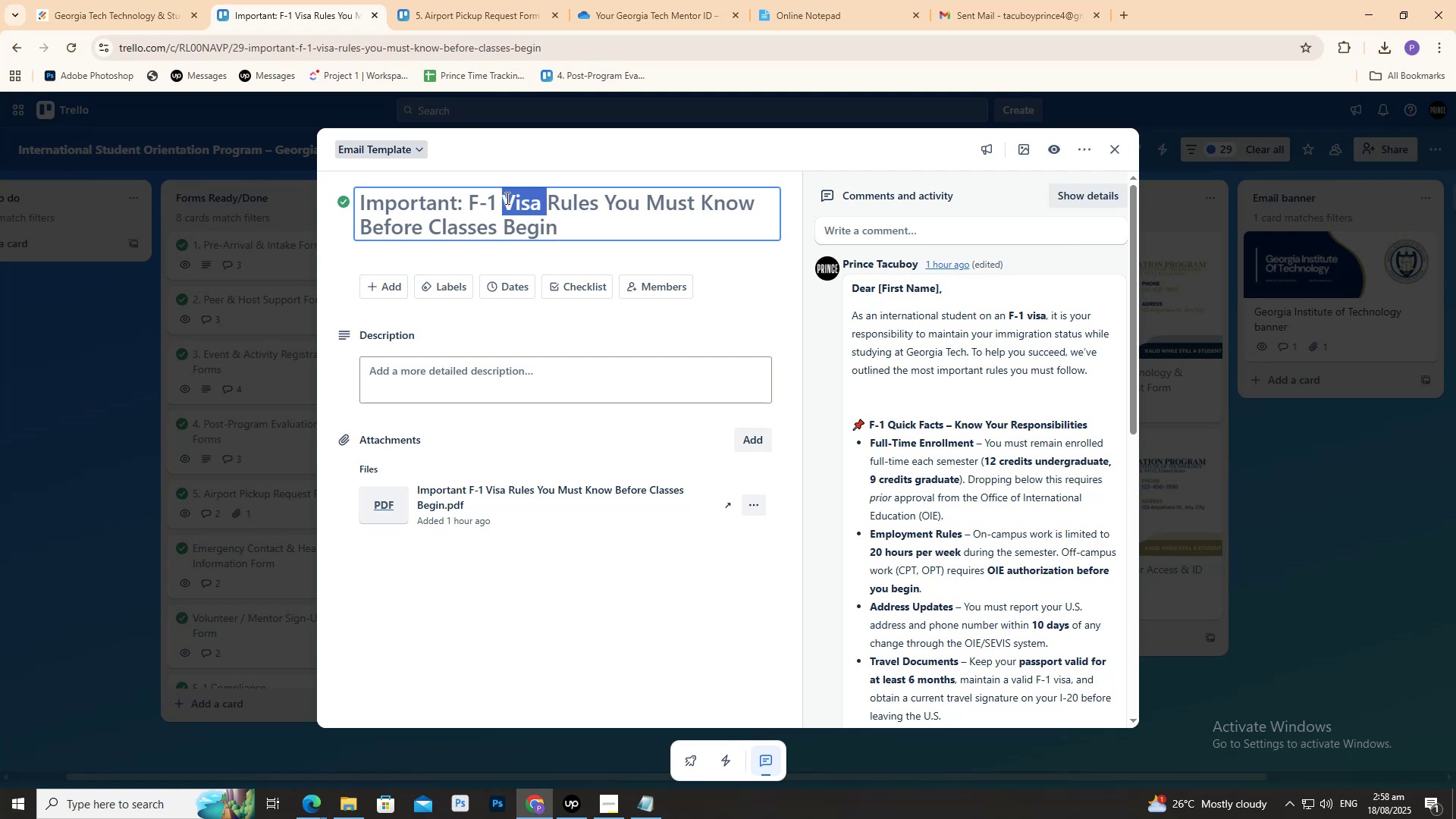 
triple_click([506, 198])
 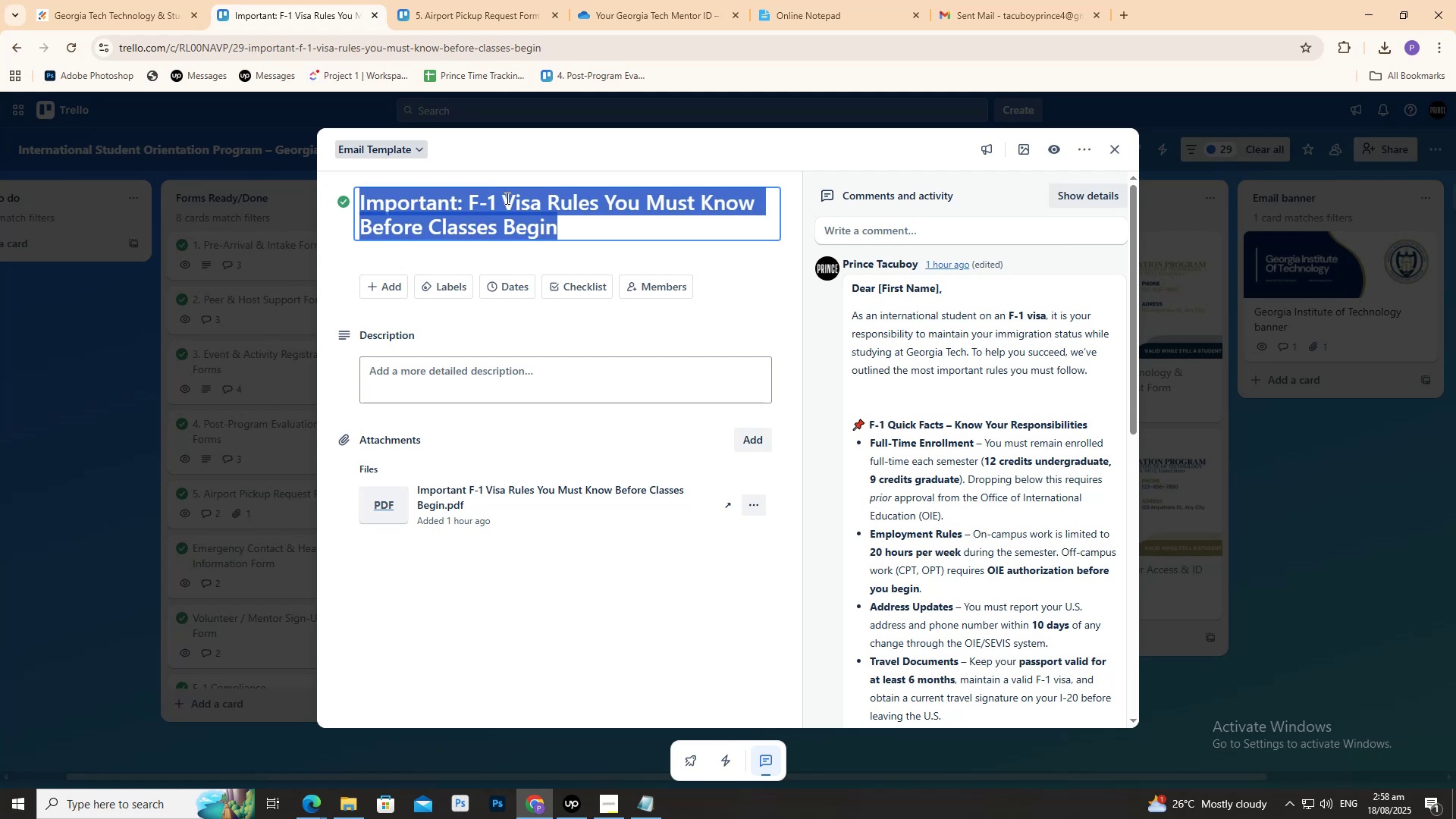 
key(Control+C)
 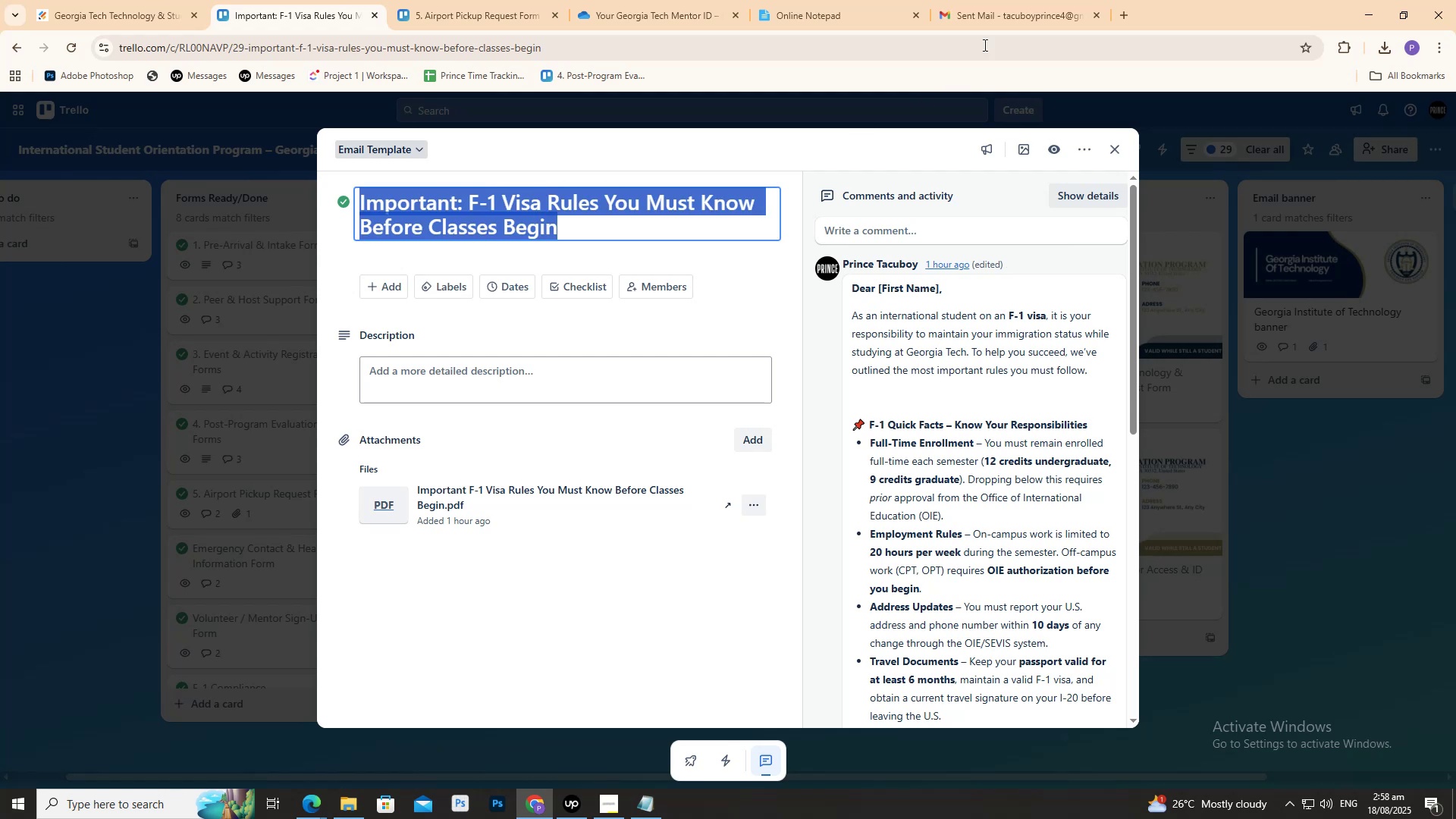 
key(Control+C)
 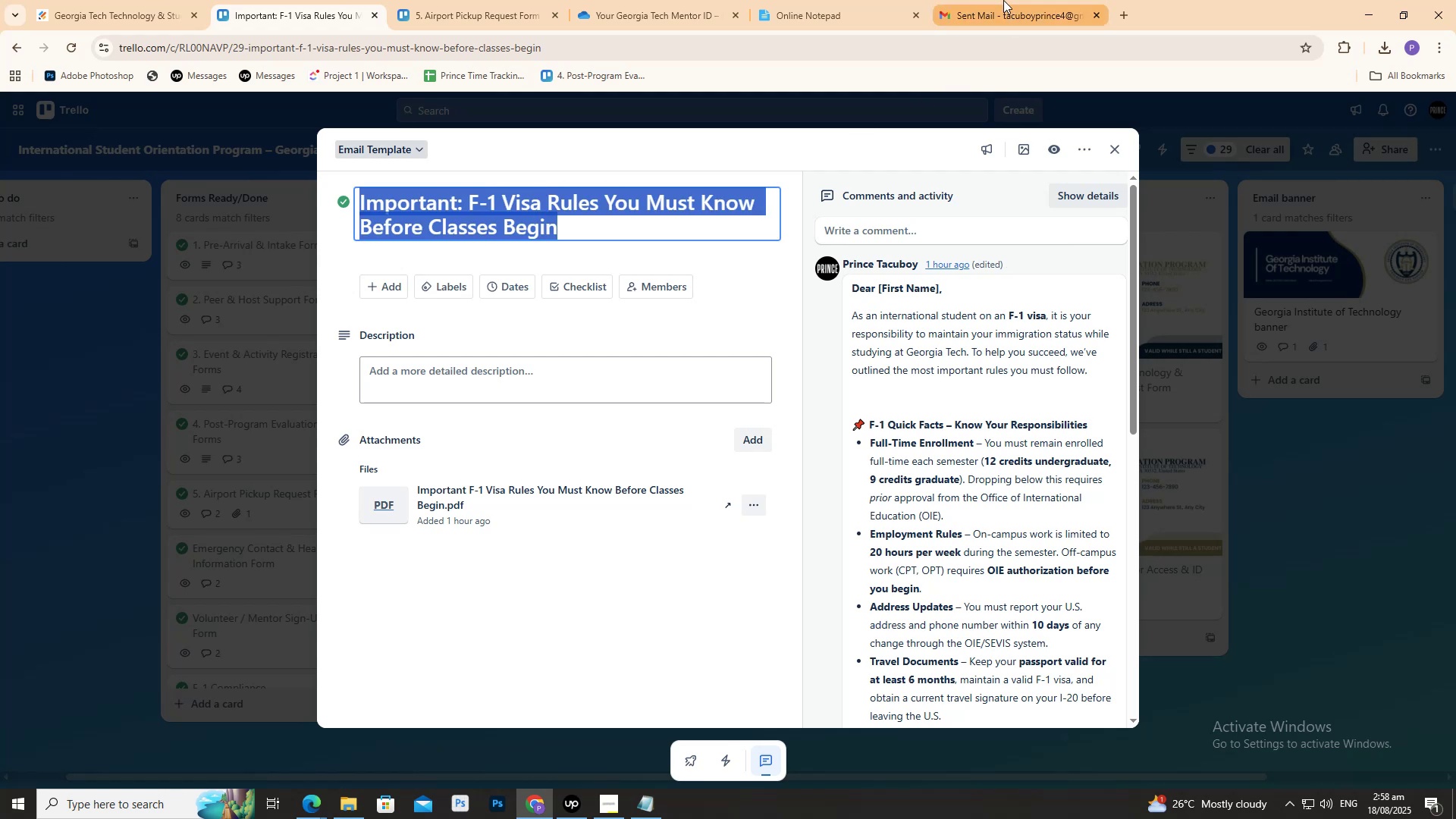 
left_click([1003, 0])
 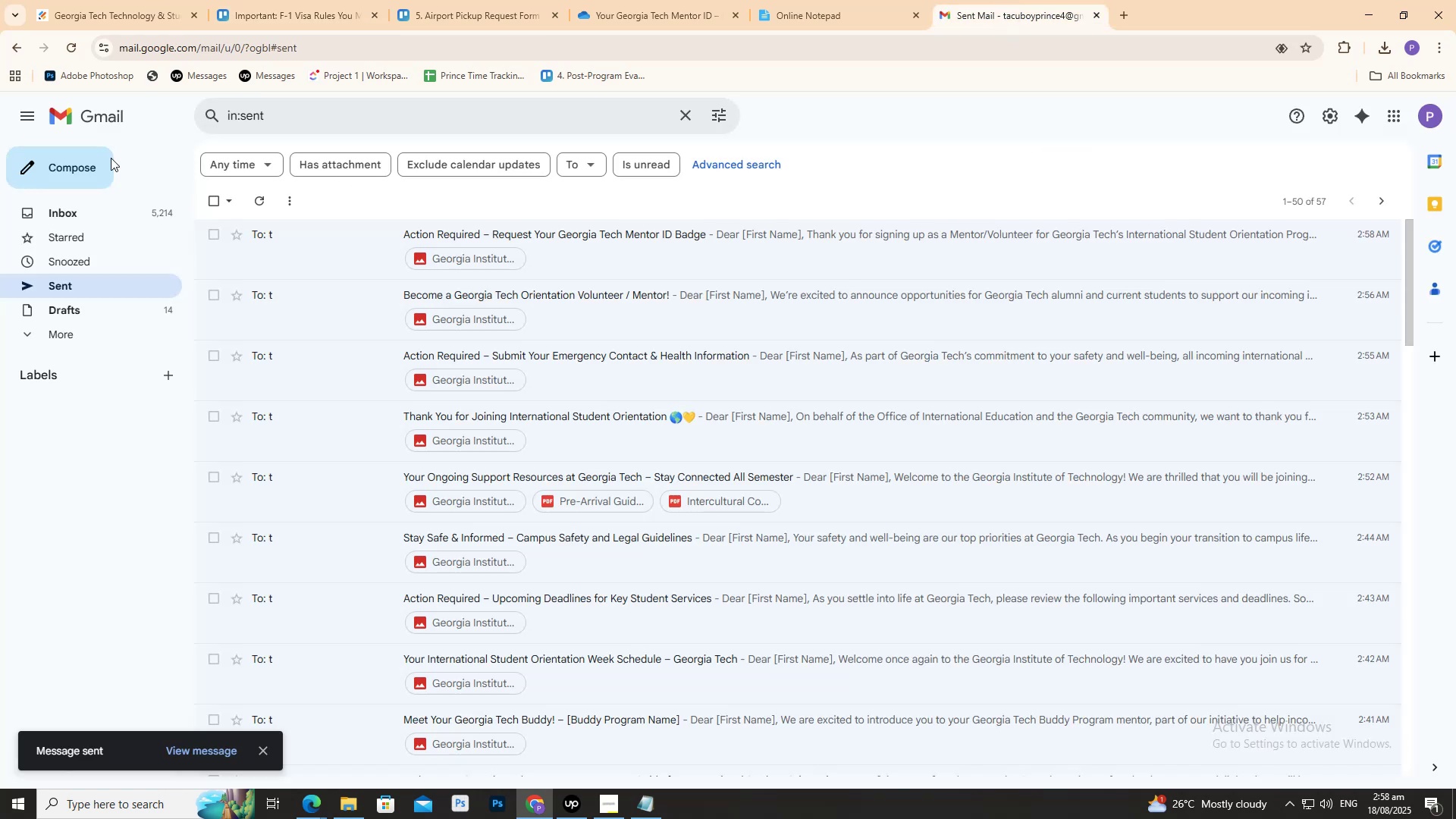 
left_click([86, 165])
 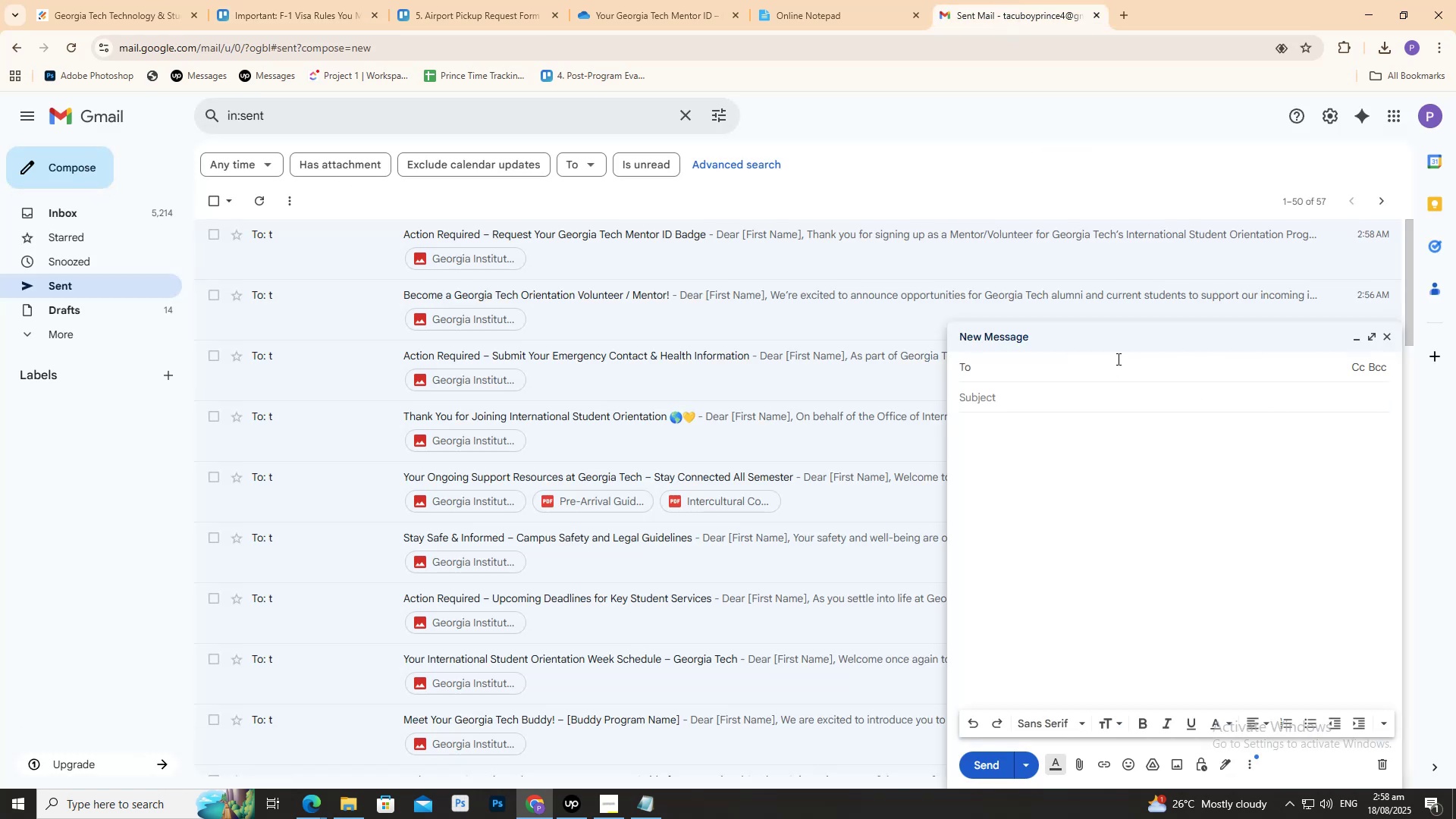 
type(@t)
key(Backspace)
key(Backspace)
type(t@)
 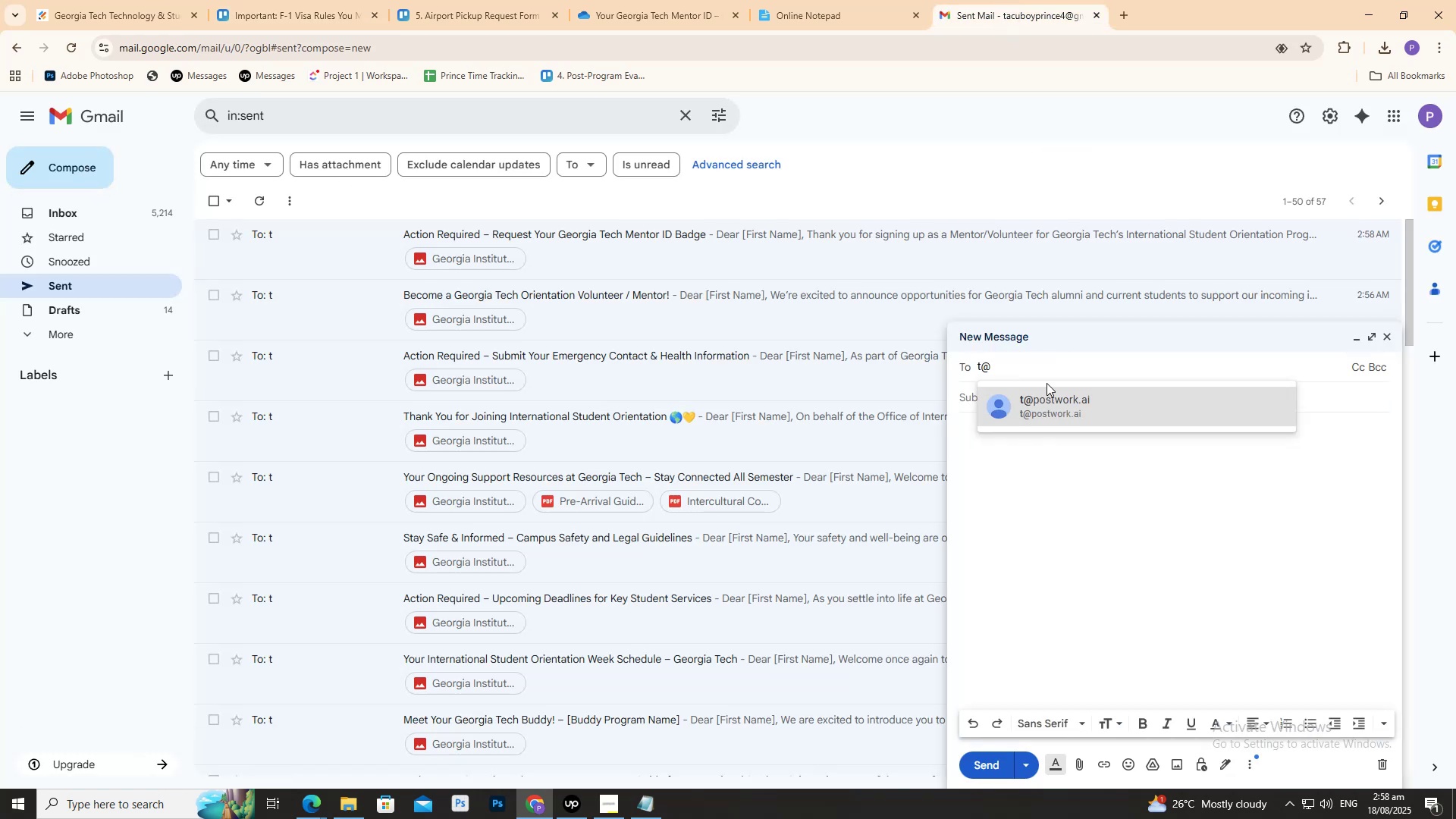 
left_click([1049, 411])
 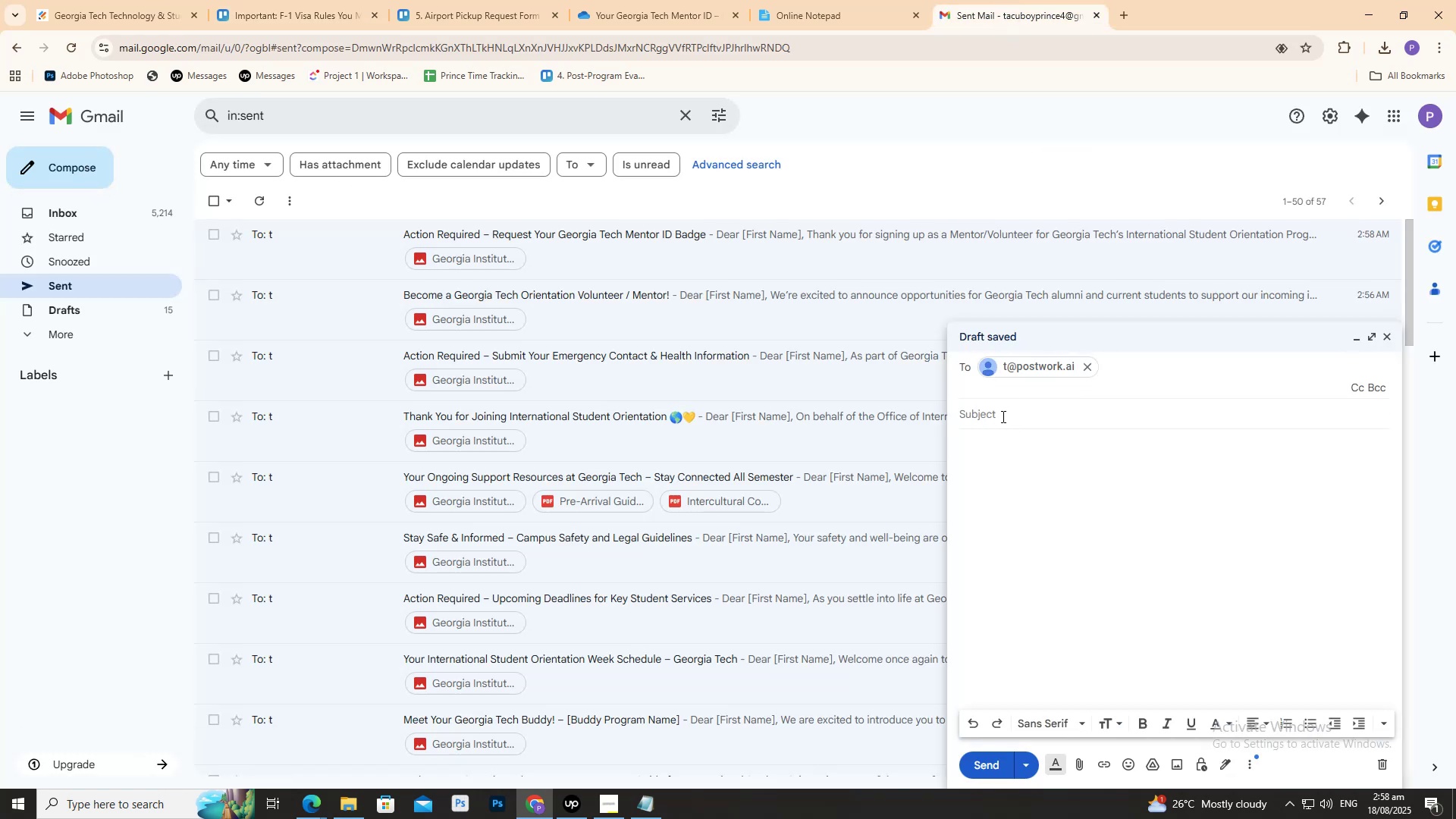 
key(Control+ControlLeft)
 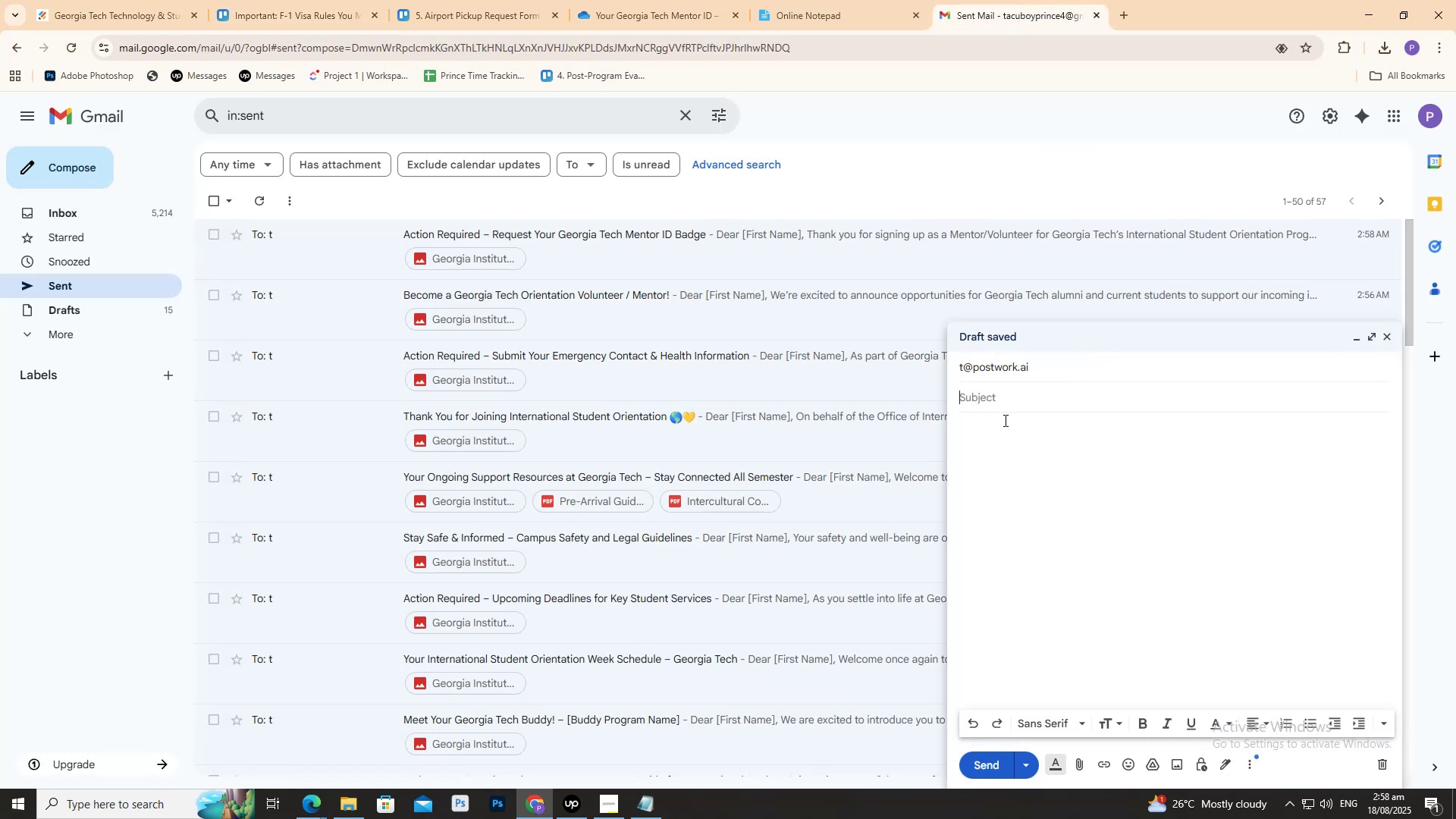 
key(Control+V)
 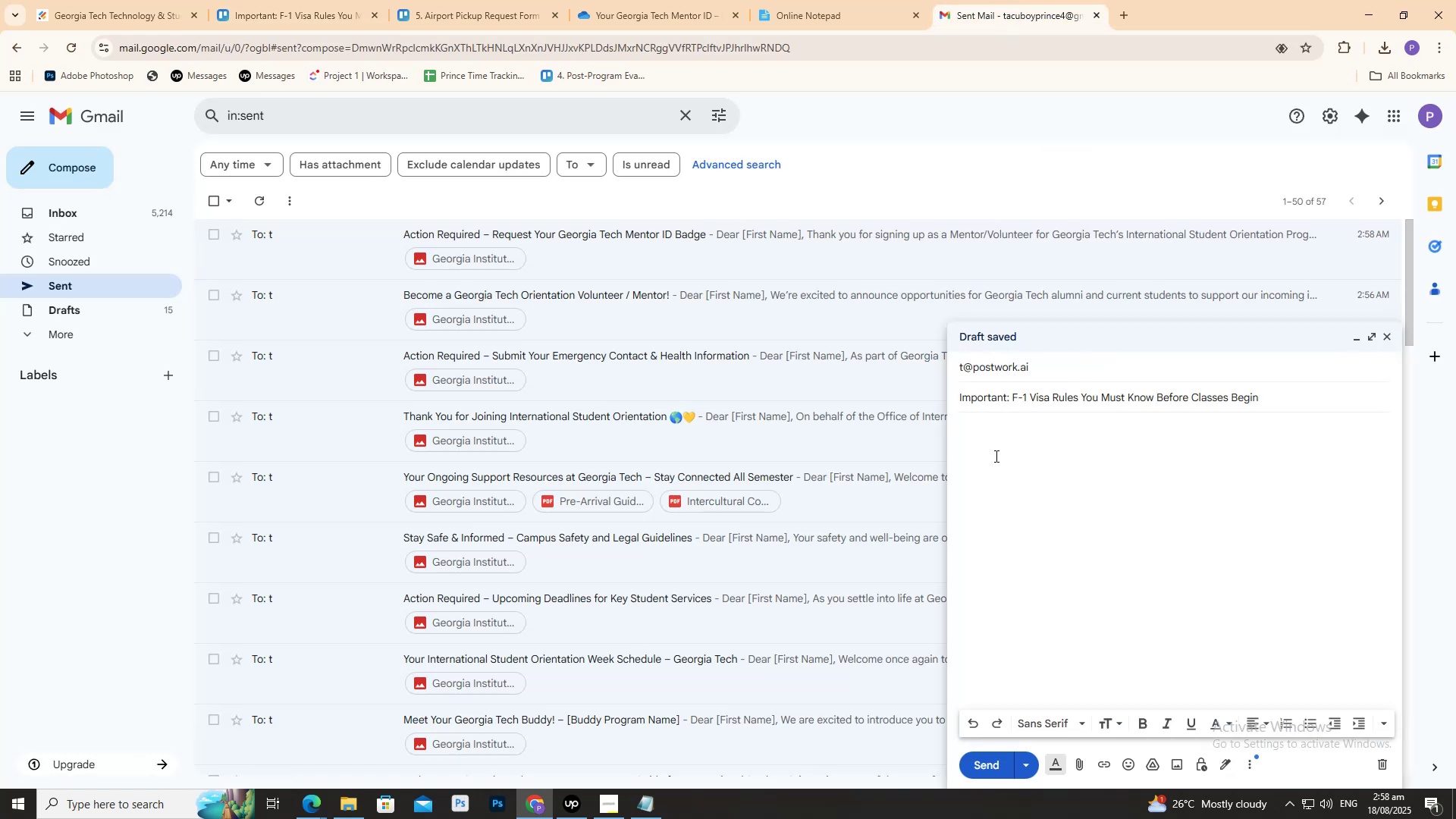 
left_click([995, 455])
 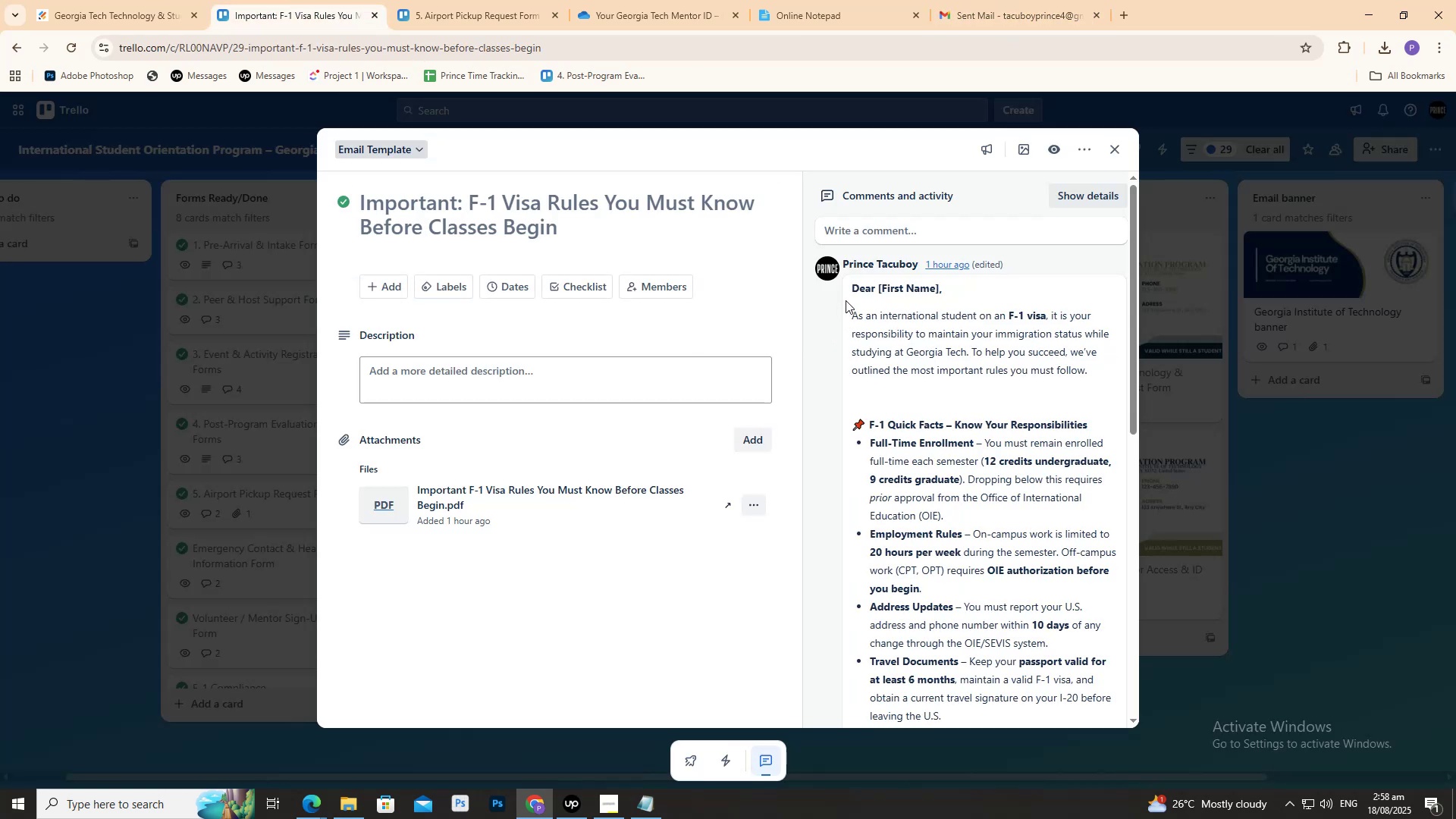 
left_click_drag(start_coordinate=[850, 285], to_coordinate=[1018, 605])
 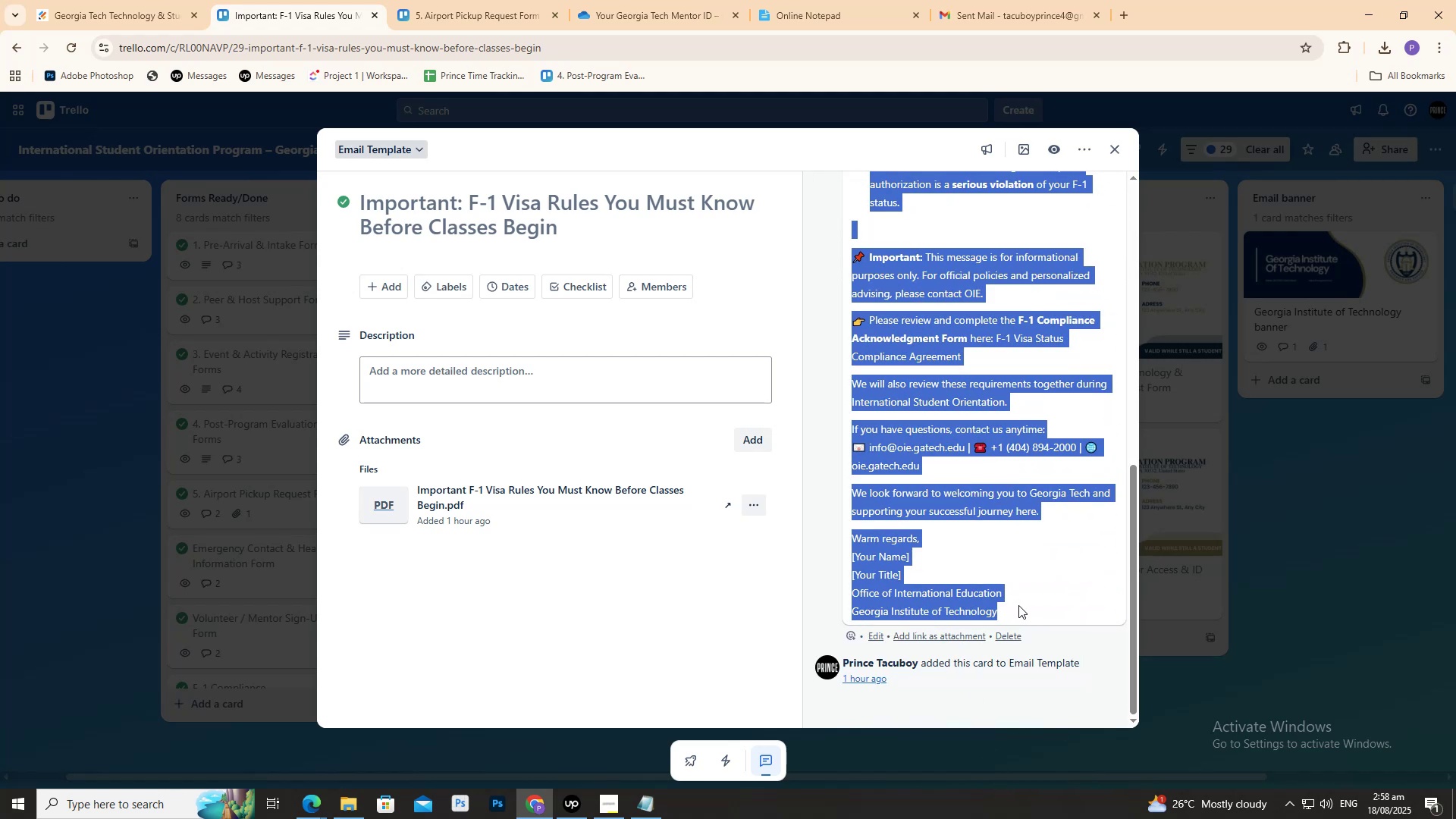 
key(Control+C)
 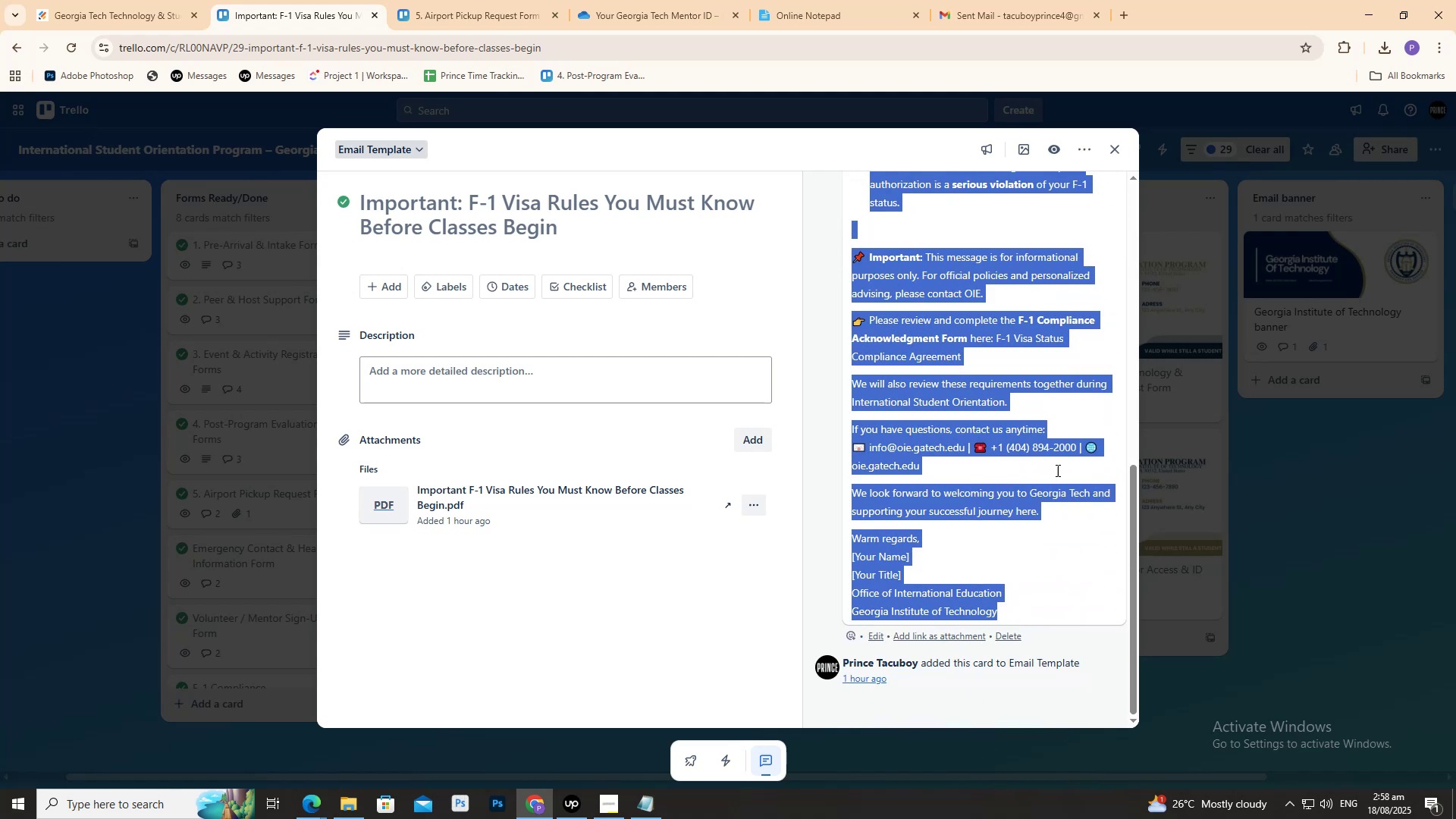 
key(Control+C)
 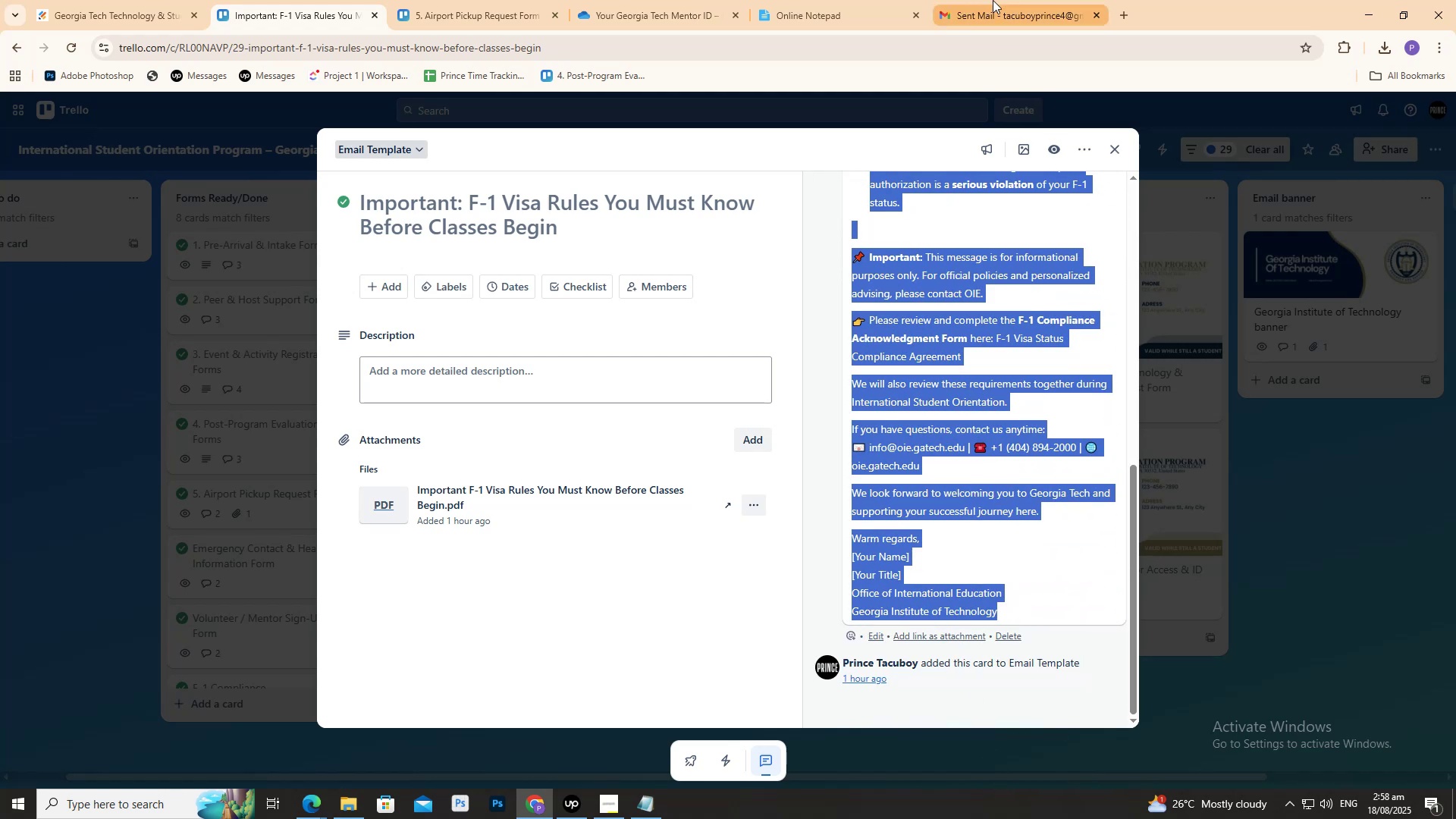 
left_click([993, 0])
 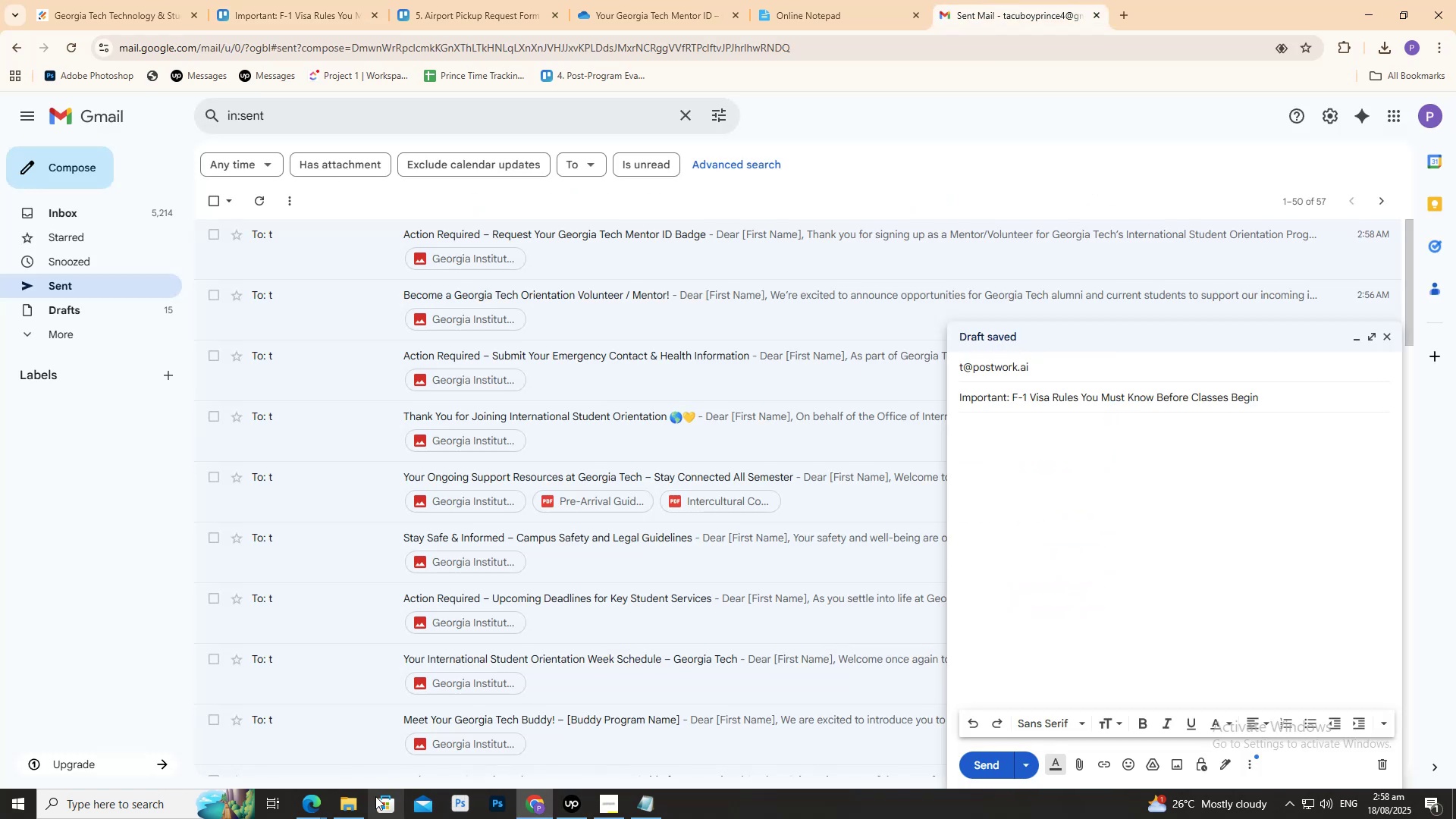 
left_click([356, 798])
 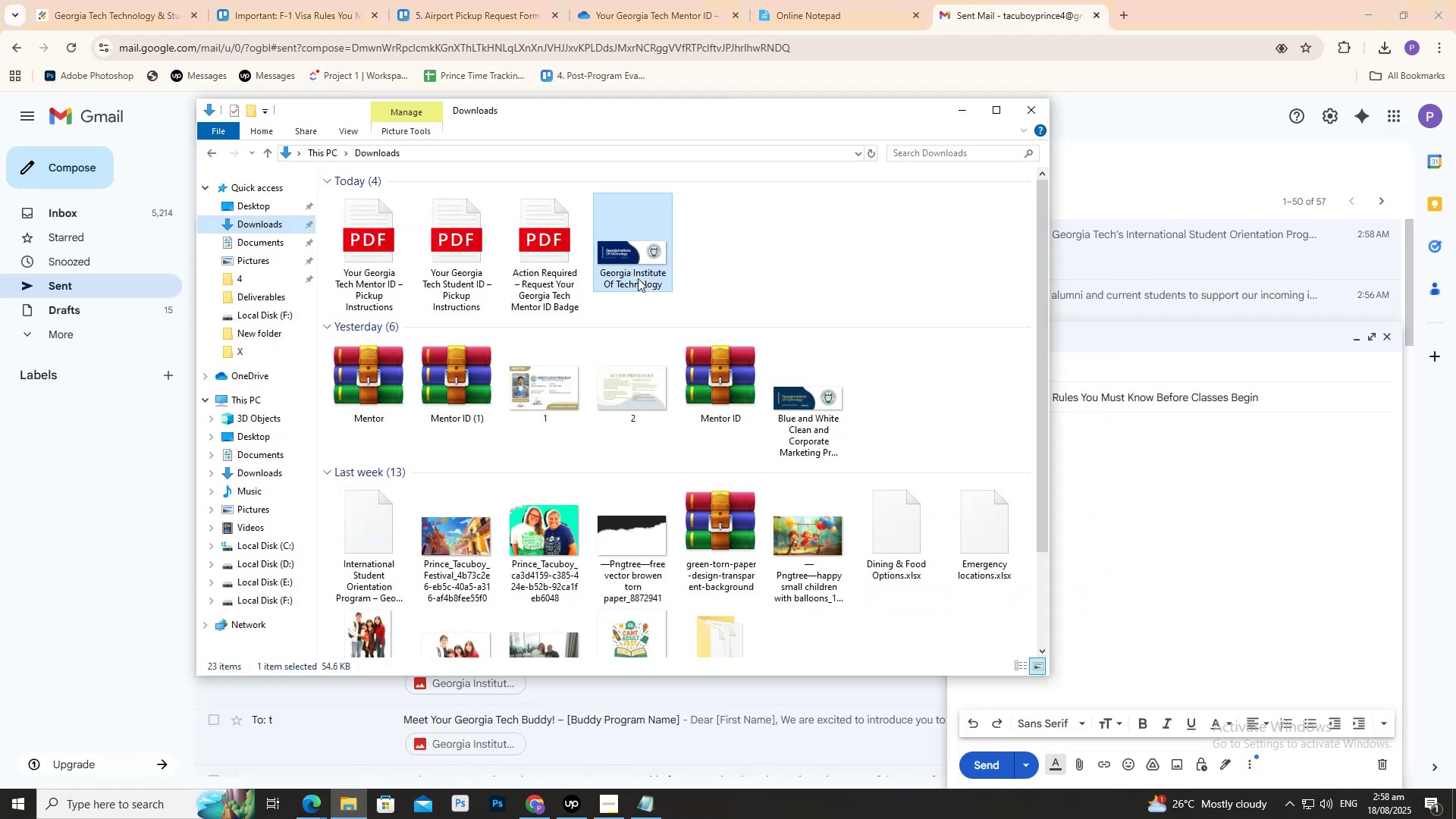 
left_click_drag(start_coordinate=[649, 260], to_coordinate=[1227, 500])
 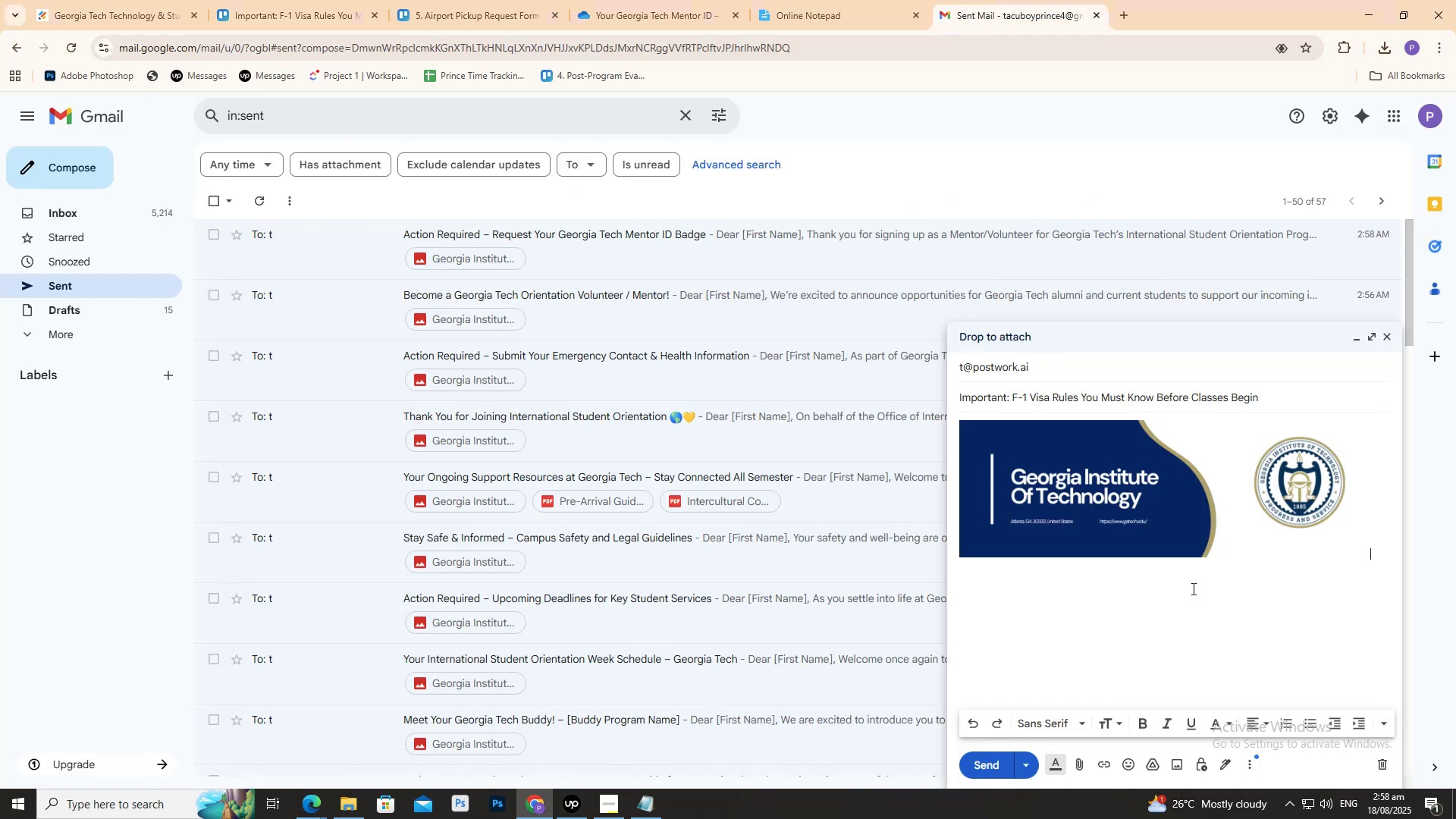 
key(Shift+Enter)
 